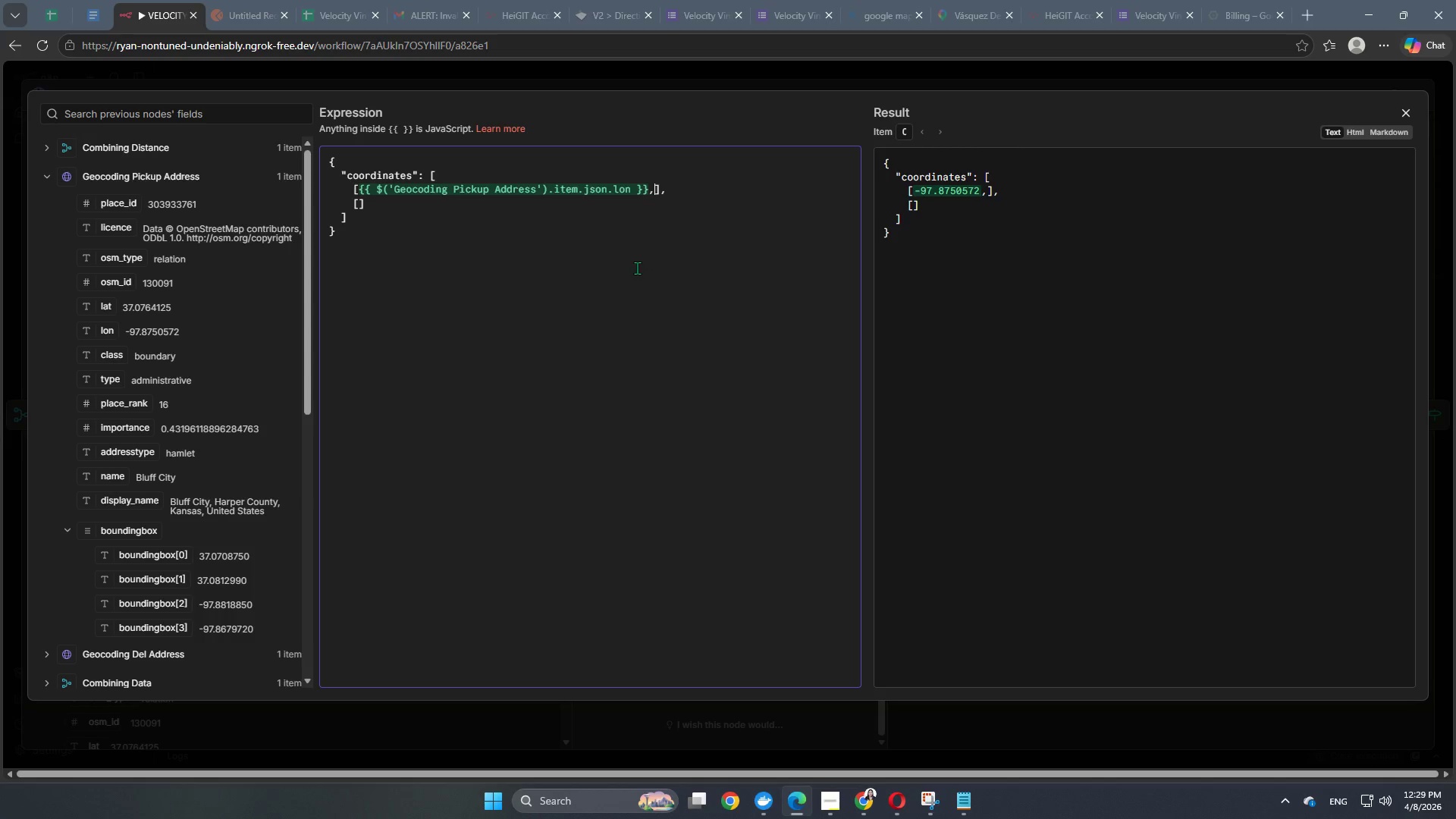 
key(Space)
 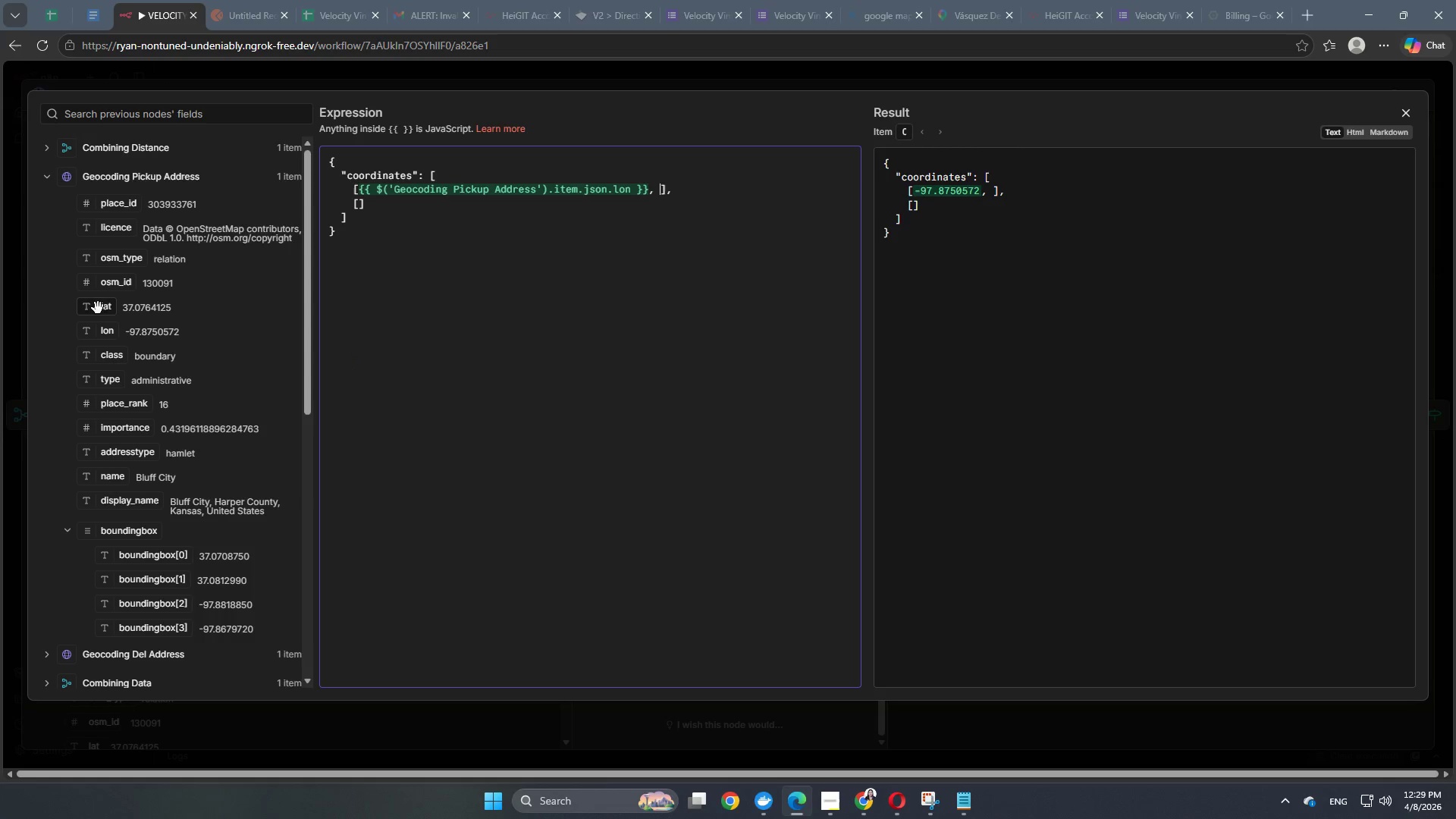 
left_click_drag(start_coordinate=[102, 308], to_coordinate=[660, 192])
 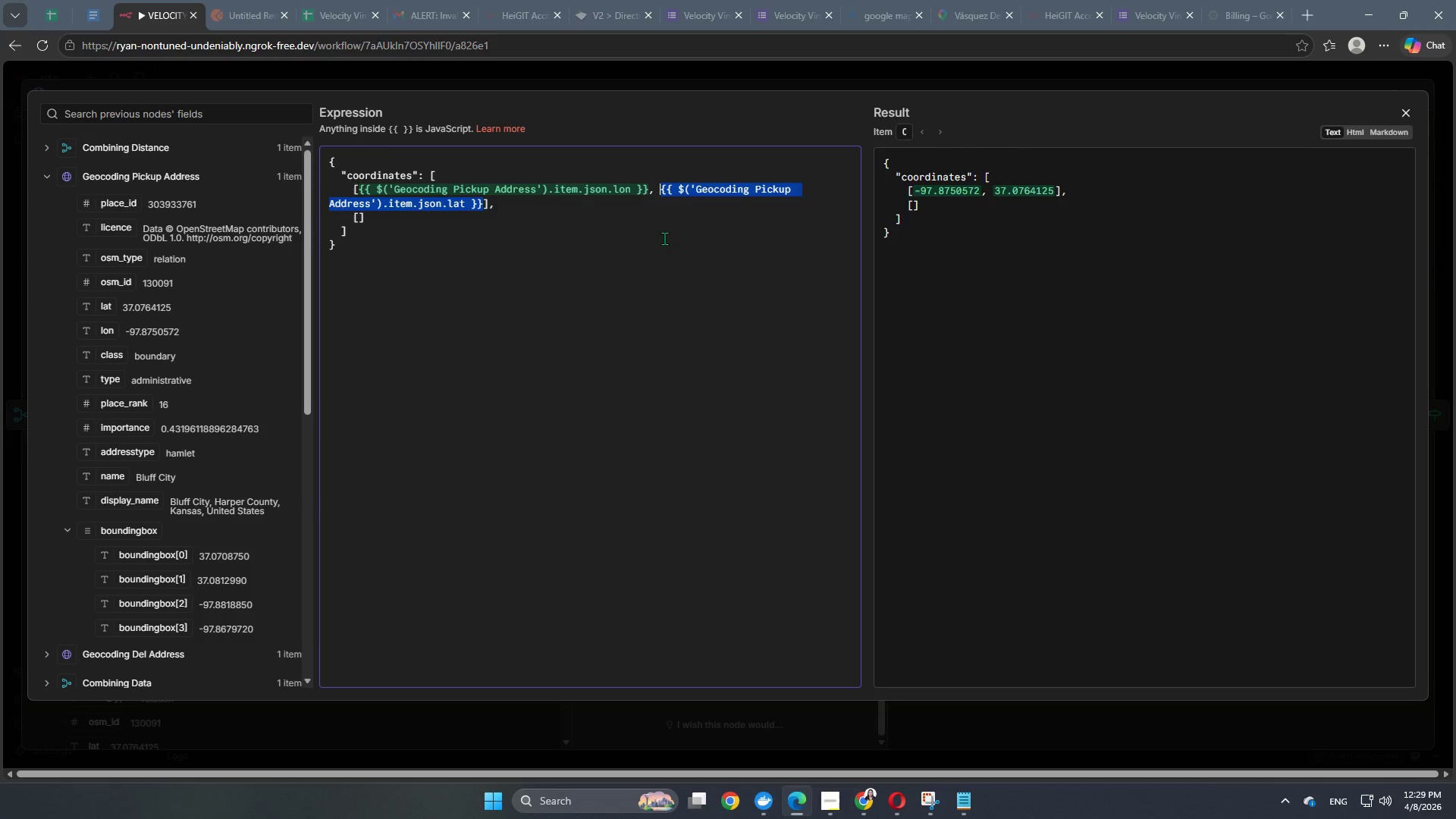 
left_click([664, 238])
 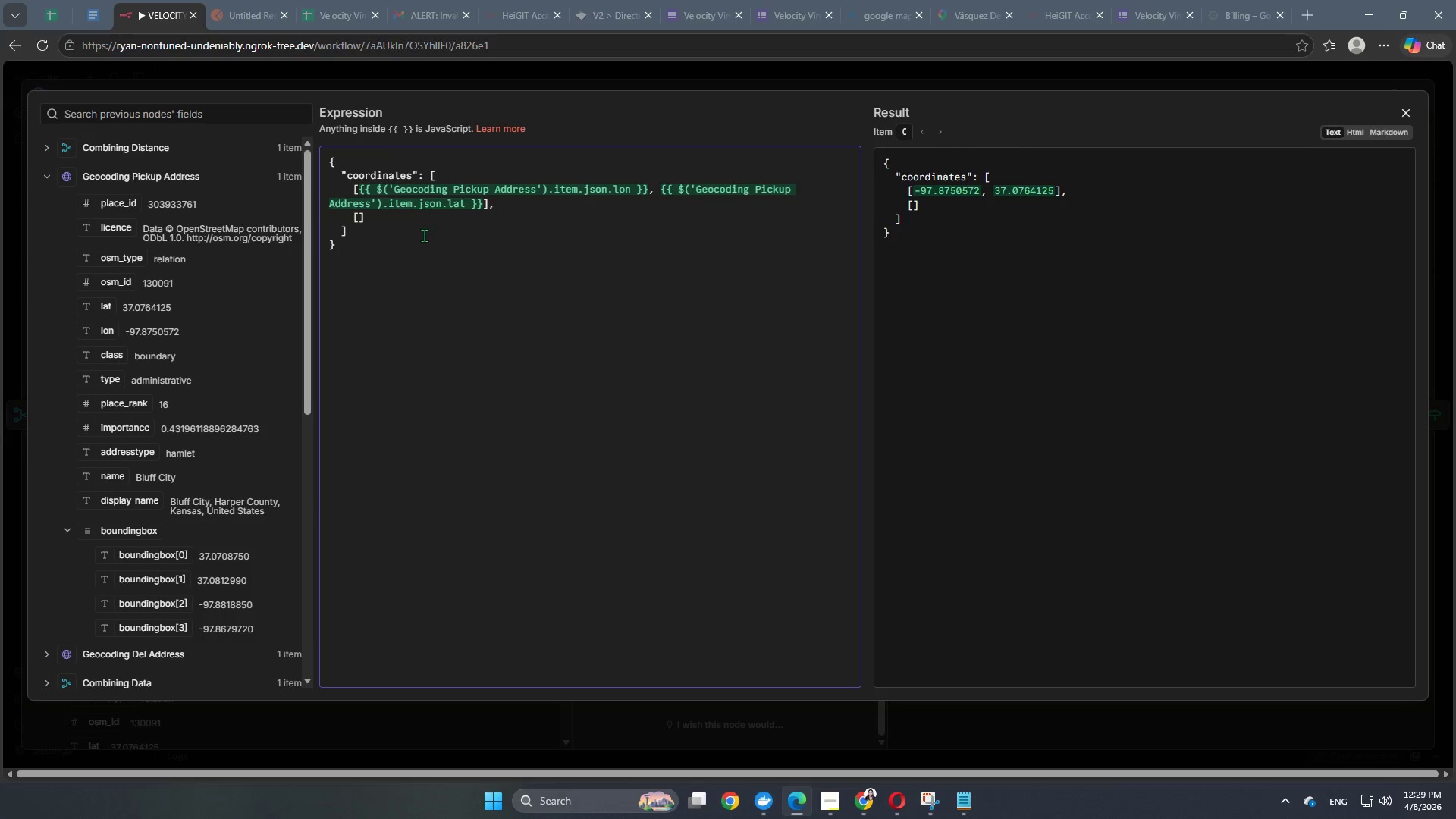 
left_click([423, 235])
 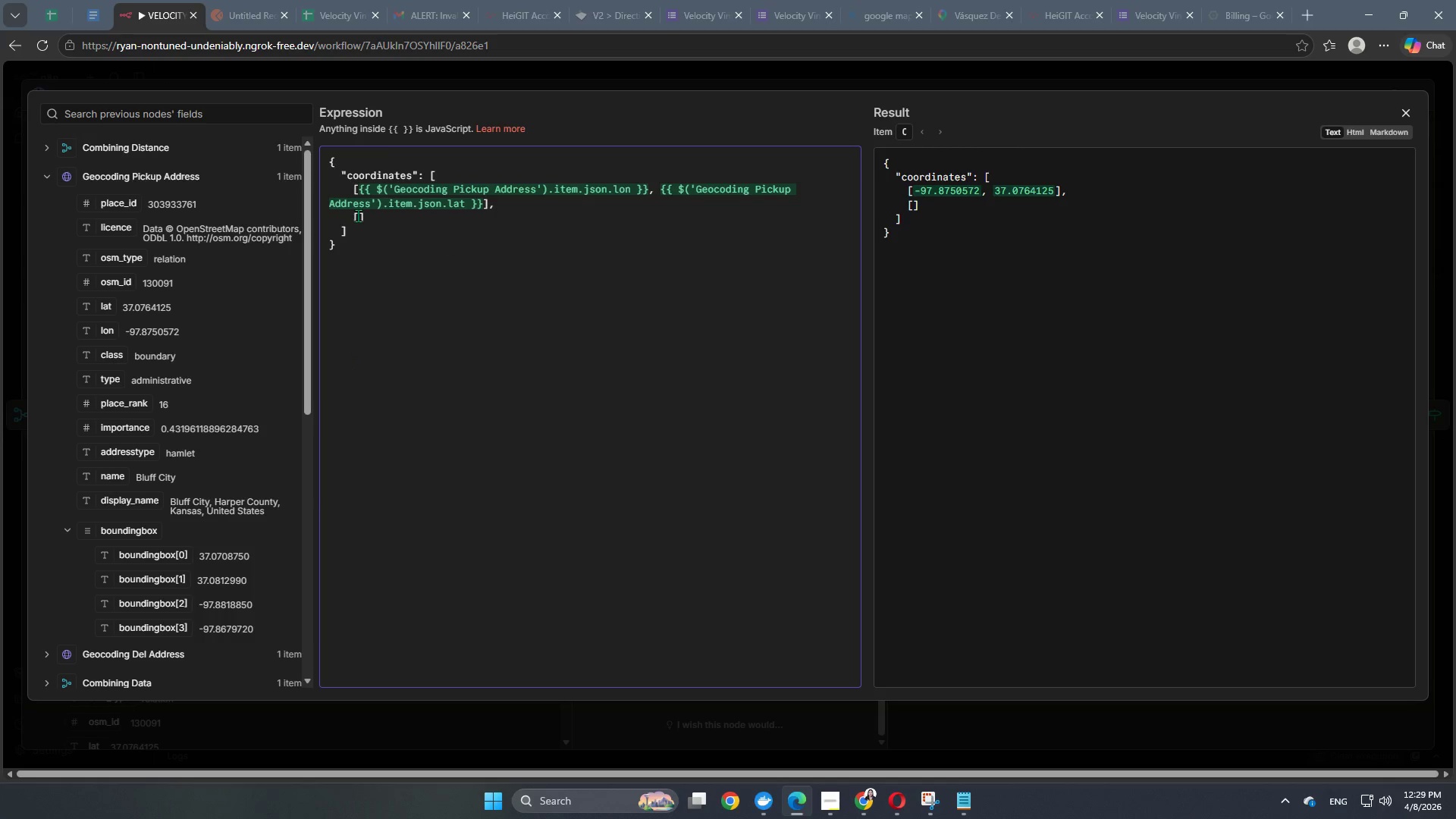 
left_click([360, 216])
 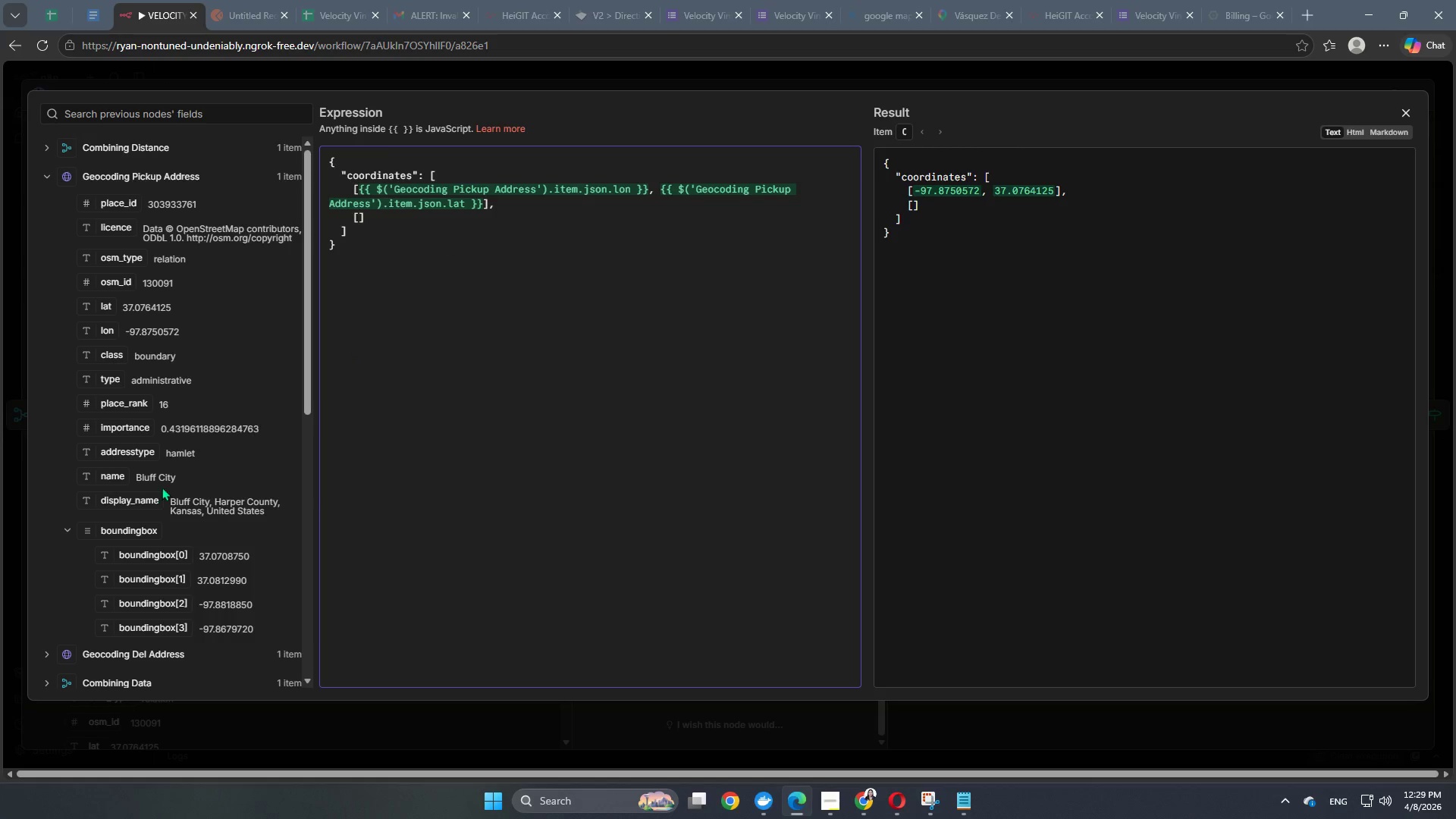 
scroll: coordinate [160, 495], scroll_direction: down, amount: 4.0
 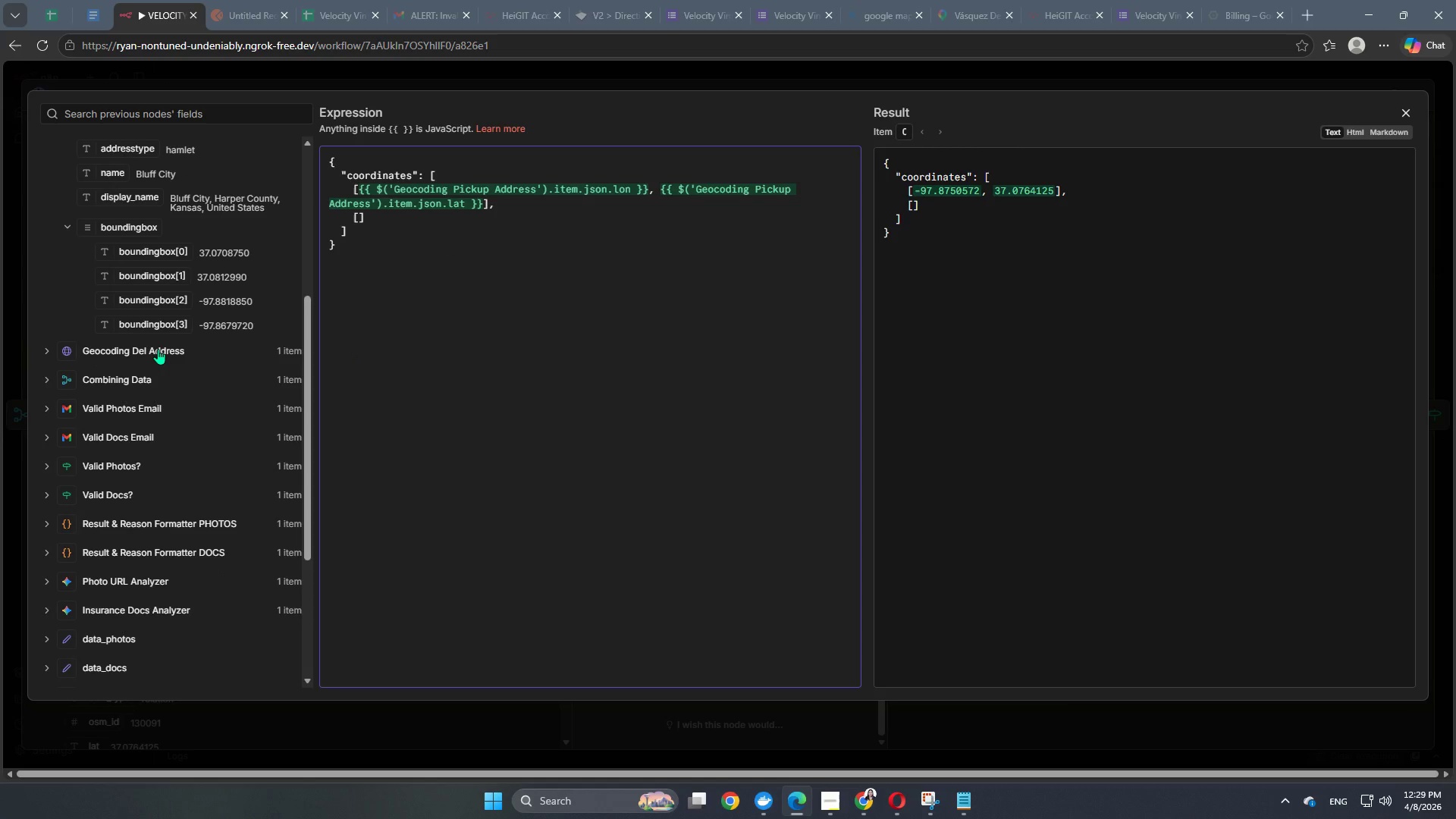 
left_click([158, 349])
 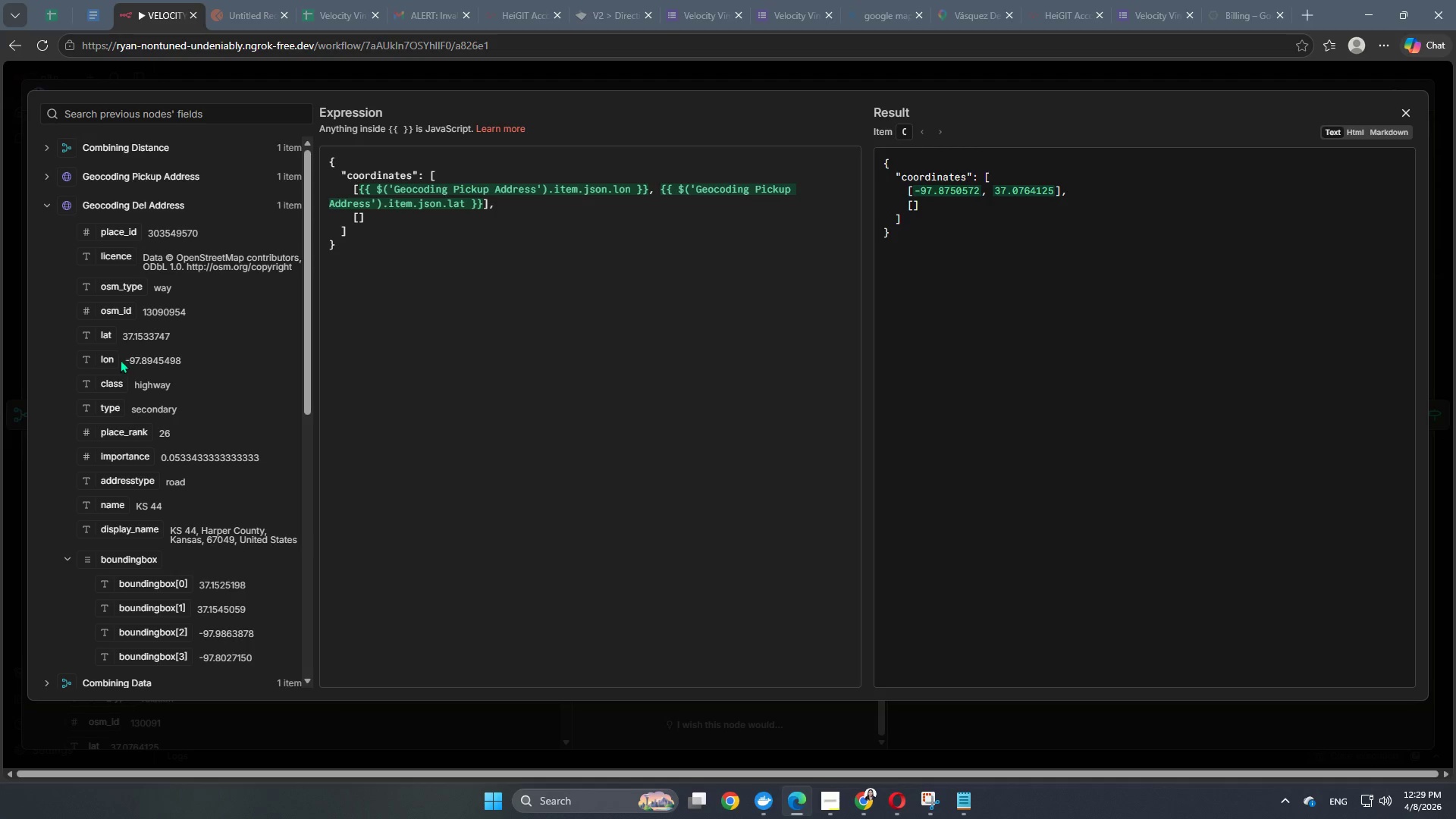 
left_click_drag(start_coordinate=[105, 362], to_coordinate=[359, 224])
 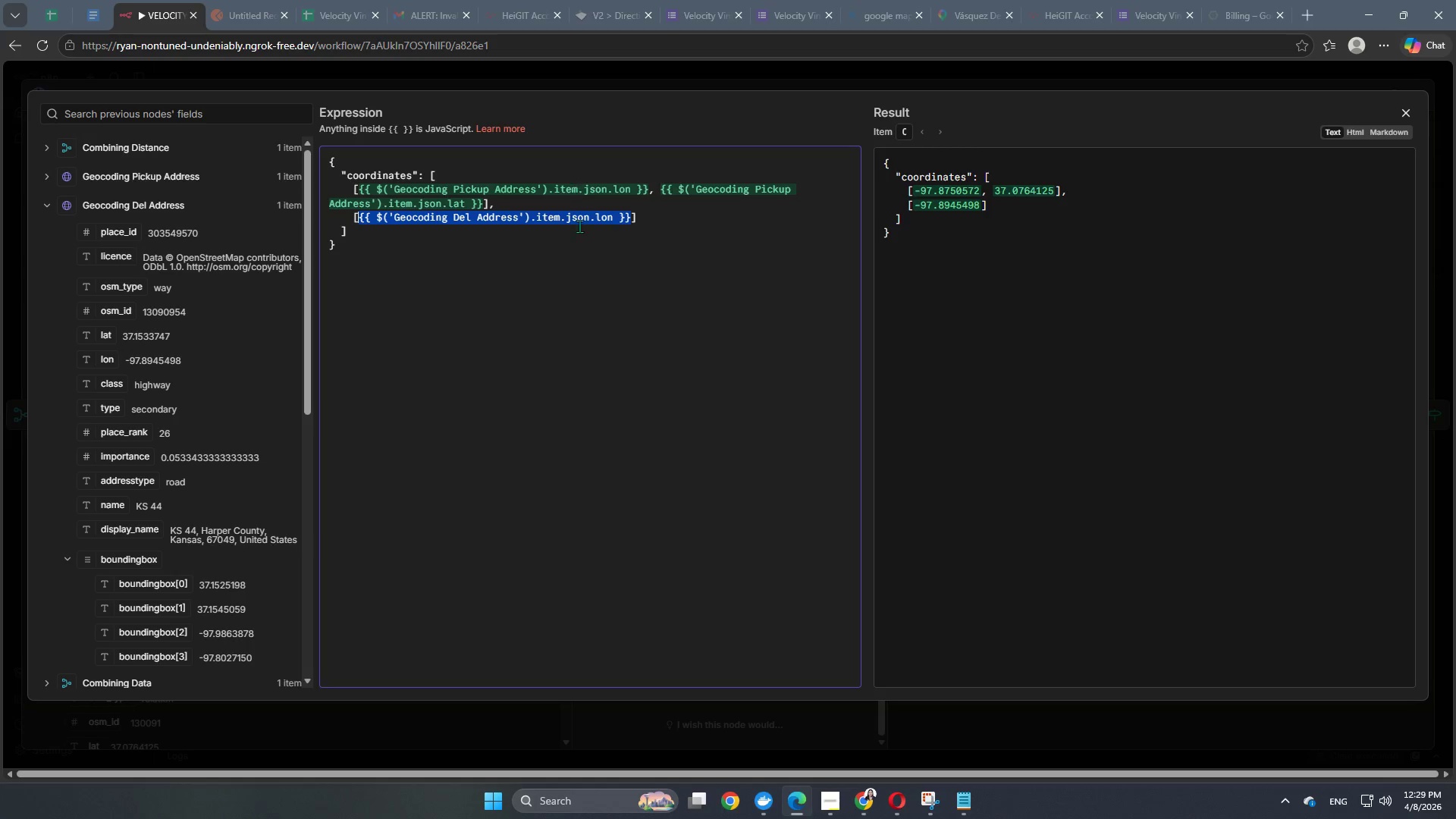 
left_click([582, 226])
 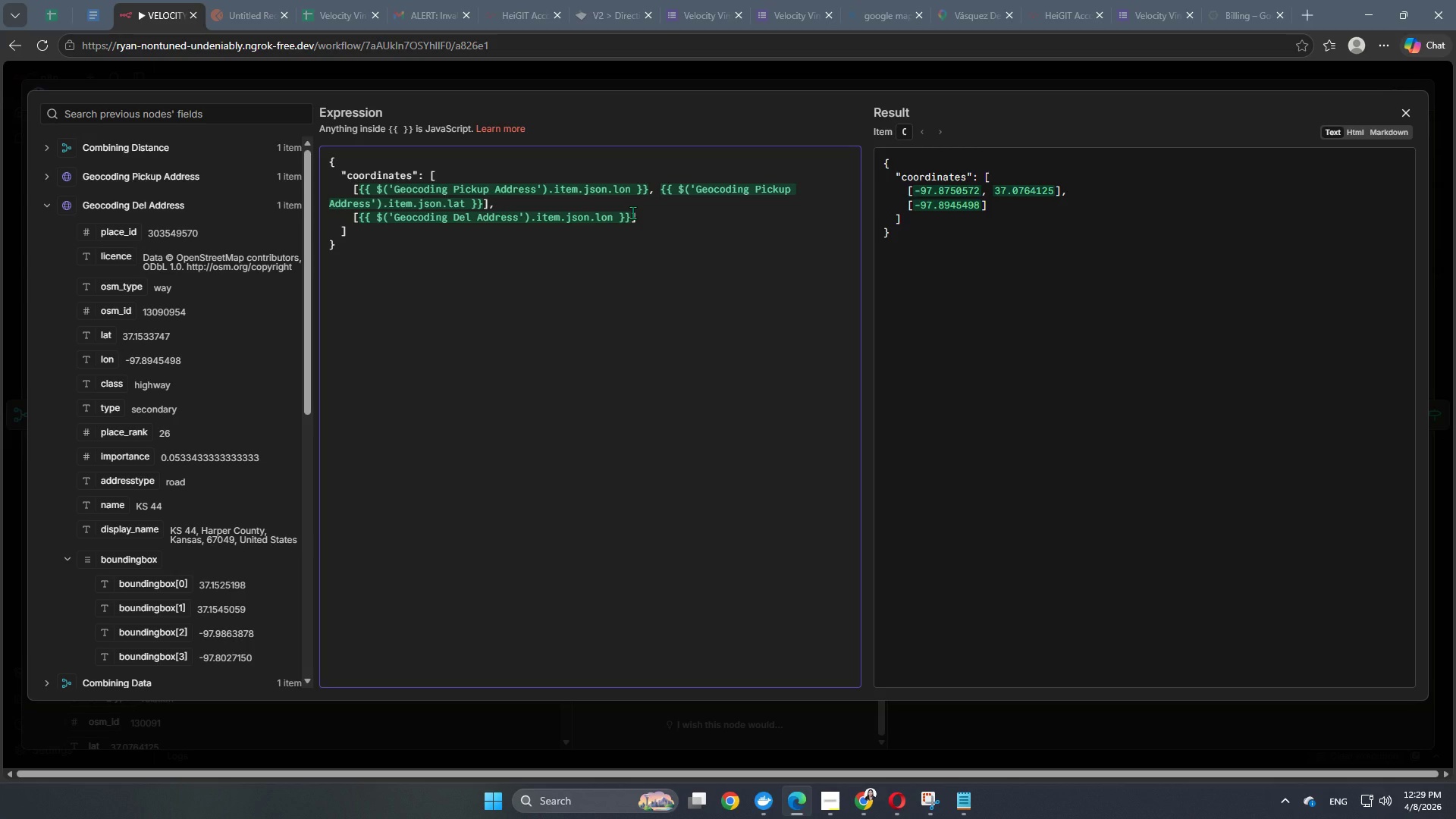 
left_click([632, 212])
 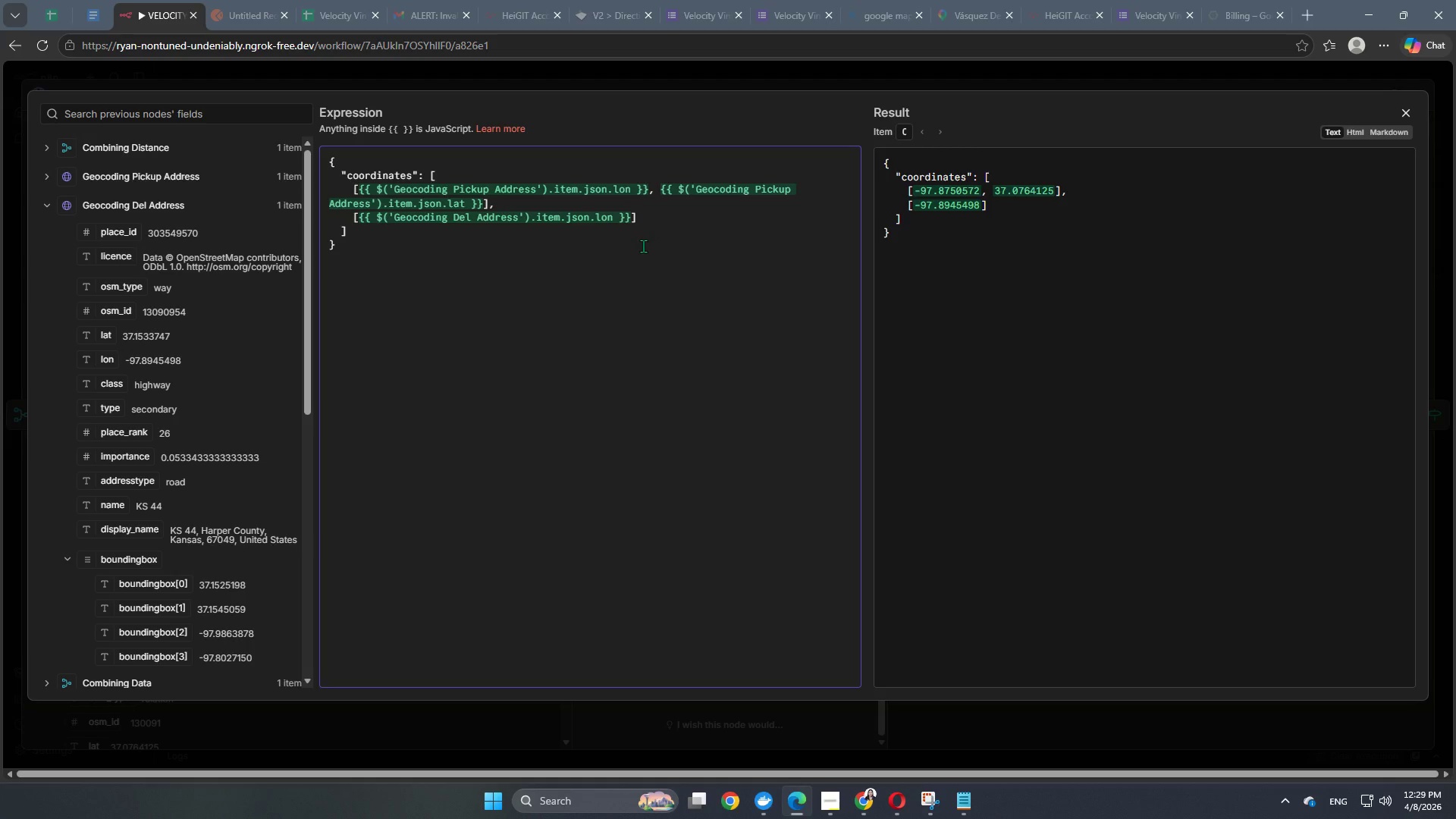 
key(Comma)
 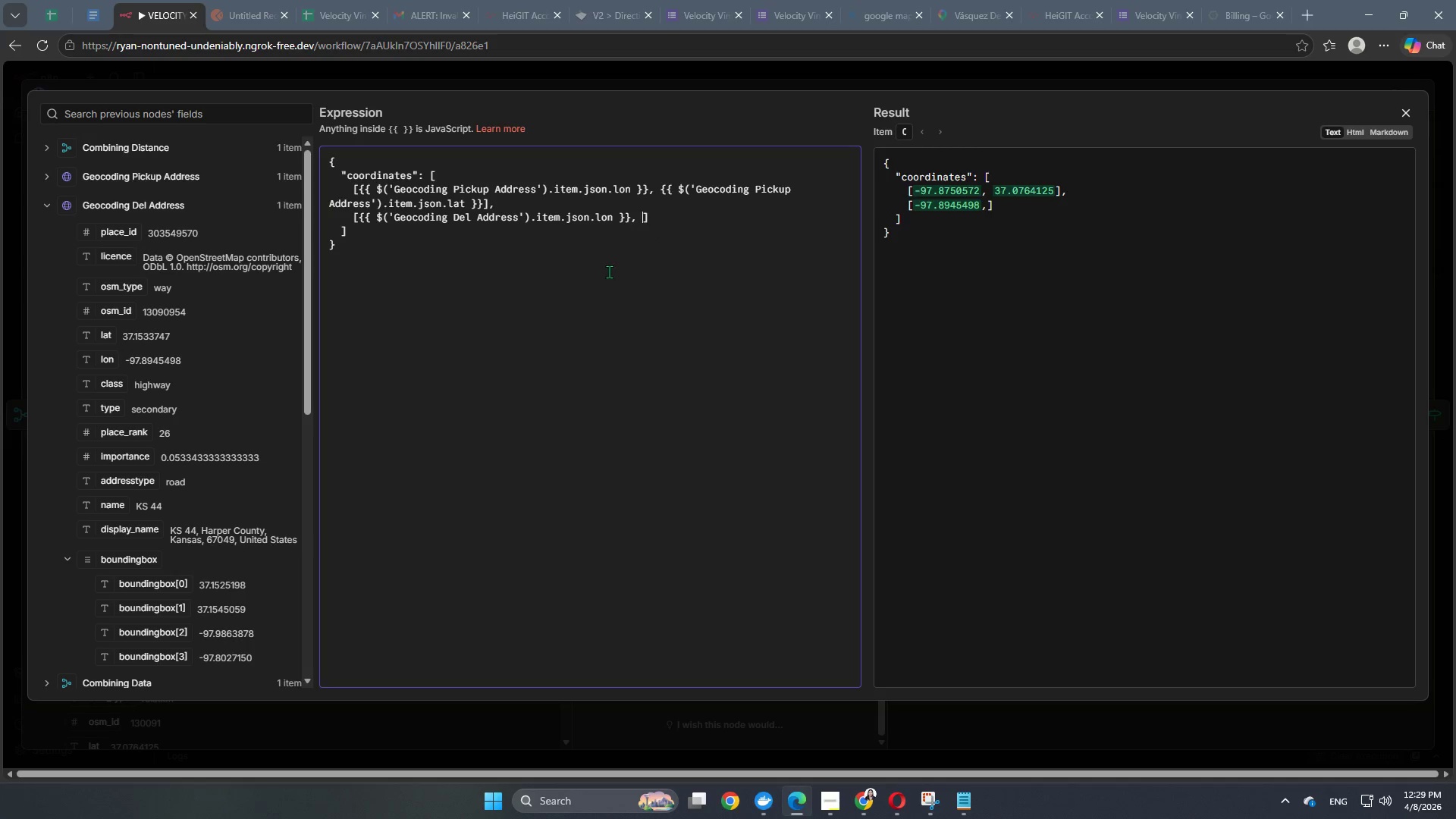 
key(Space)
 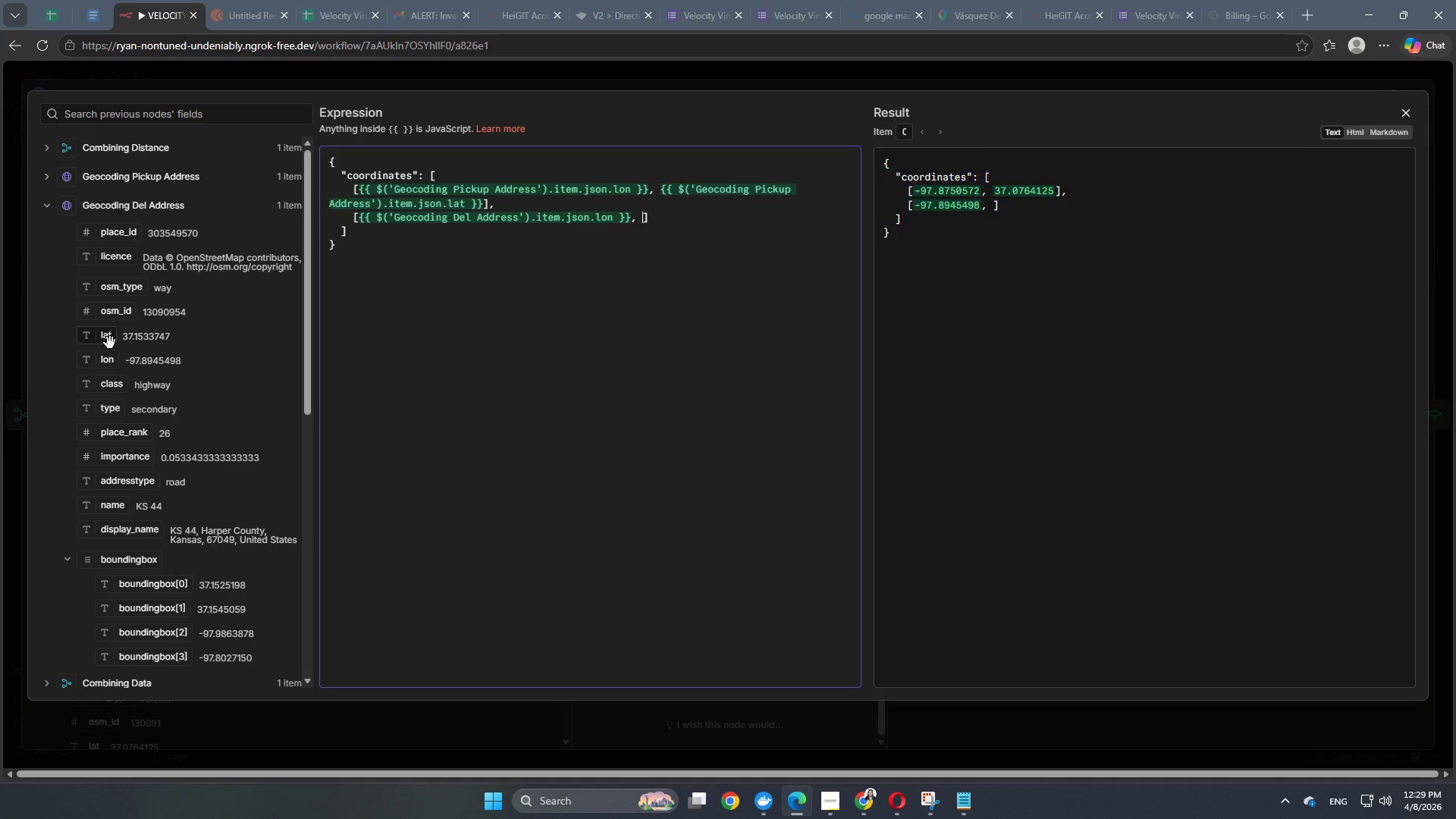 
left_click_drag(start_coordinate=[107, 337], to_coordinate=[642, 222])
 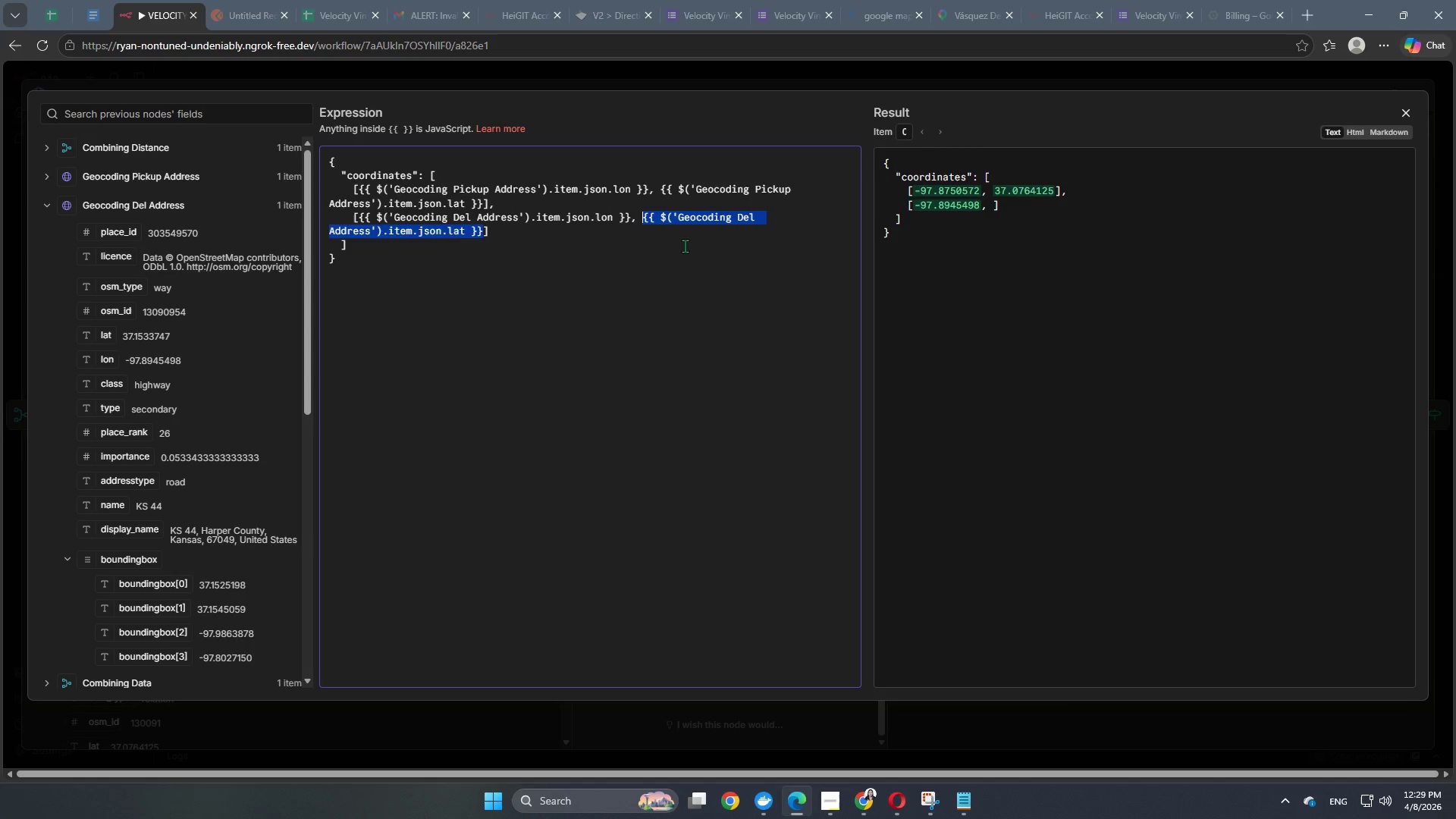 
left_click([685, 246])
 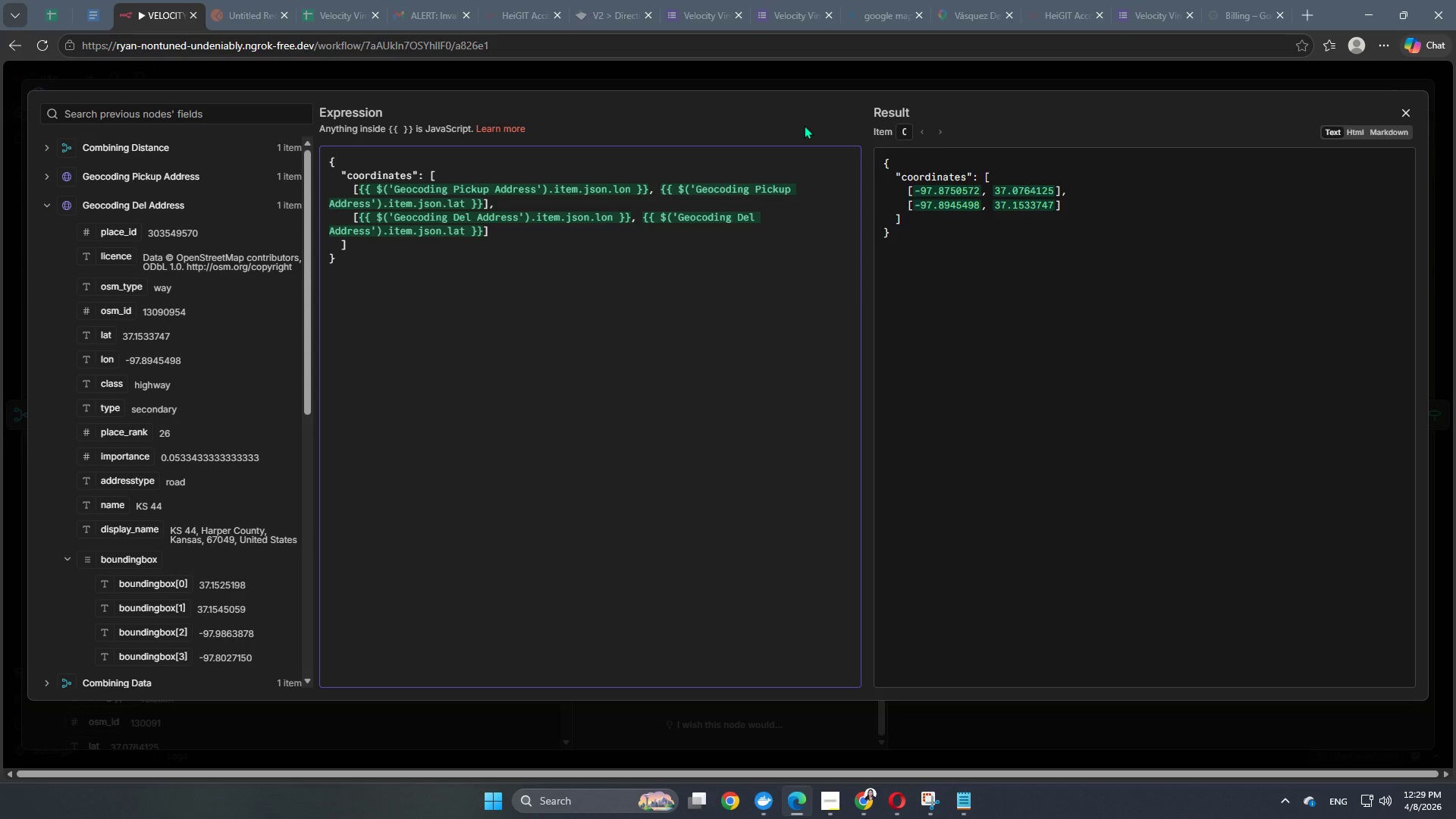 
wait(26.61)
 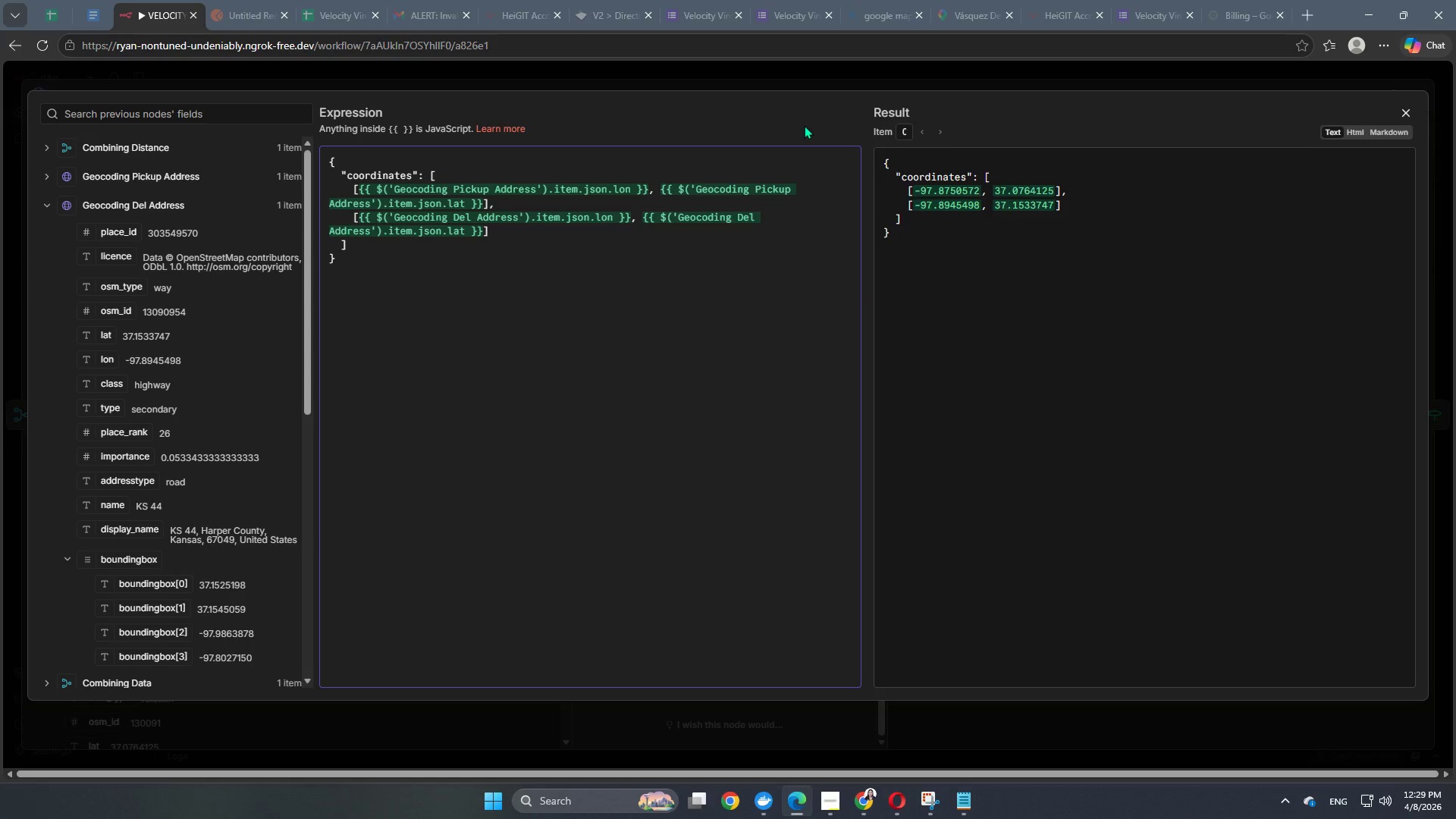 
left_click([769, 74])
 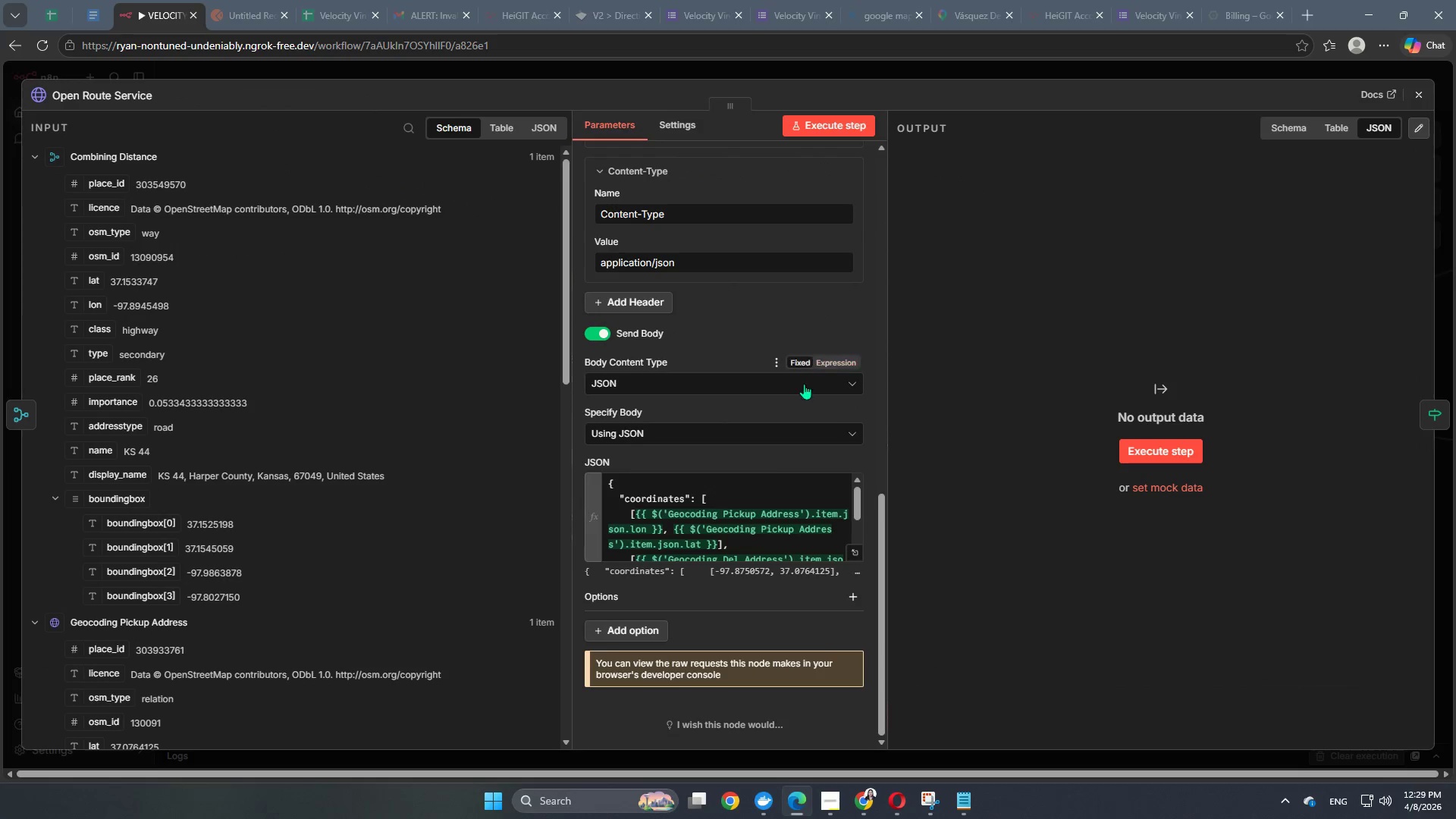 
scroll: coordinate [781, 524], scroll_direction: up, amount: 3.0
 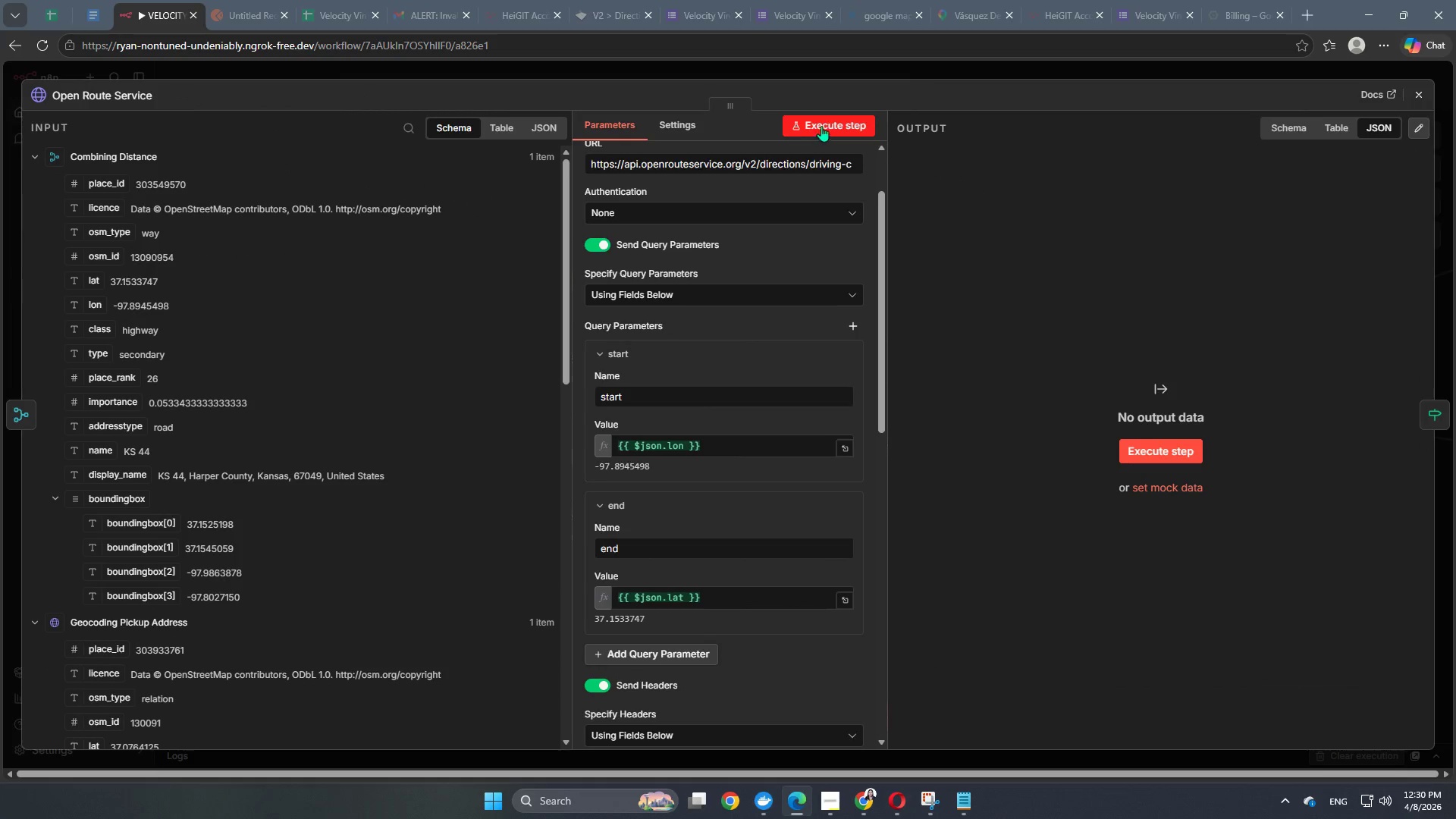 
left_click([826, 123])
 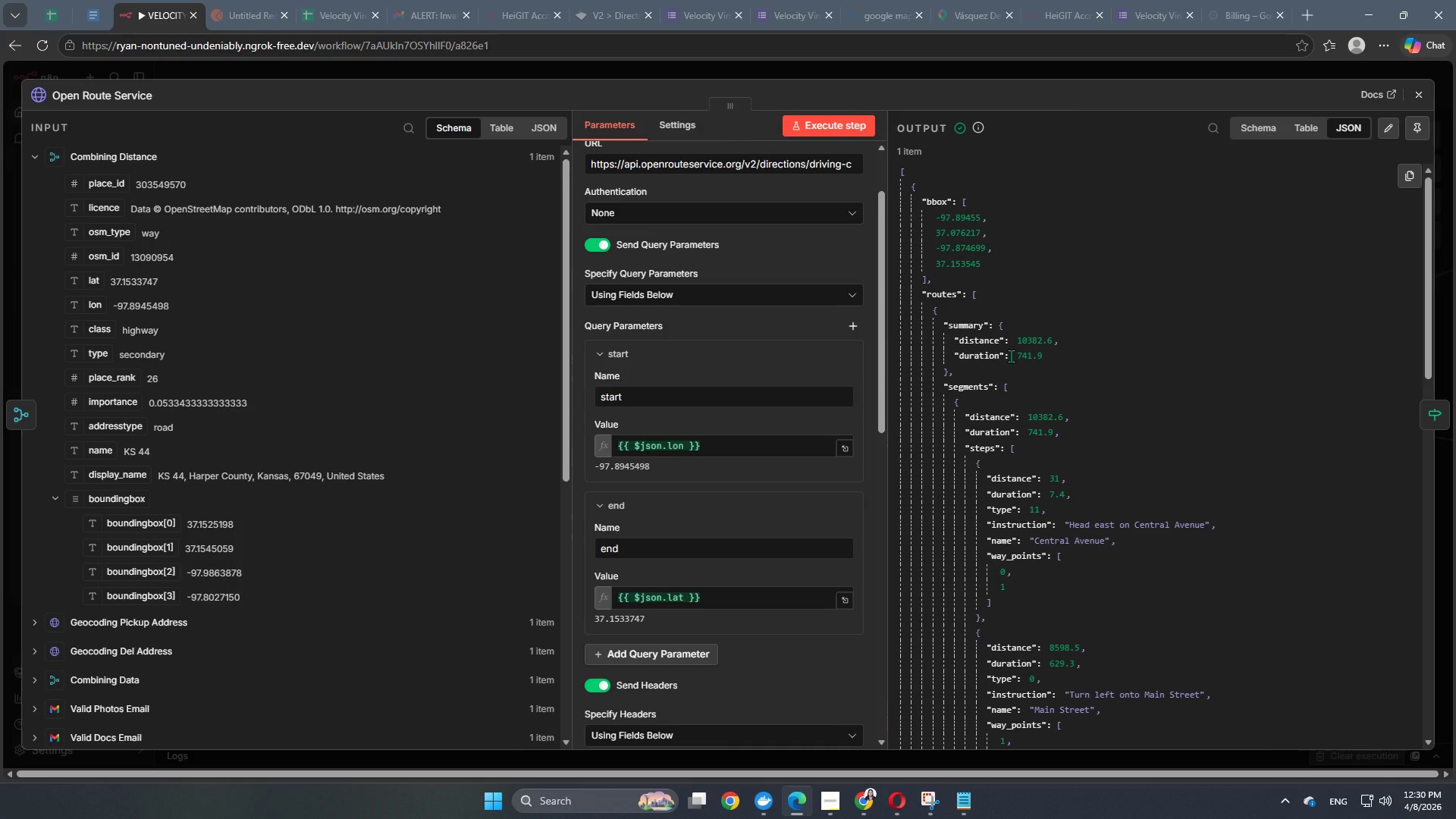 
wait(13.88)
 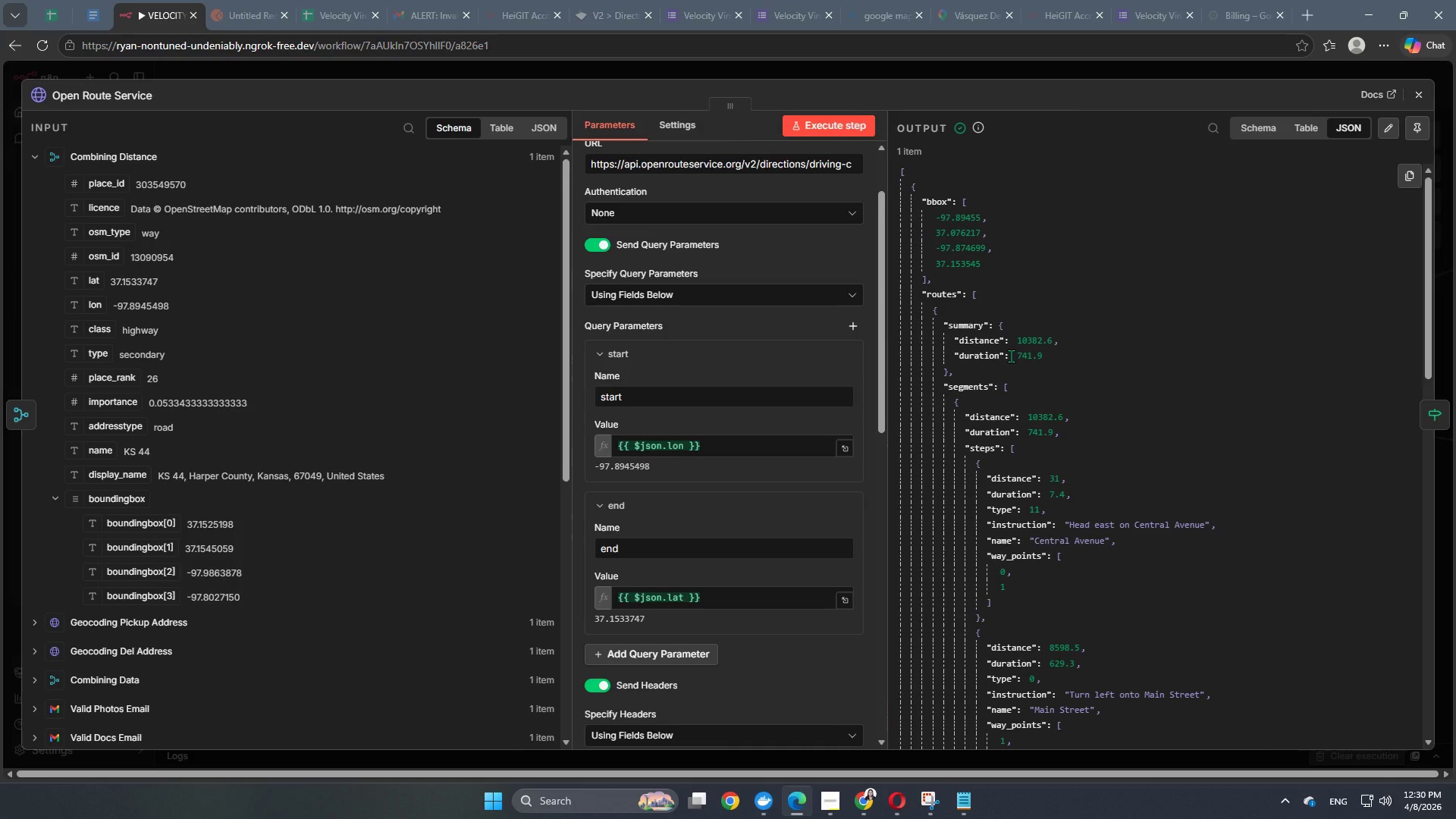 
scroll: coordinate [1015, 519], scroll_direction: down, amount: 7.0
 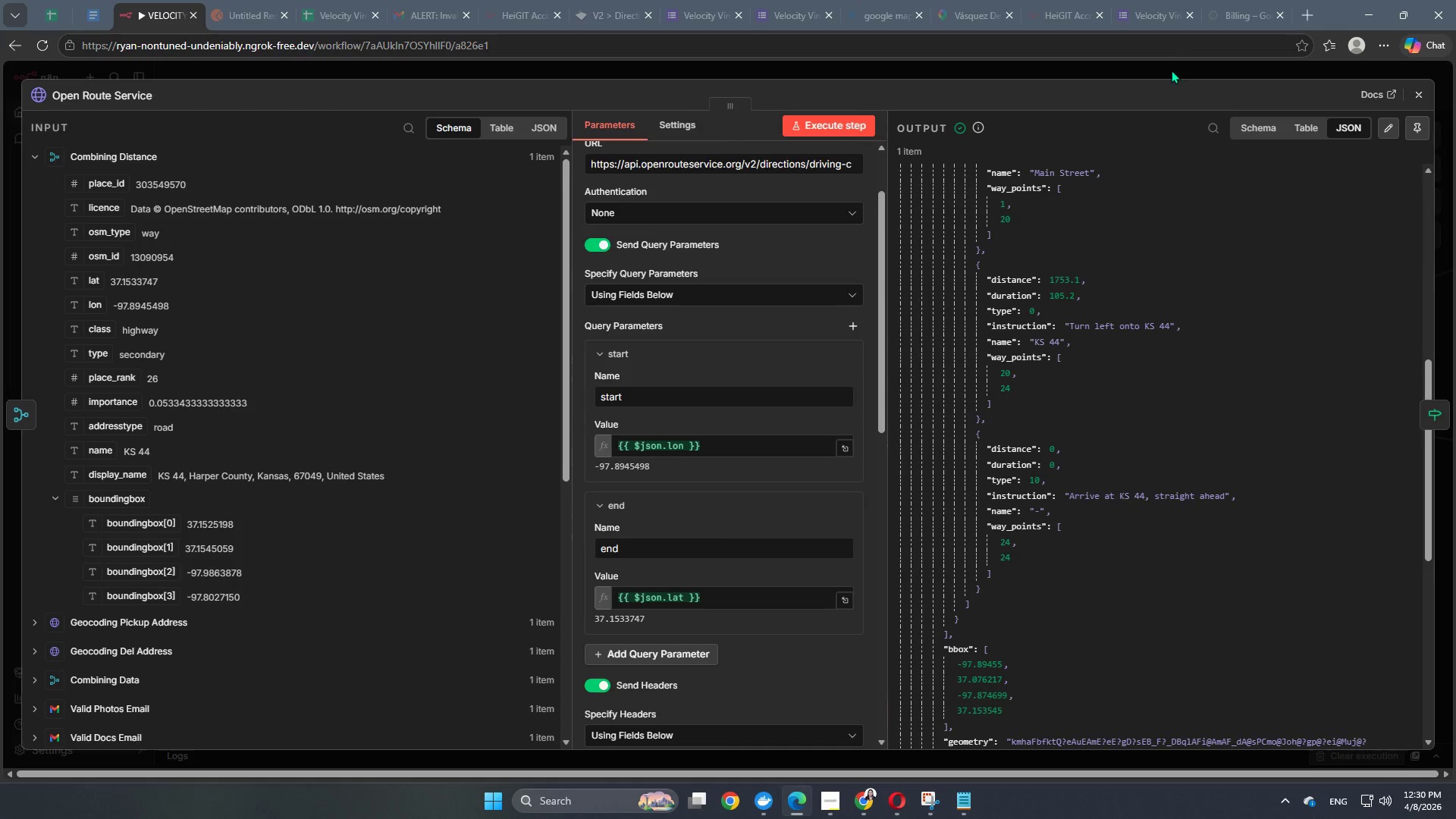 
left_click([1171, 70])
 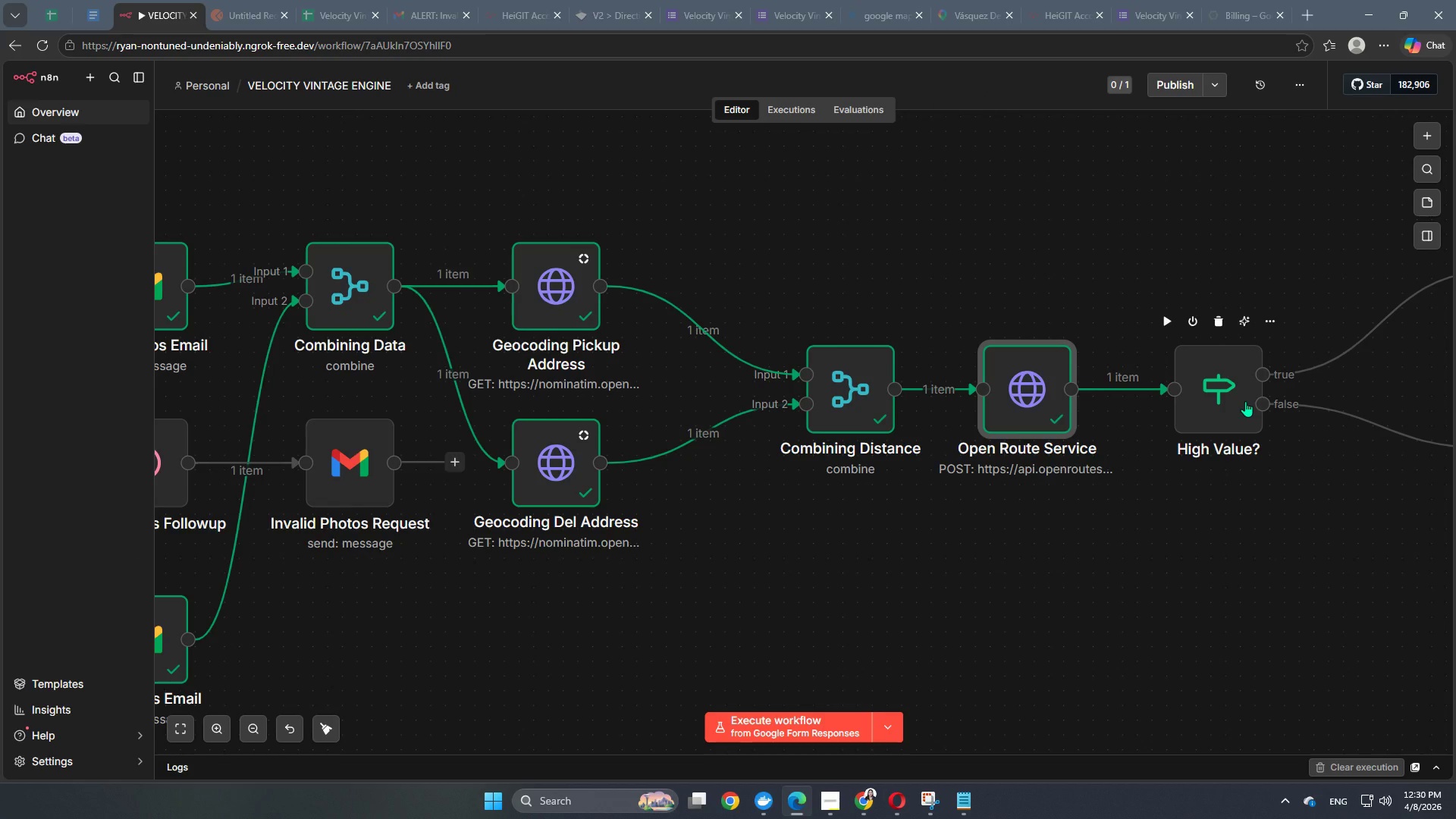 
wait(33.94)
 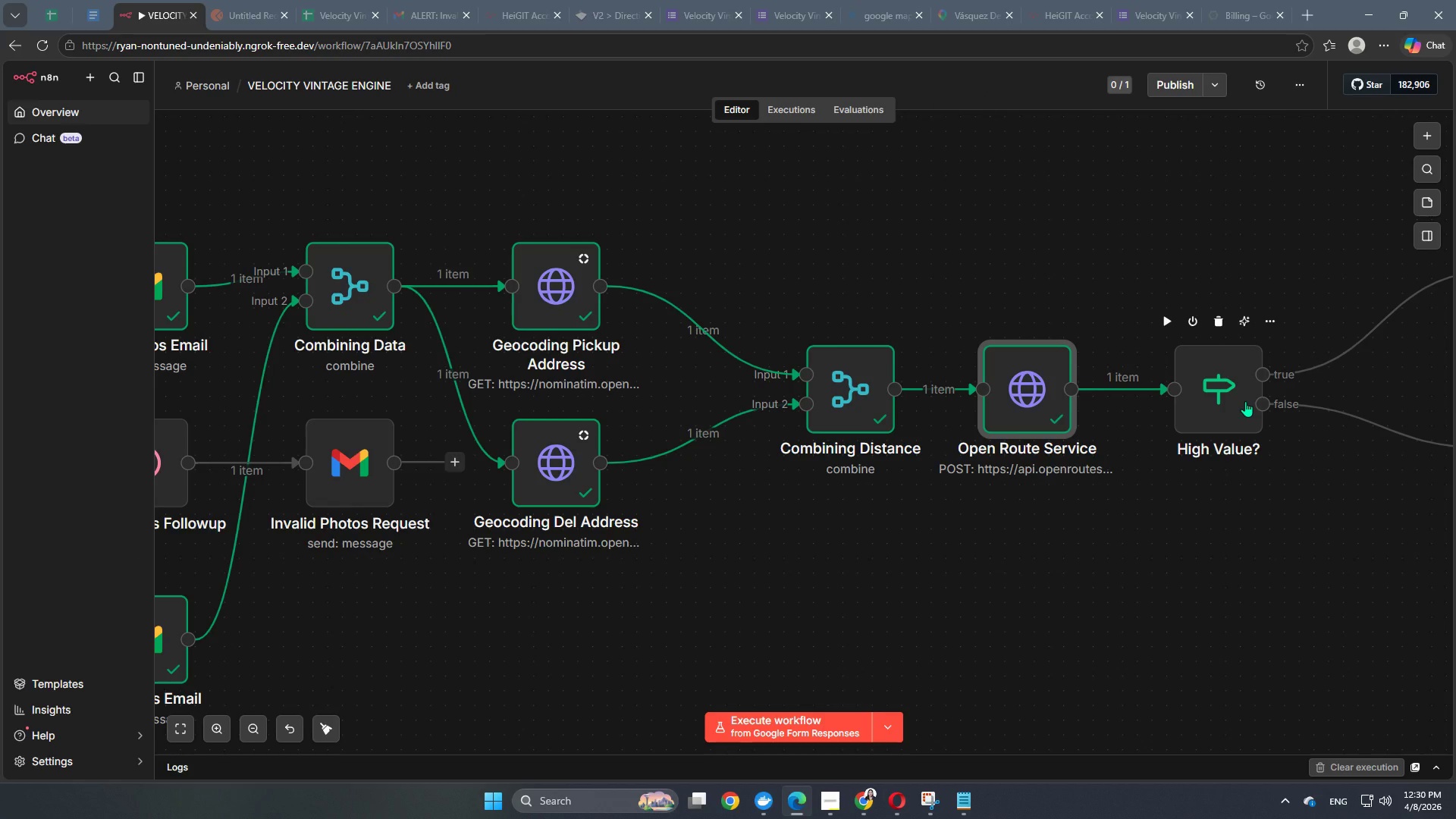 
hold_key(key=Space, duration=1.52)
 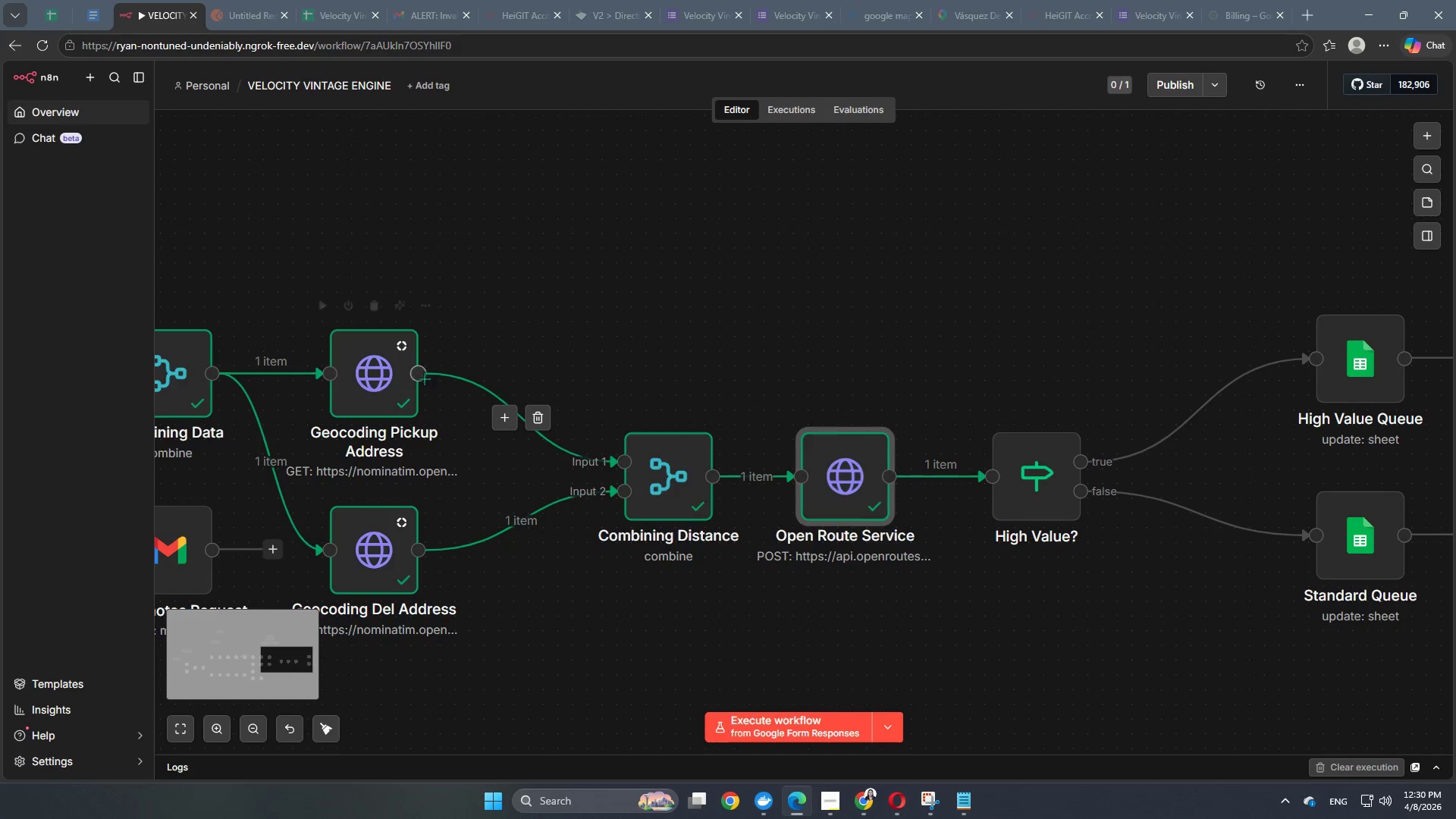 
left_click_drag(start_coordinate=[1017, 579], to_coordinate=[835, 667])
 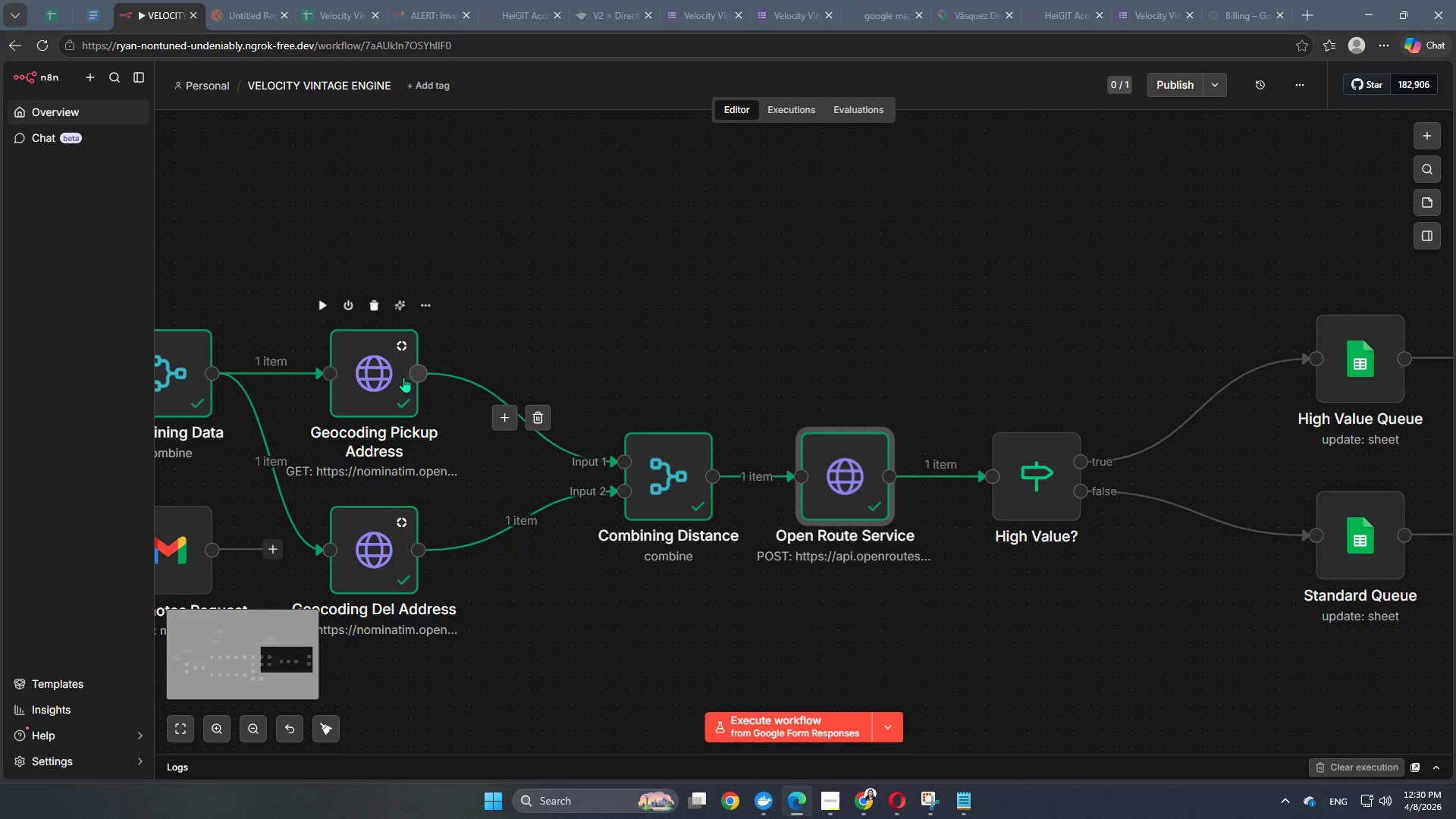 
key(Space)
 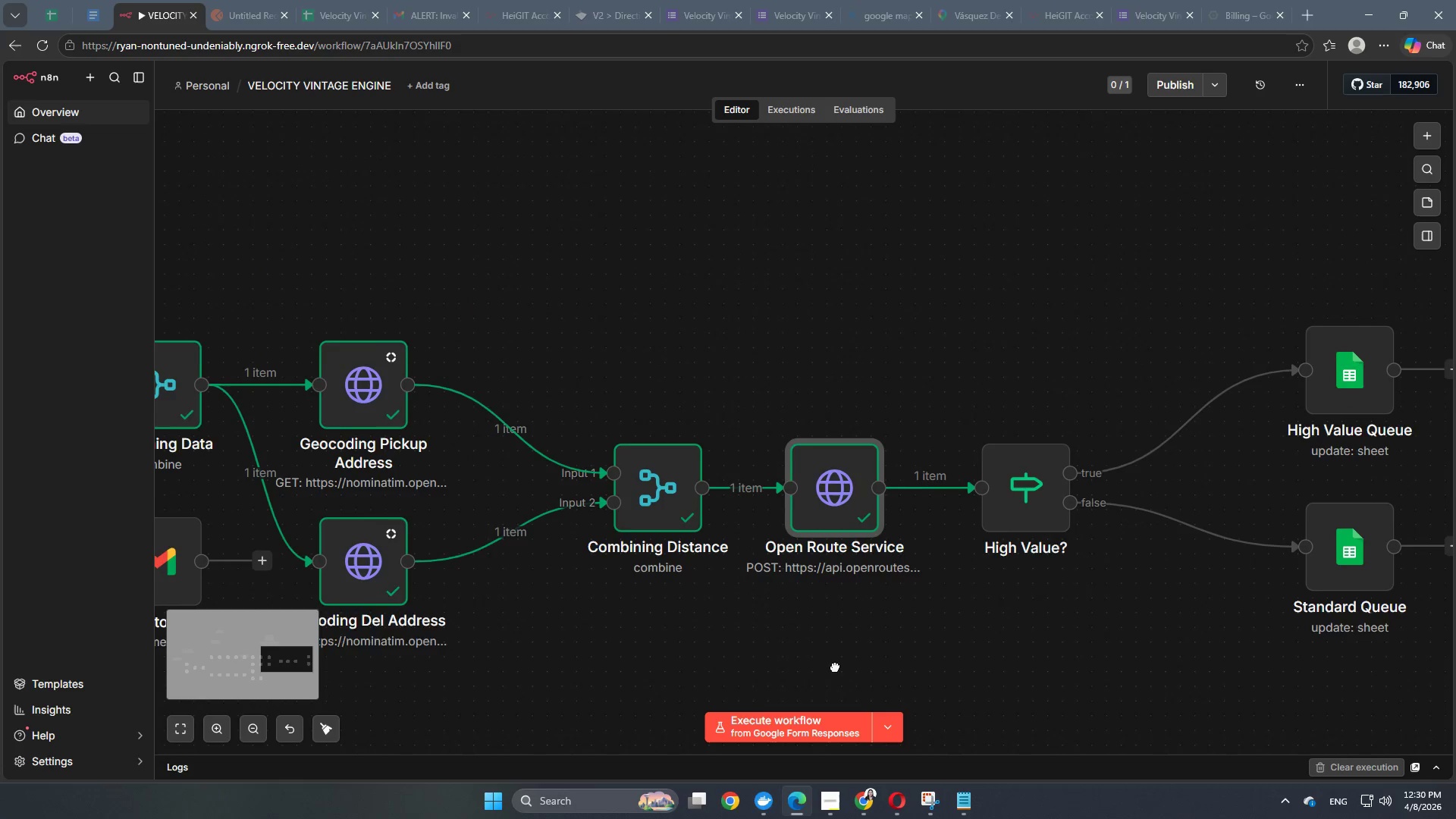 
key(Space)
 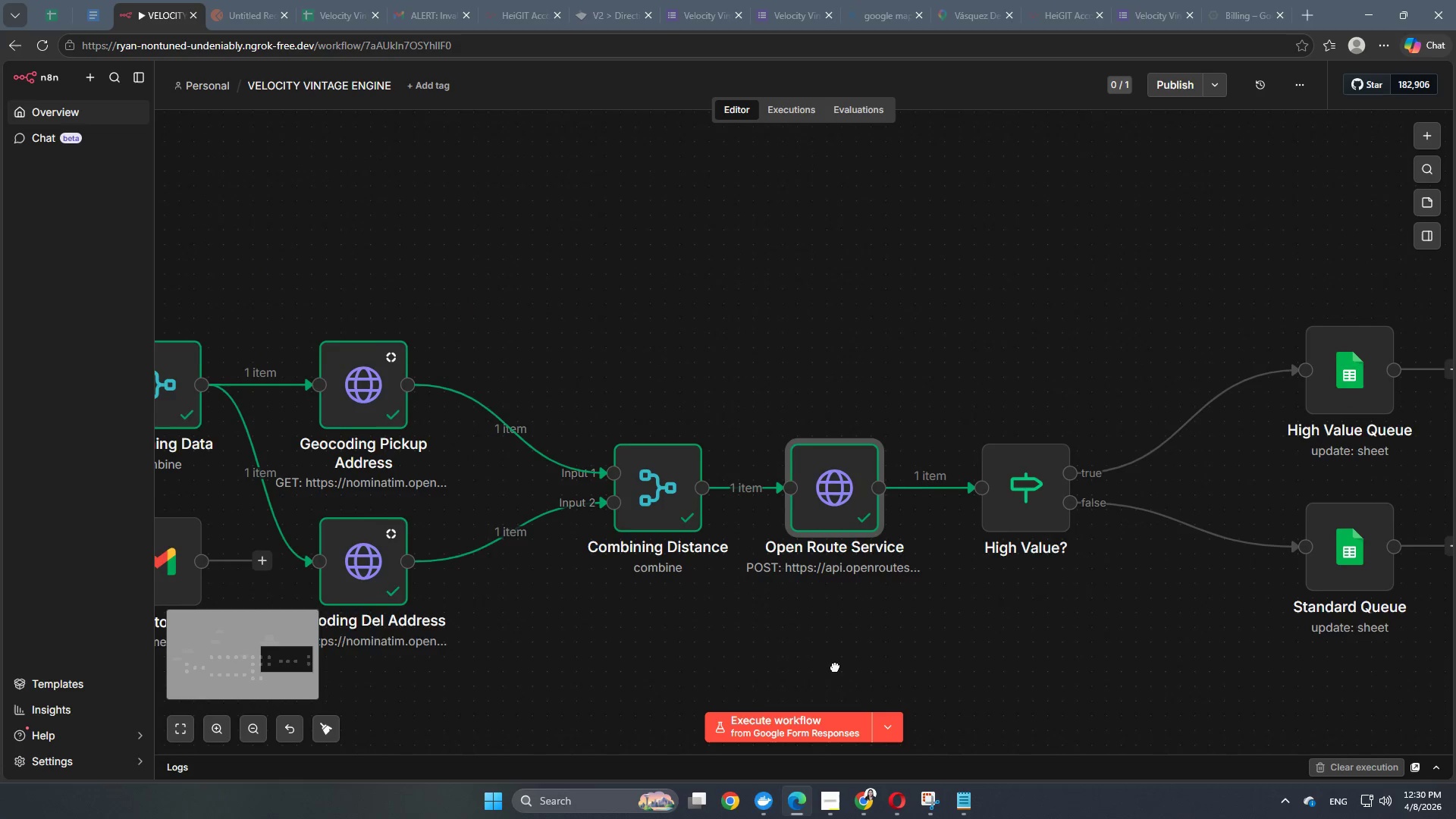 
key(Space)
 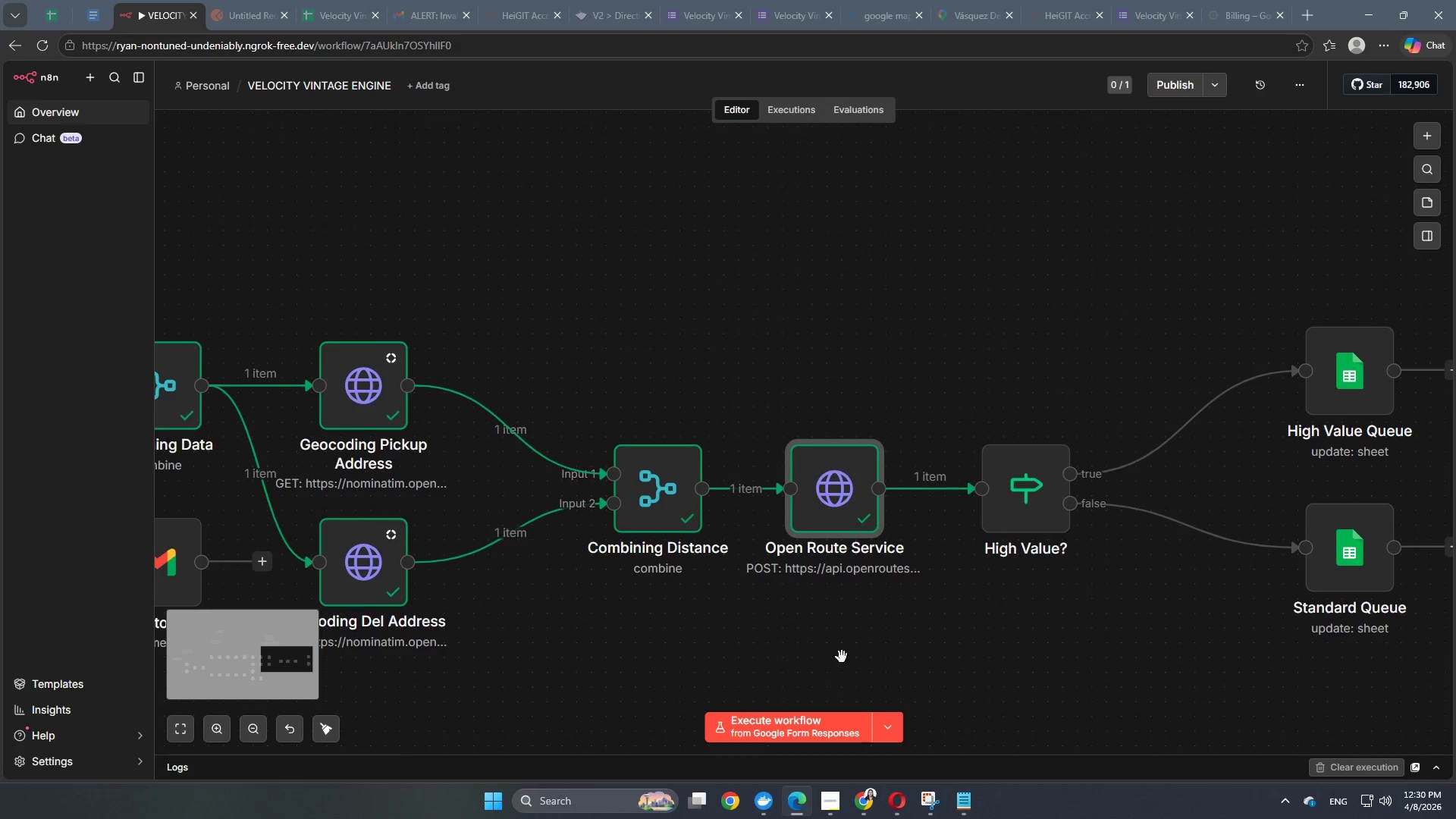 
key(Space)
 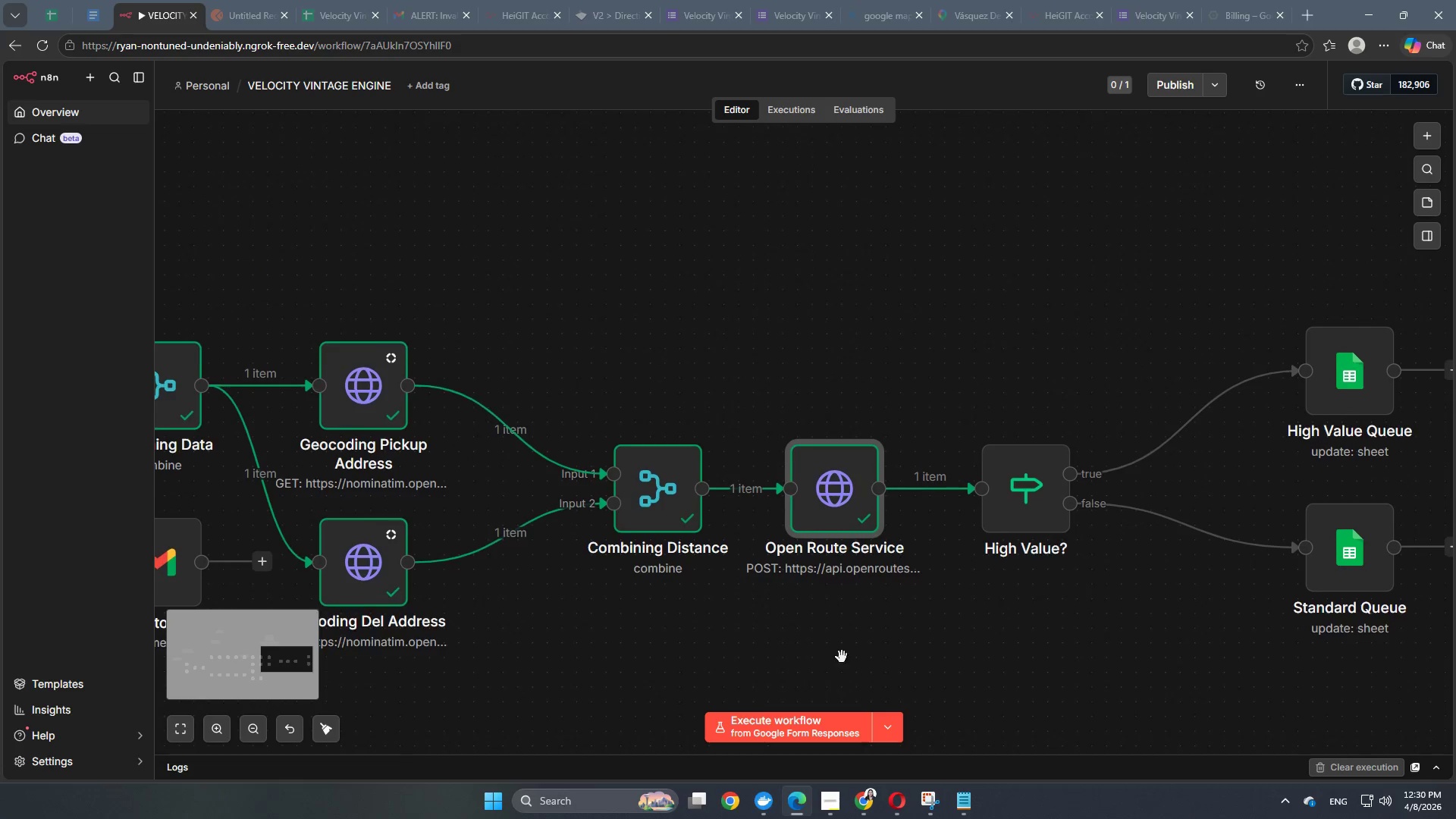 
key(Space)
 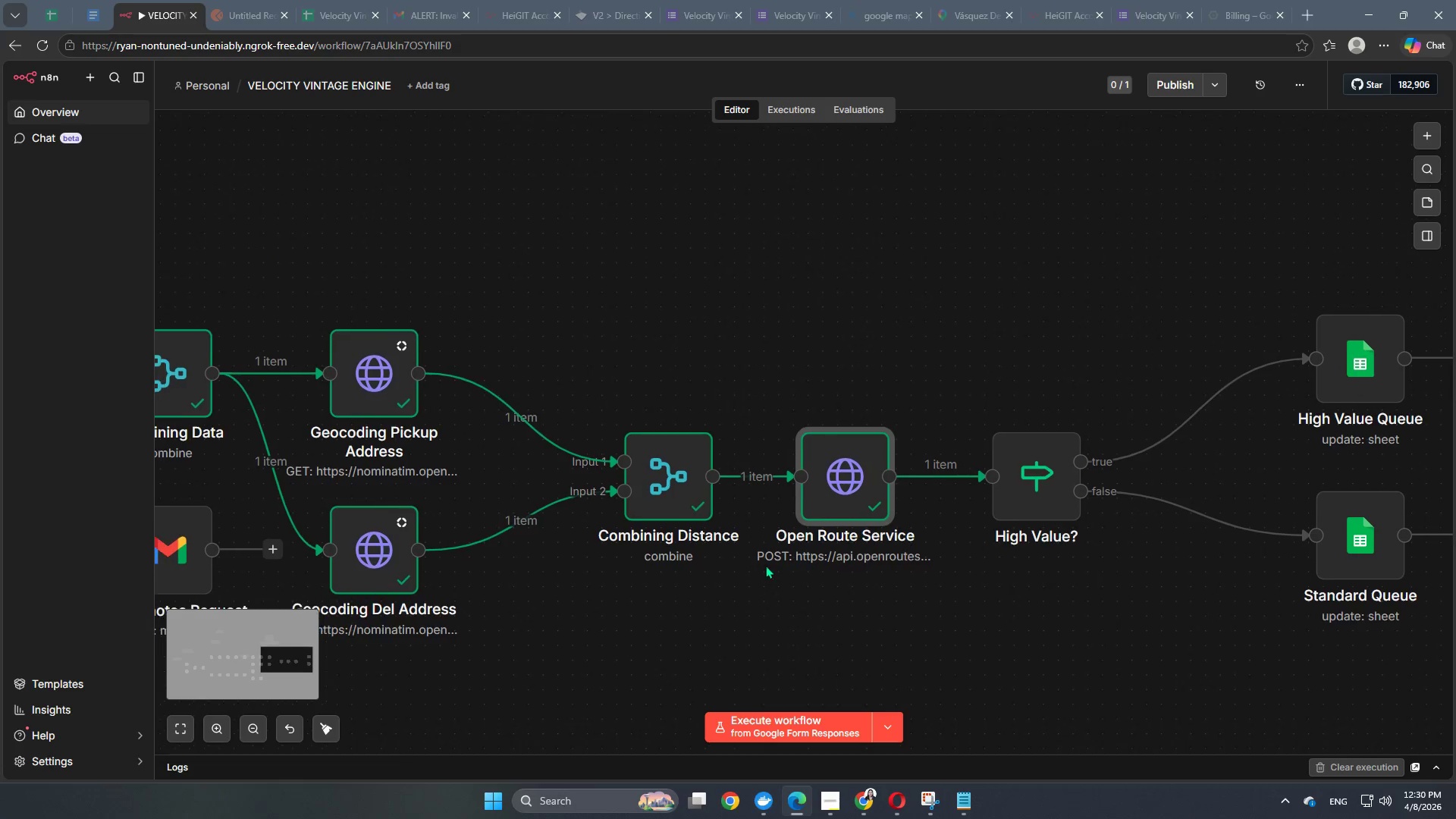 
key(Space)
 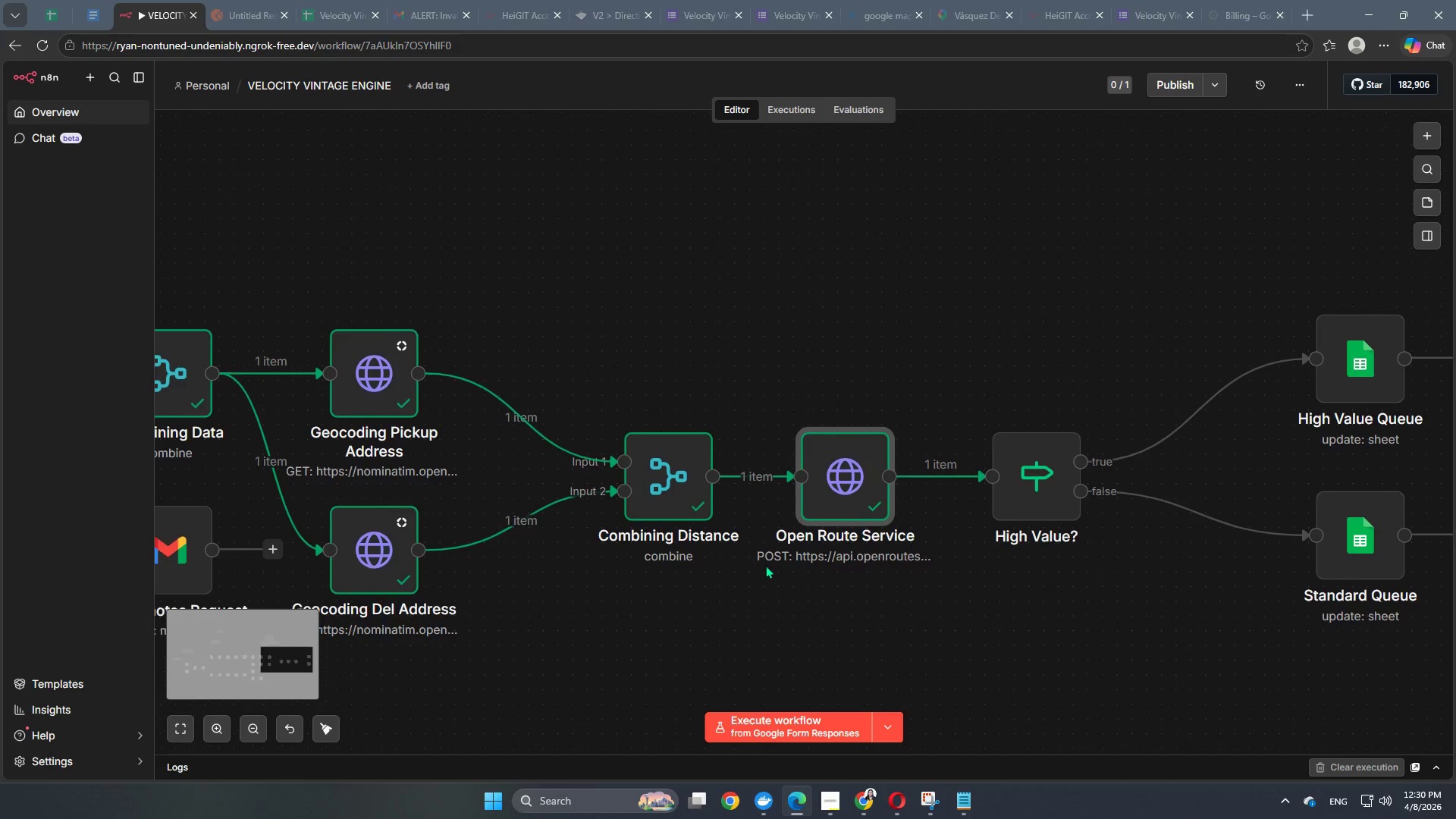 
key(Space)
 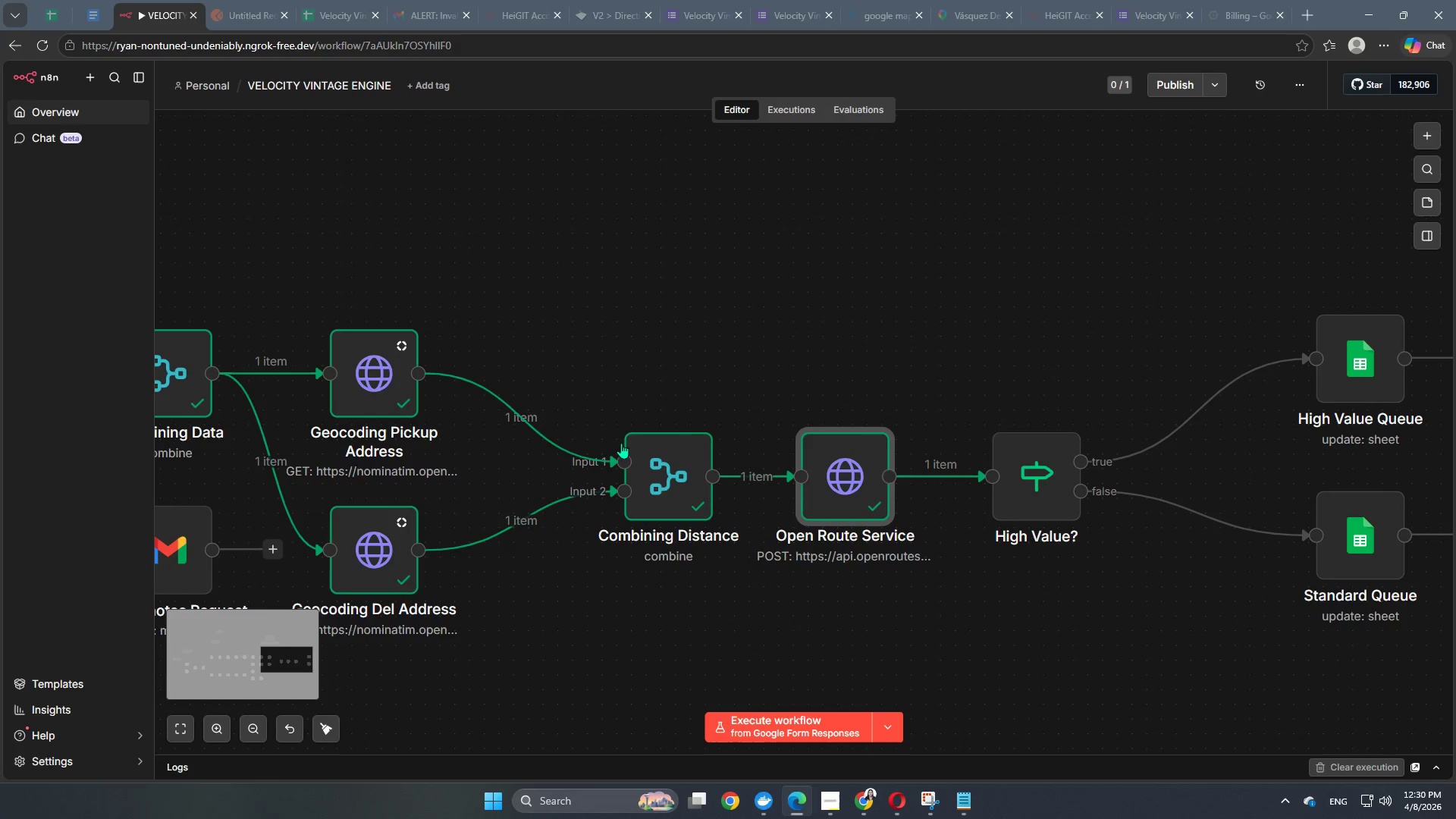 
key(Space)
 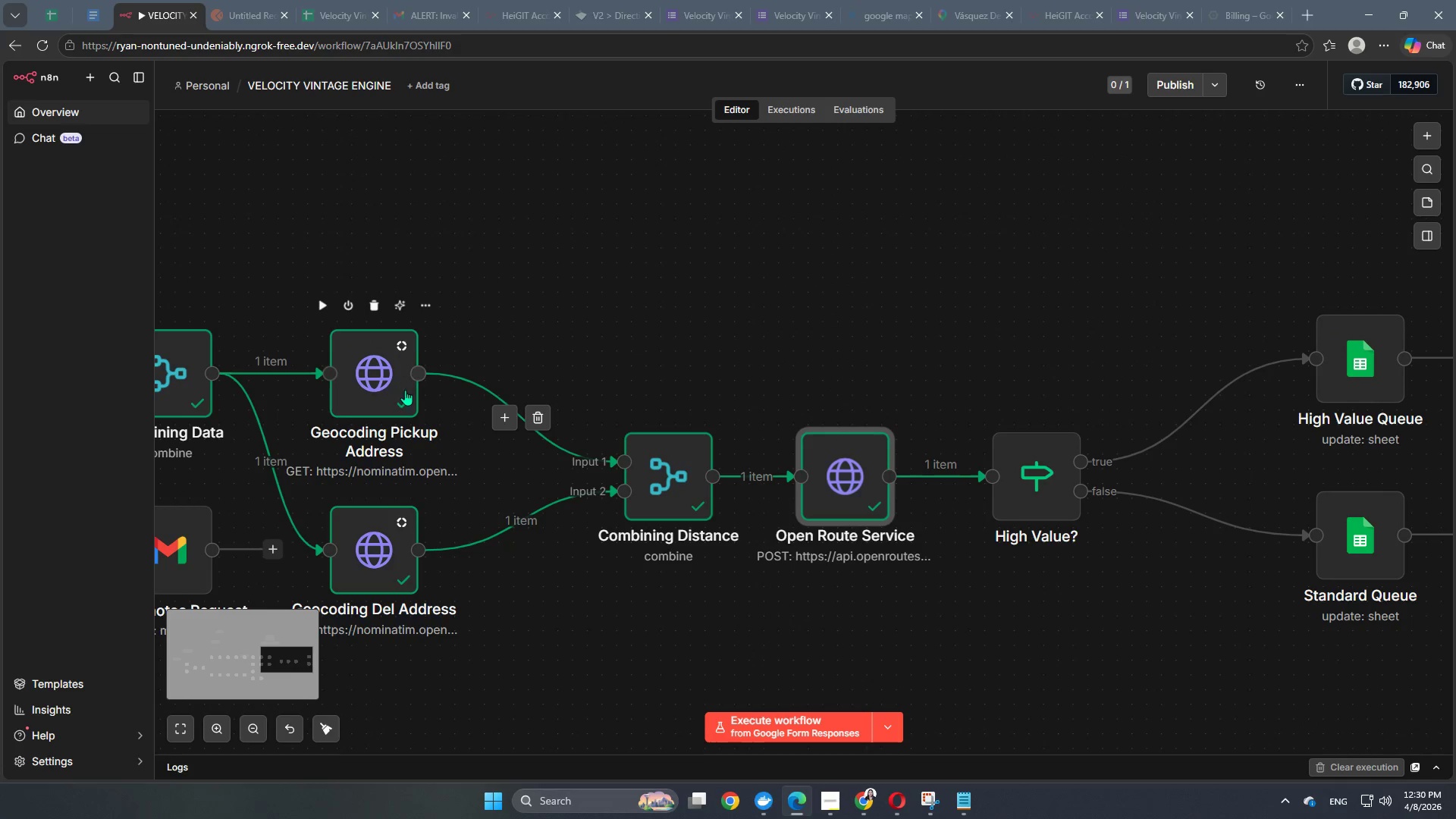 
left_click_drag(start_coordinate=[405, 391], to_coordinate=[413, 251])
 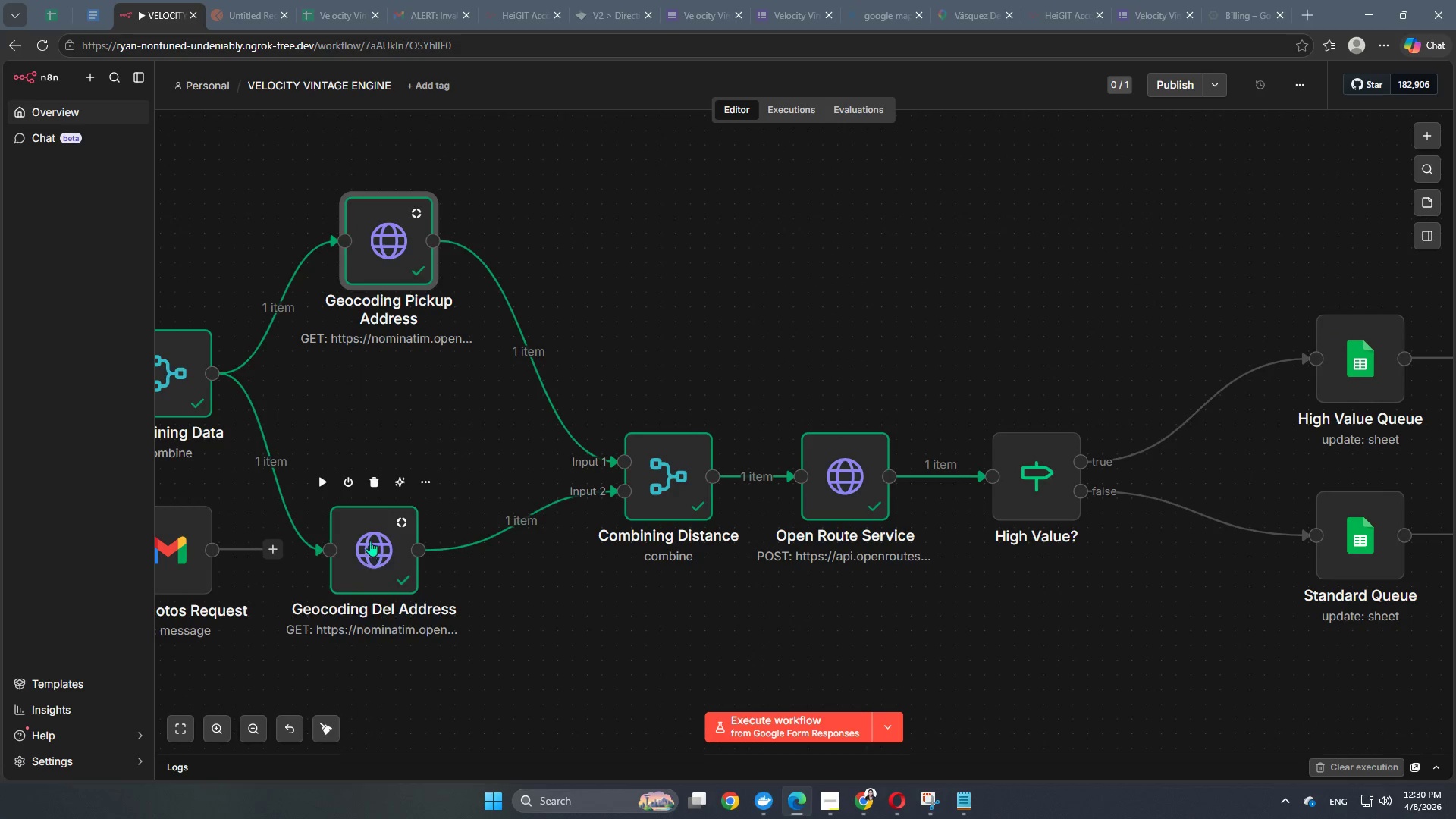 
left_click_drag(start_coordinate=[369, 547], to_coordinate=[372, 490])
 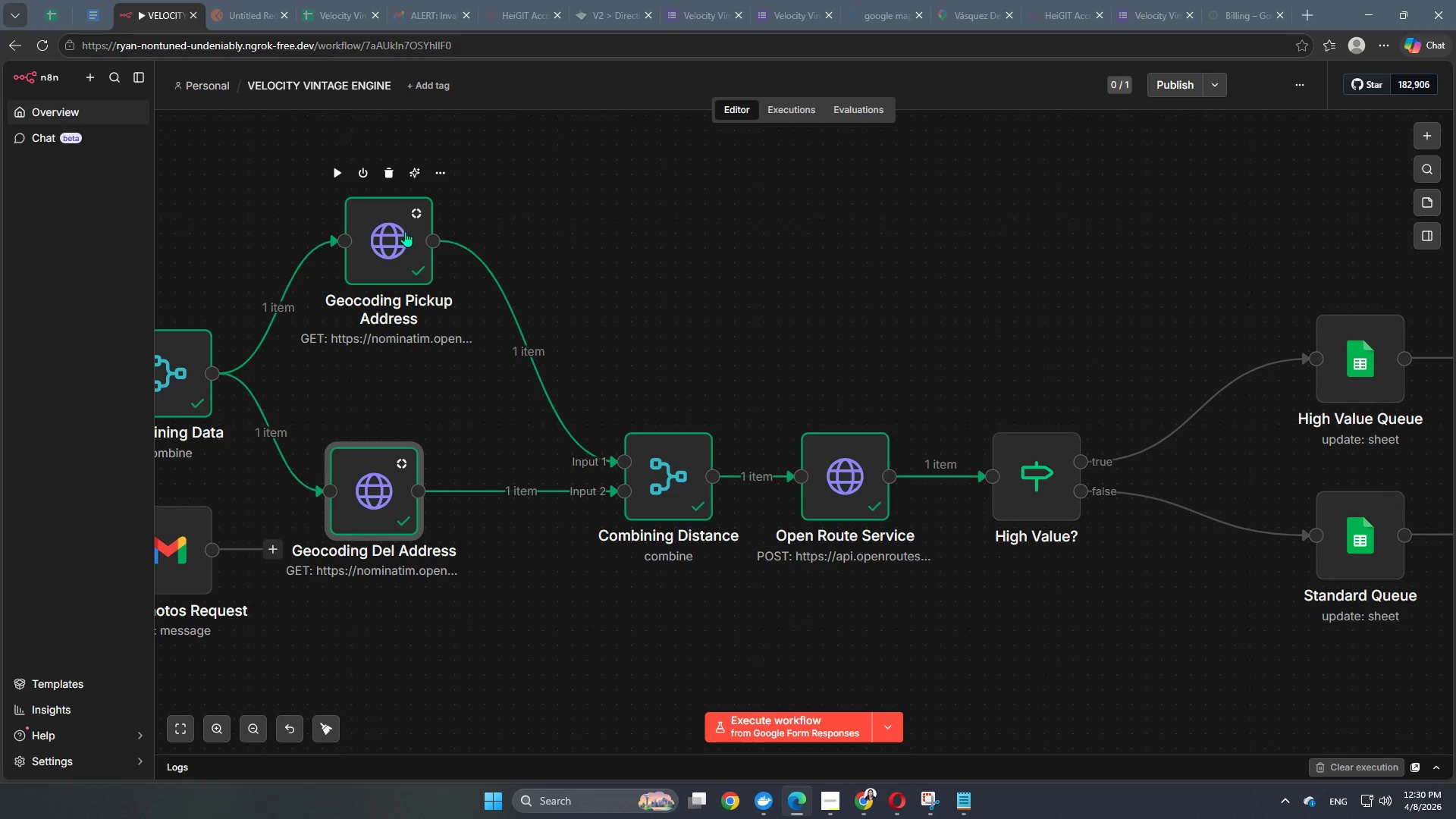 
left_click_drag(start_coordinate=[405, 231], to_coordinate=[394, 268])
 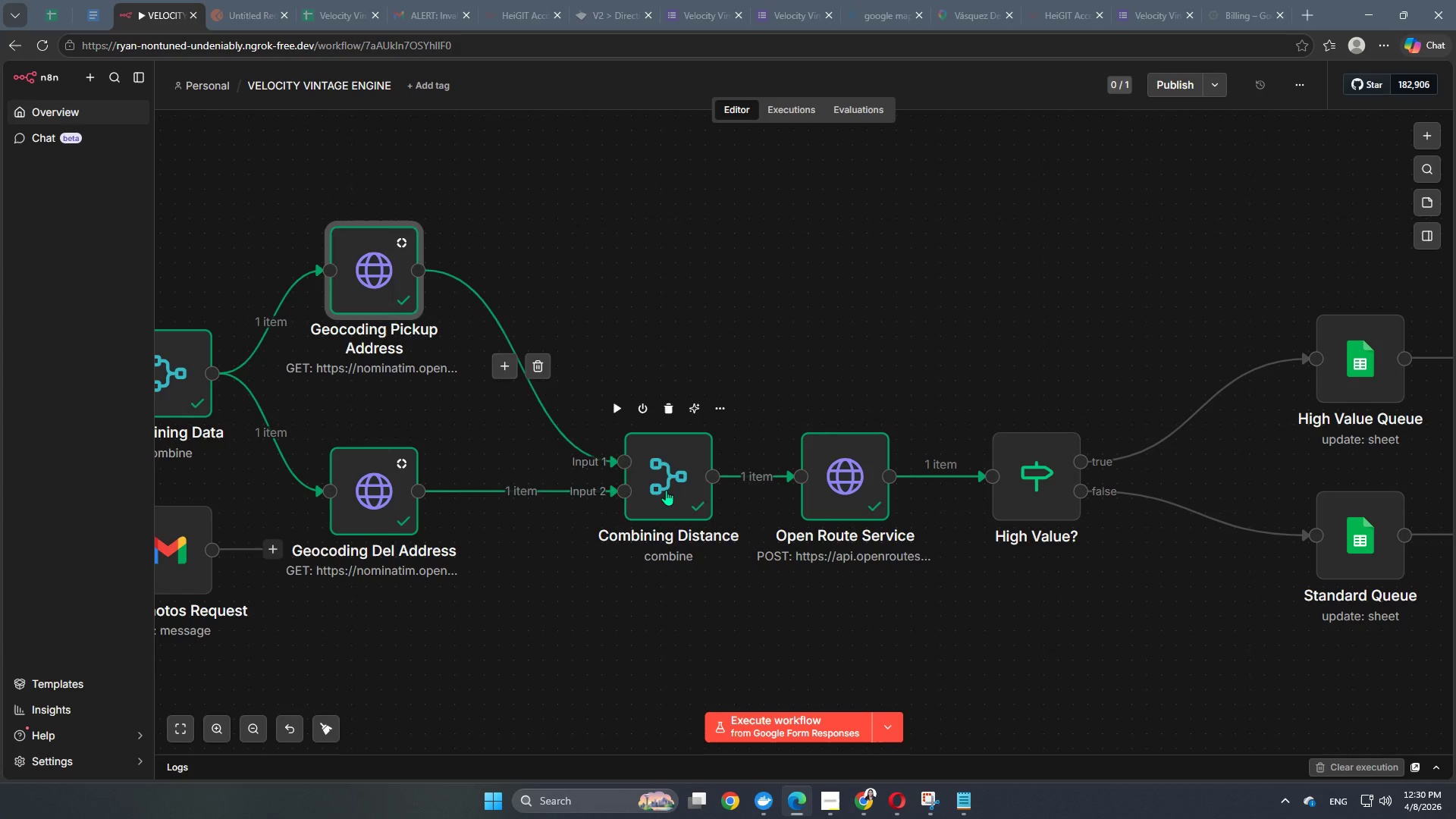 
left_click_drag(start_coordinate=[666, 490], to_coordinate=[592, 383])
 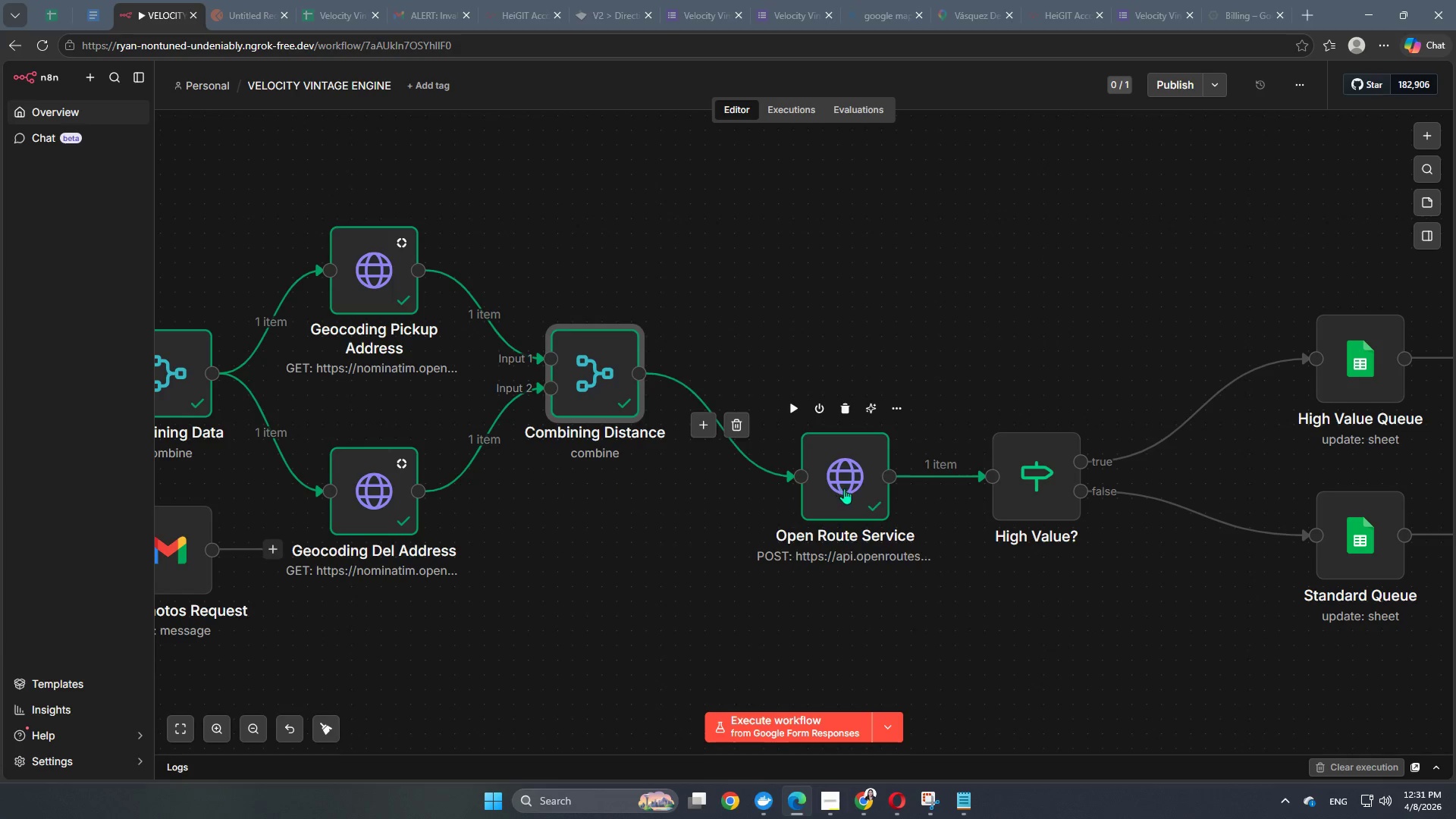 
left_click_drag(start_coordinate=[844, 488], to_coordinate=[771, 383])
 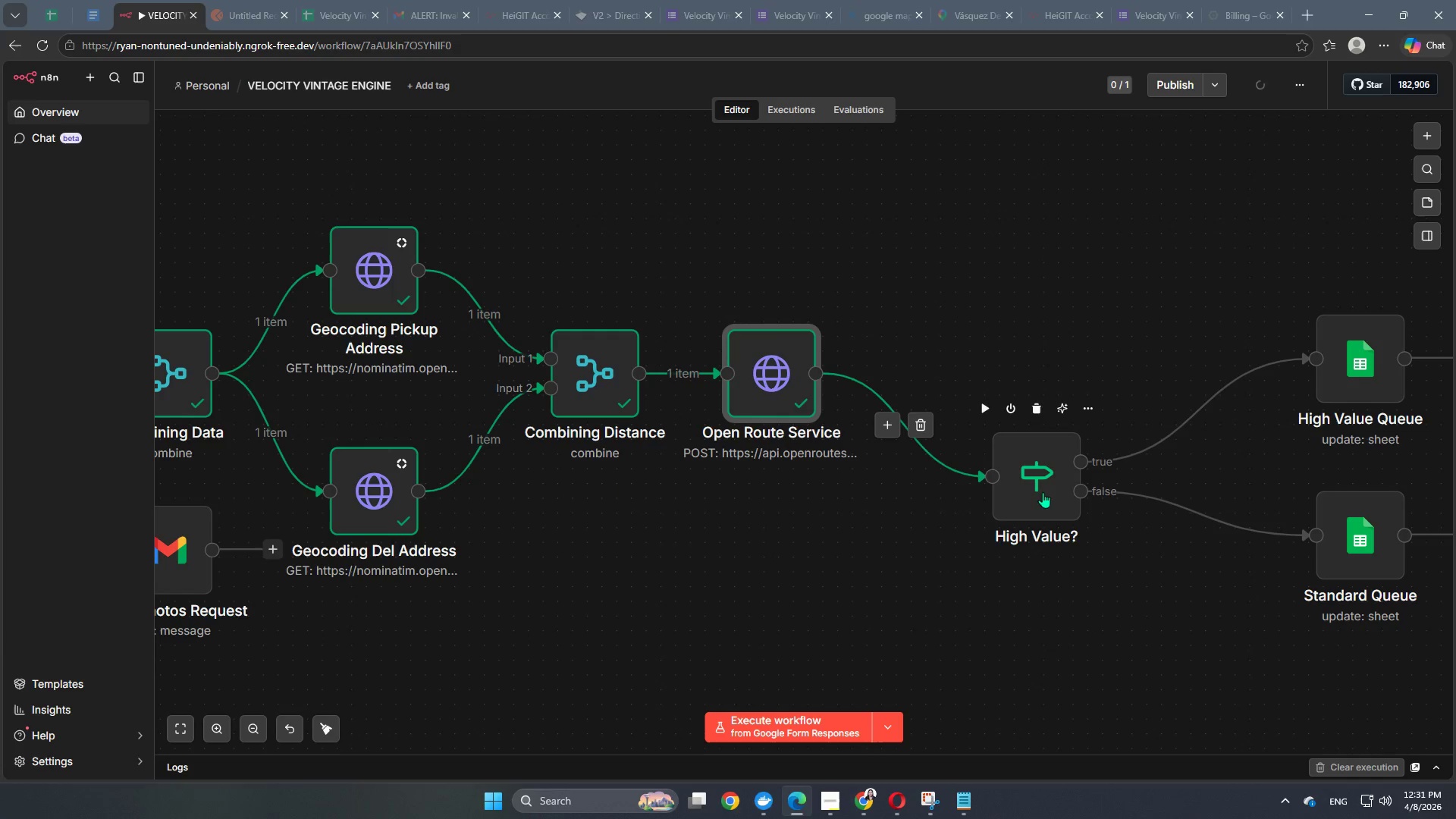 
left_click_drag(start_coordinate=[1041, 492], to_coordinate=[970, 384])
 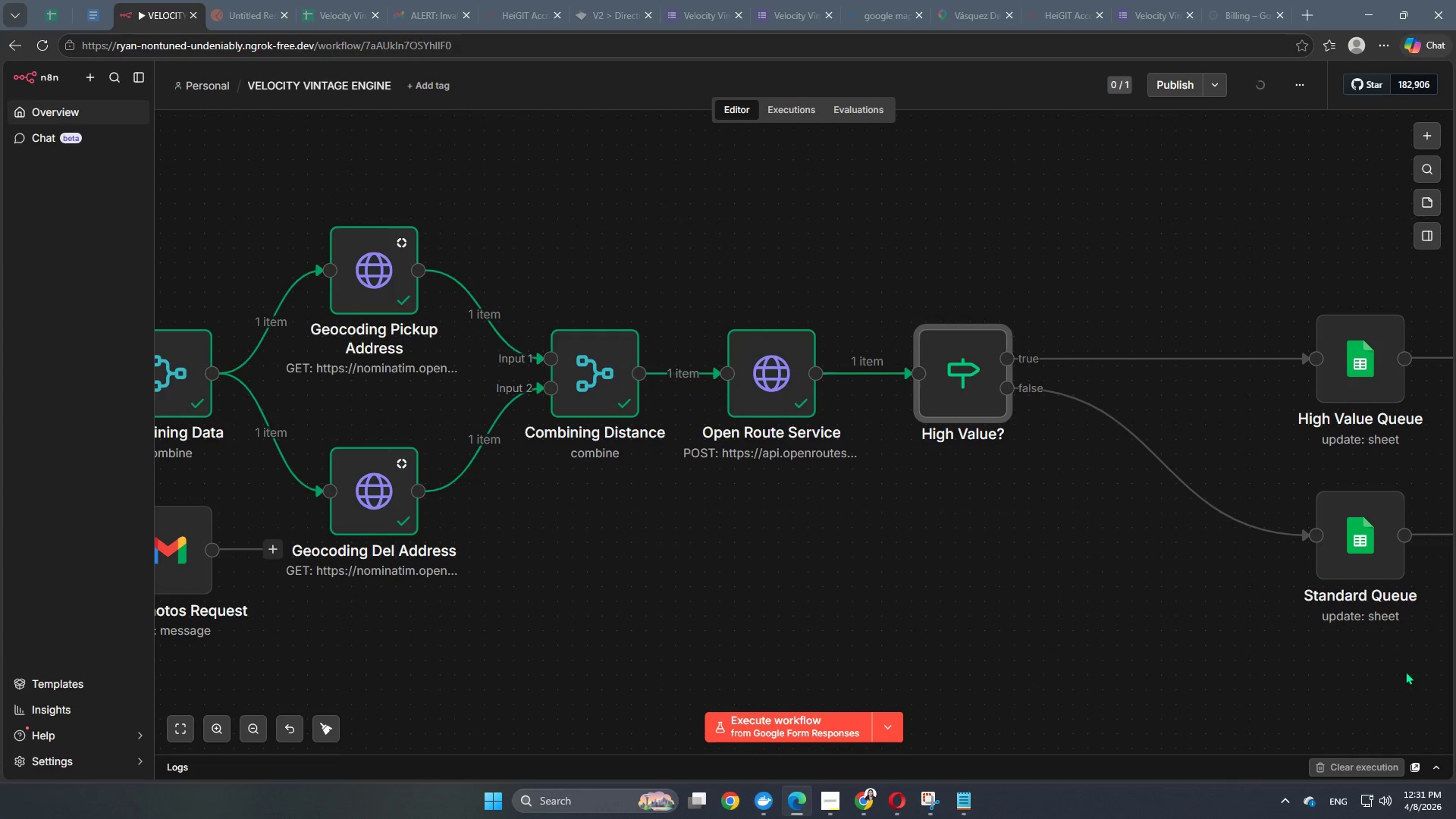 
left_click_drag(start_coordinate=[1406, 672], to_coordinate=[1294, 260])
 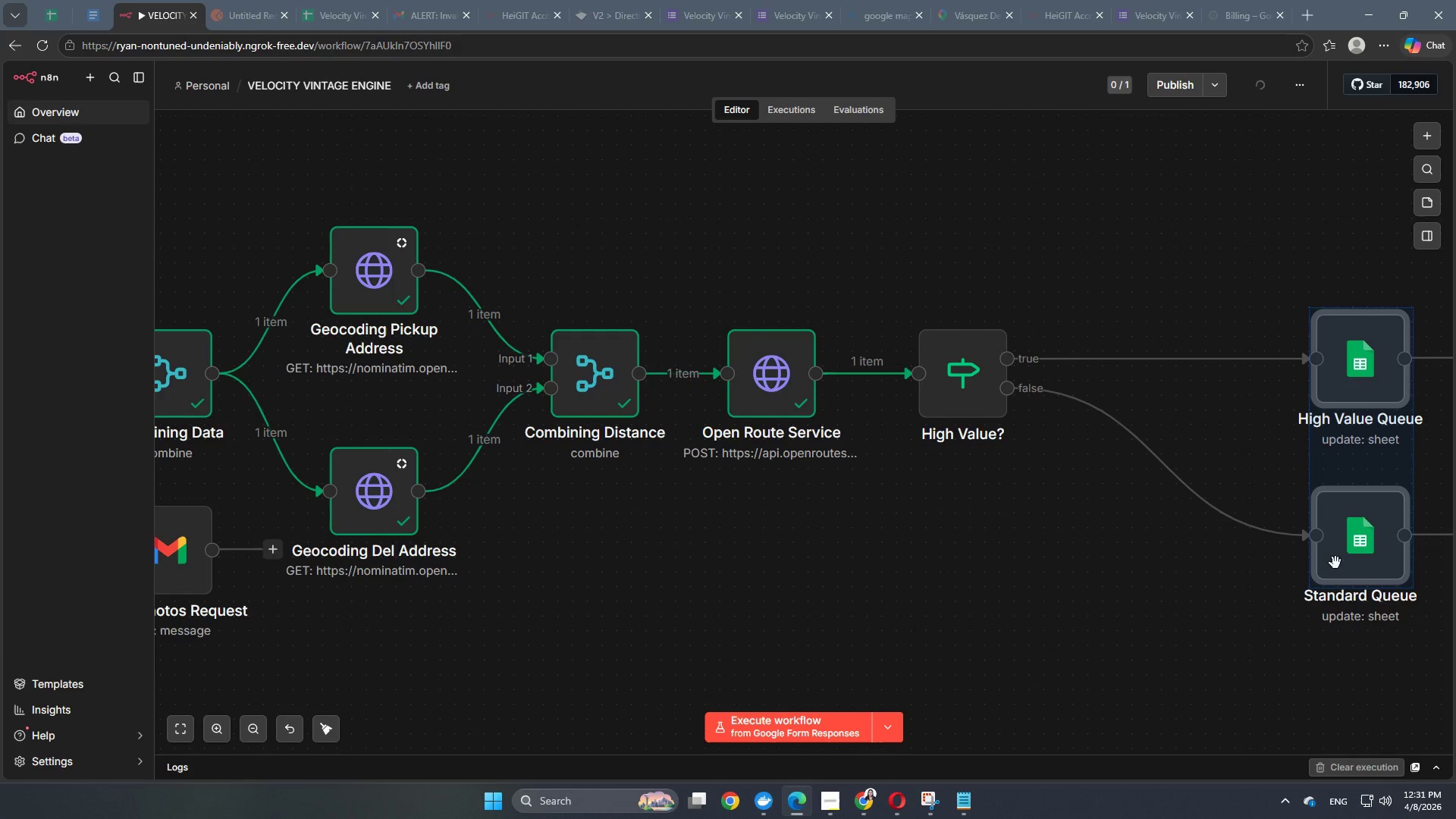 
left_click([1239, 615])
 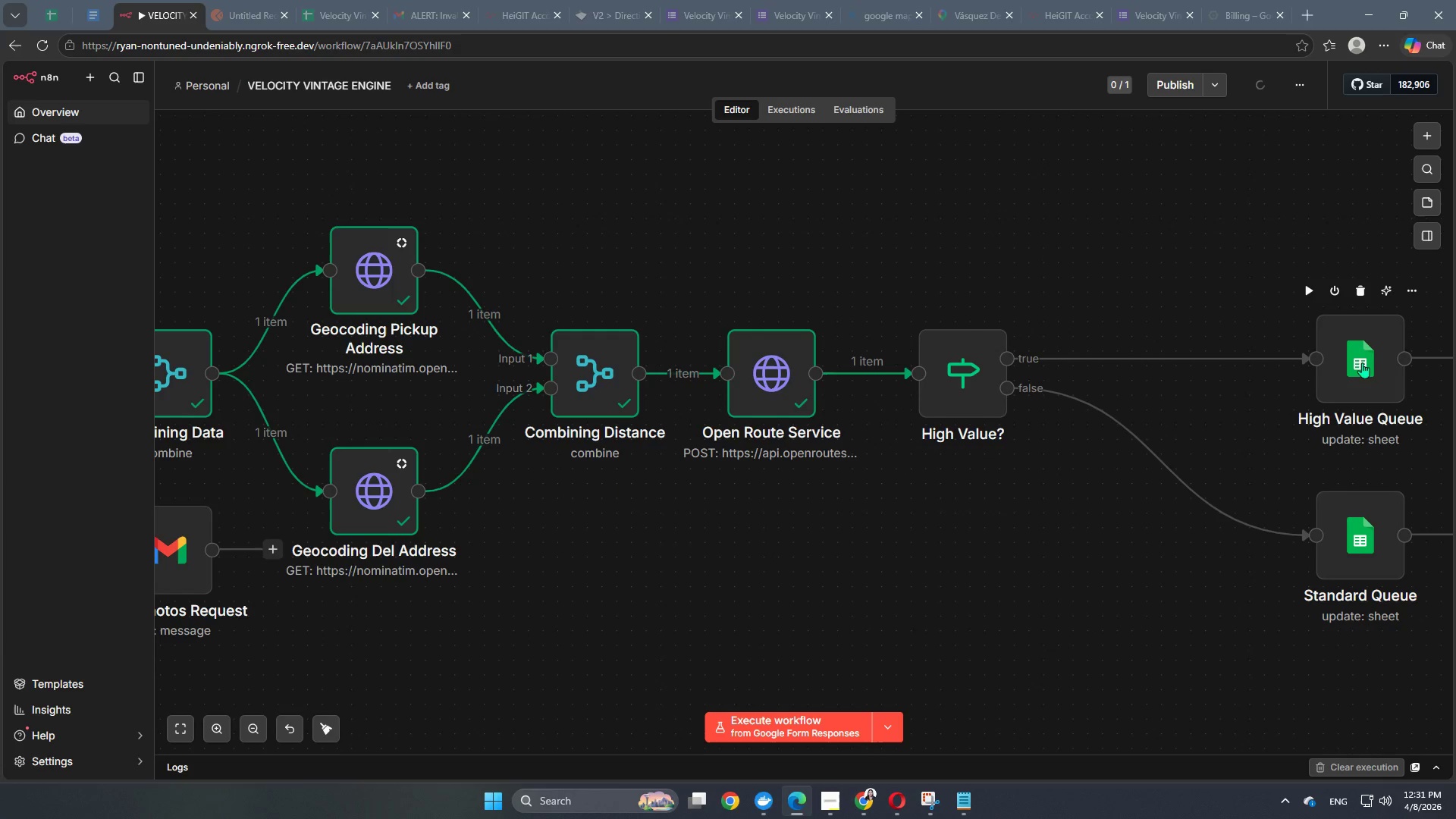 
left_click_drag(start_coordinate=[1363, 359], to_coordinate=[1163, 287])
 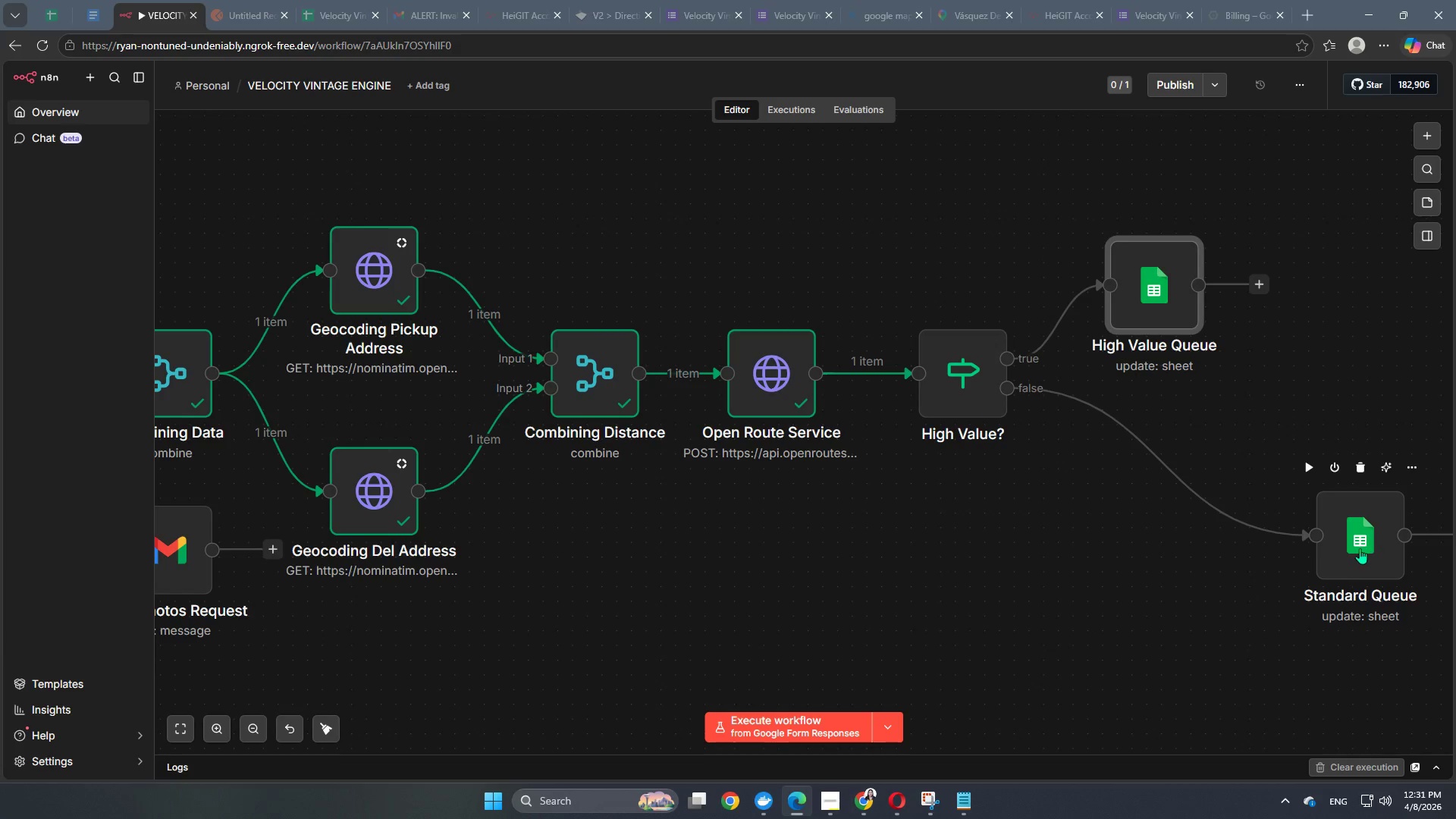 
left_click_drag(start_coordinate=[1360, 548], to_coordinate=[1162, 485])
 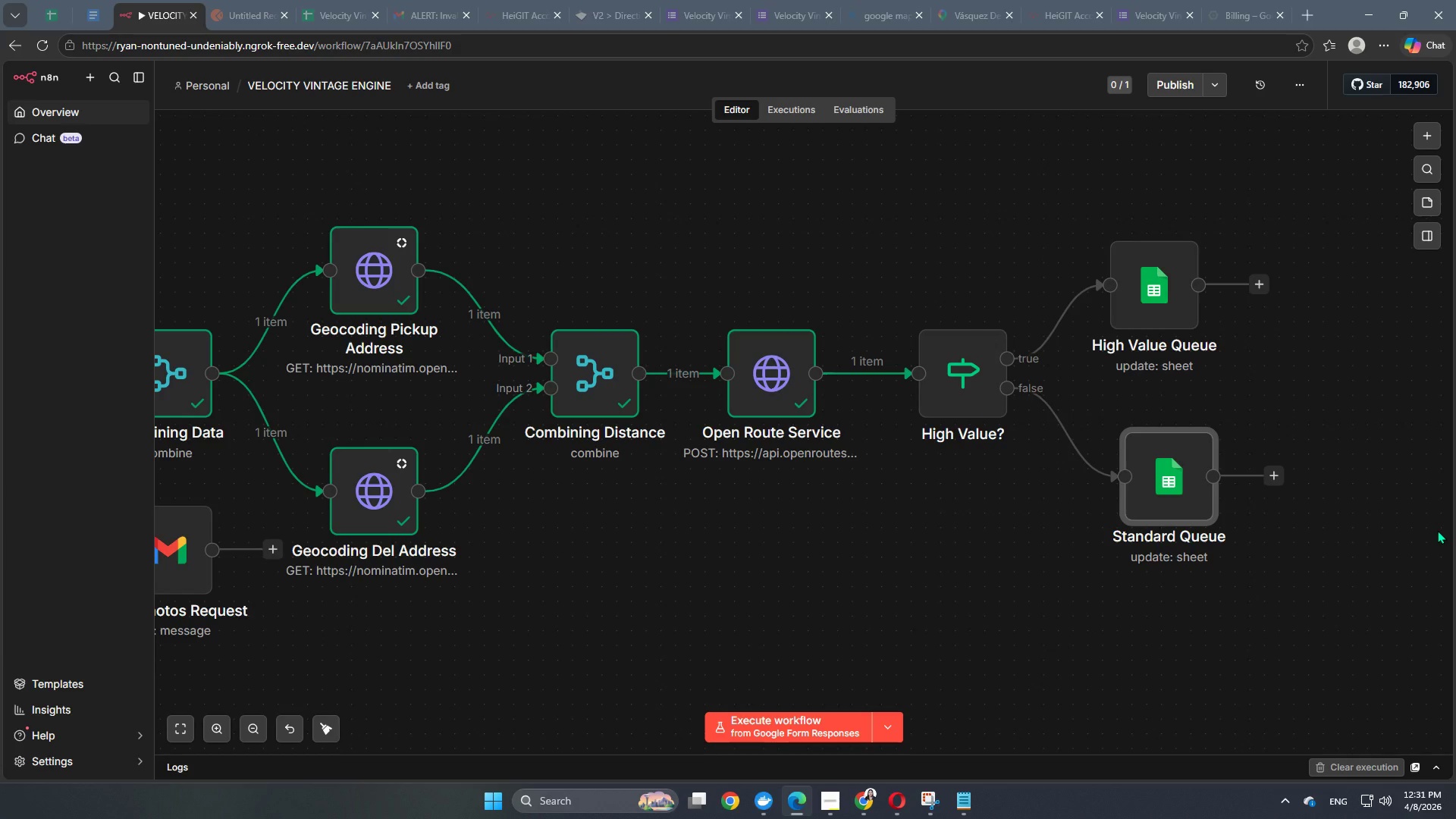 
wait(33.27)
 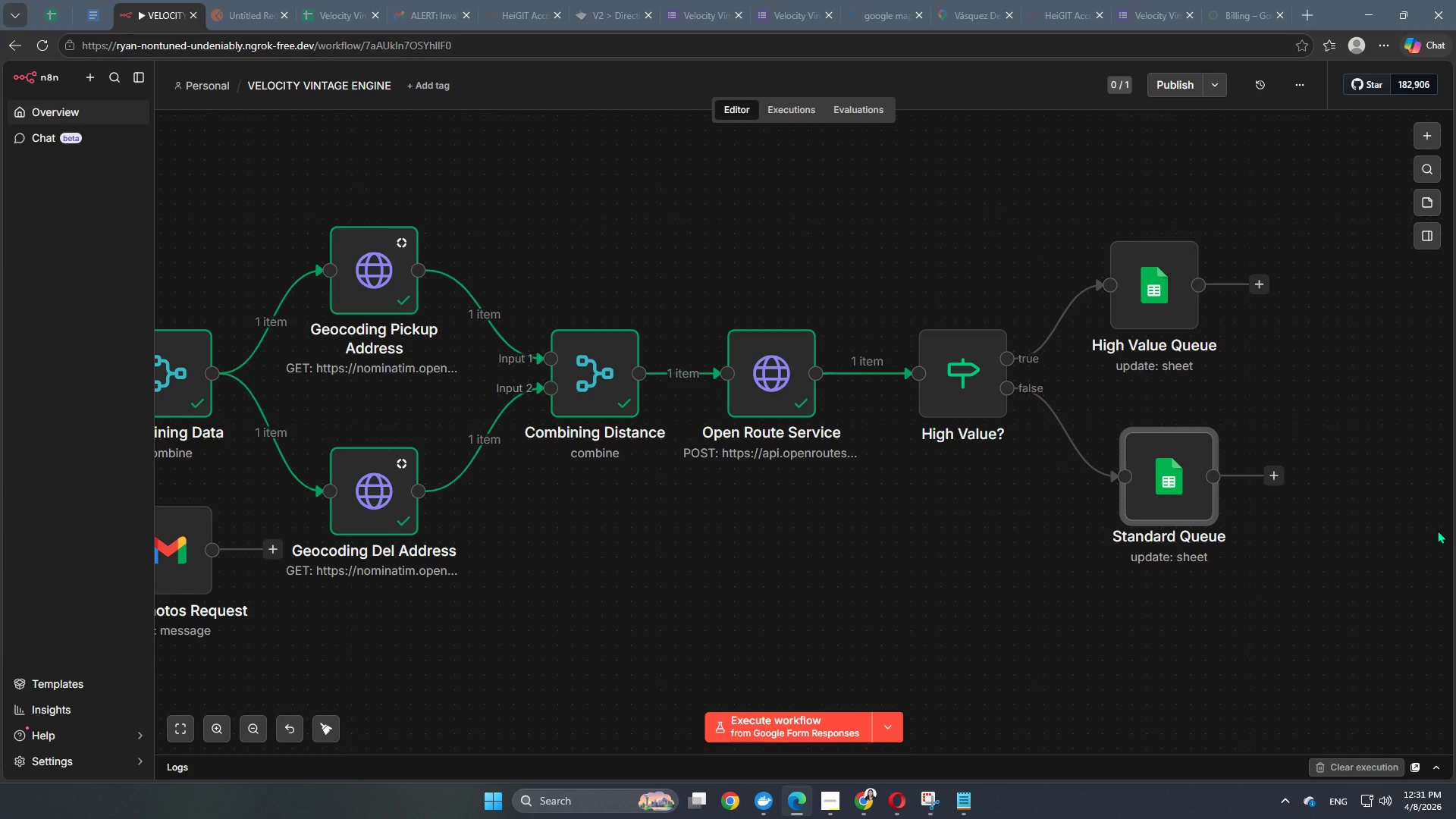 
left_click([186, 726])
 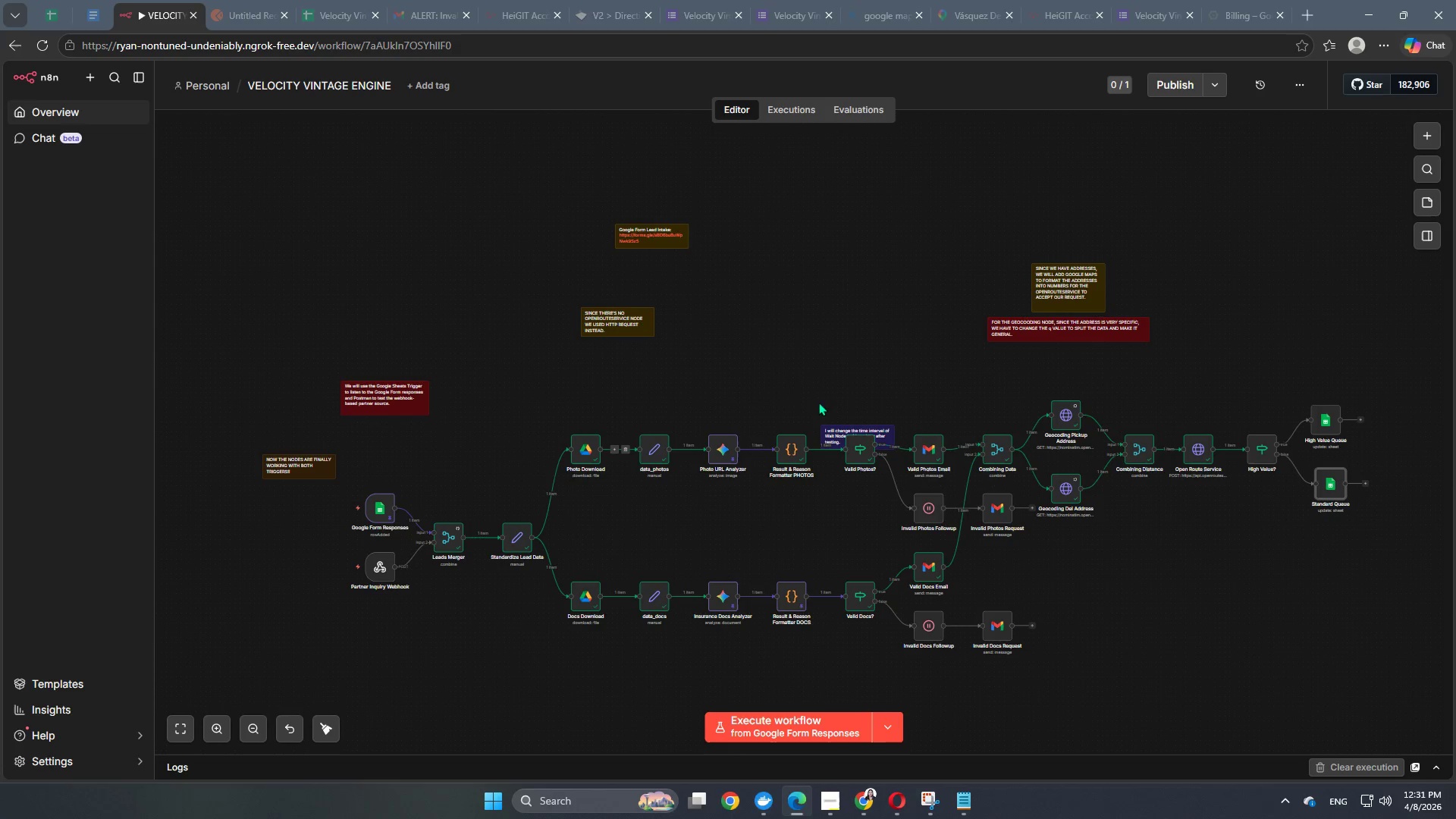 
left_click_drag(start_coordinate=[883, 428], to_coordinate=[648, 378])
 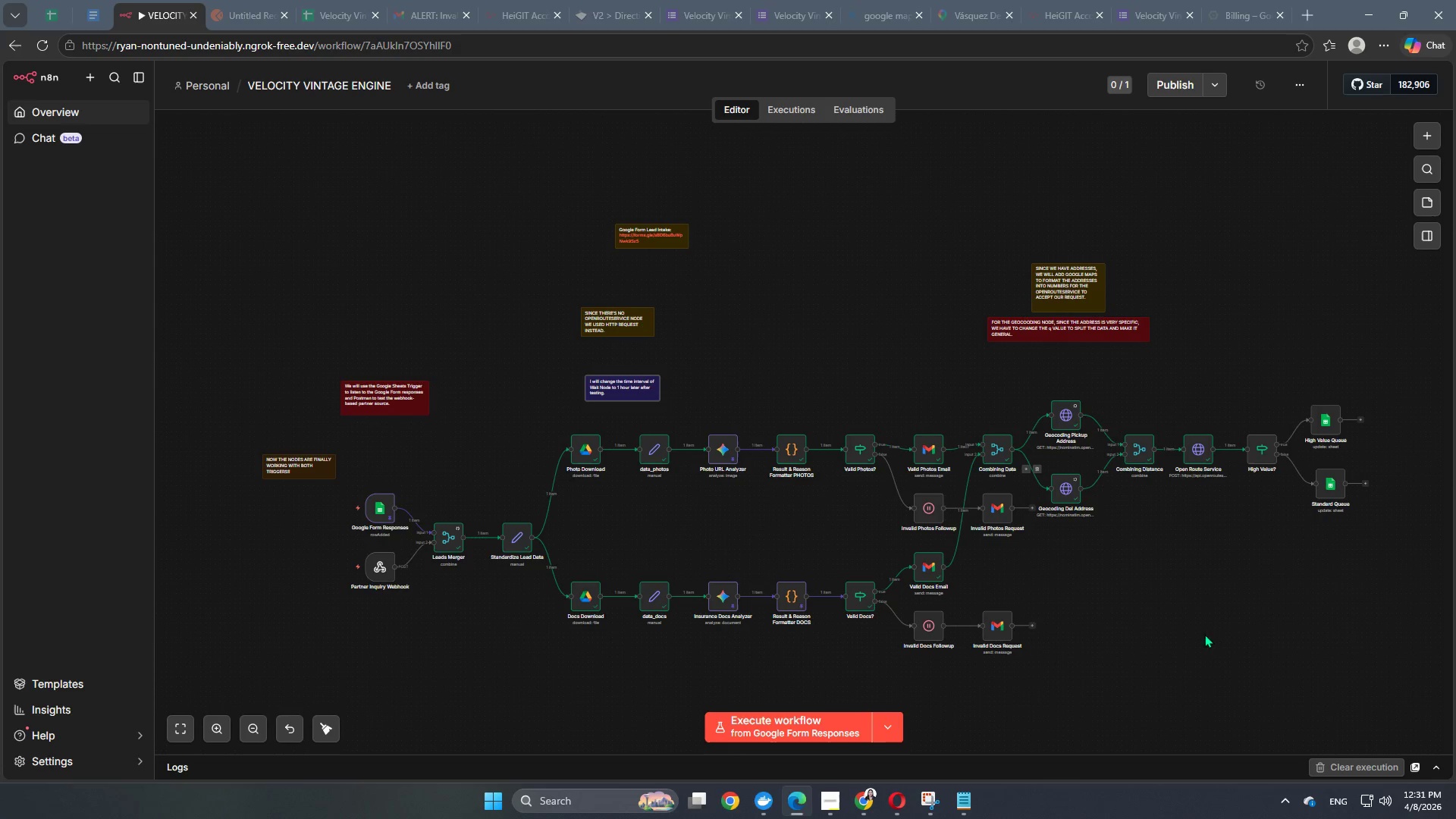 
hold_key(key=Space, duration=1.19)
 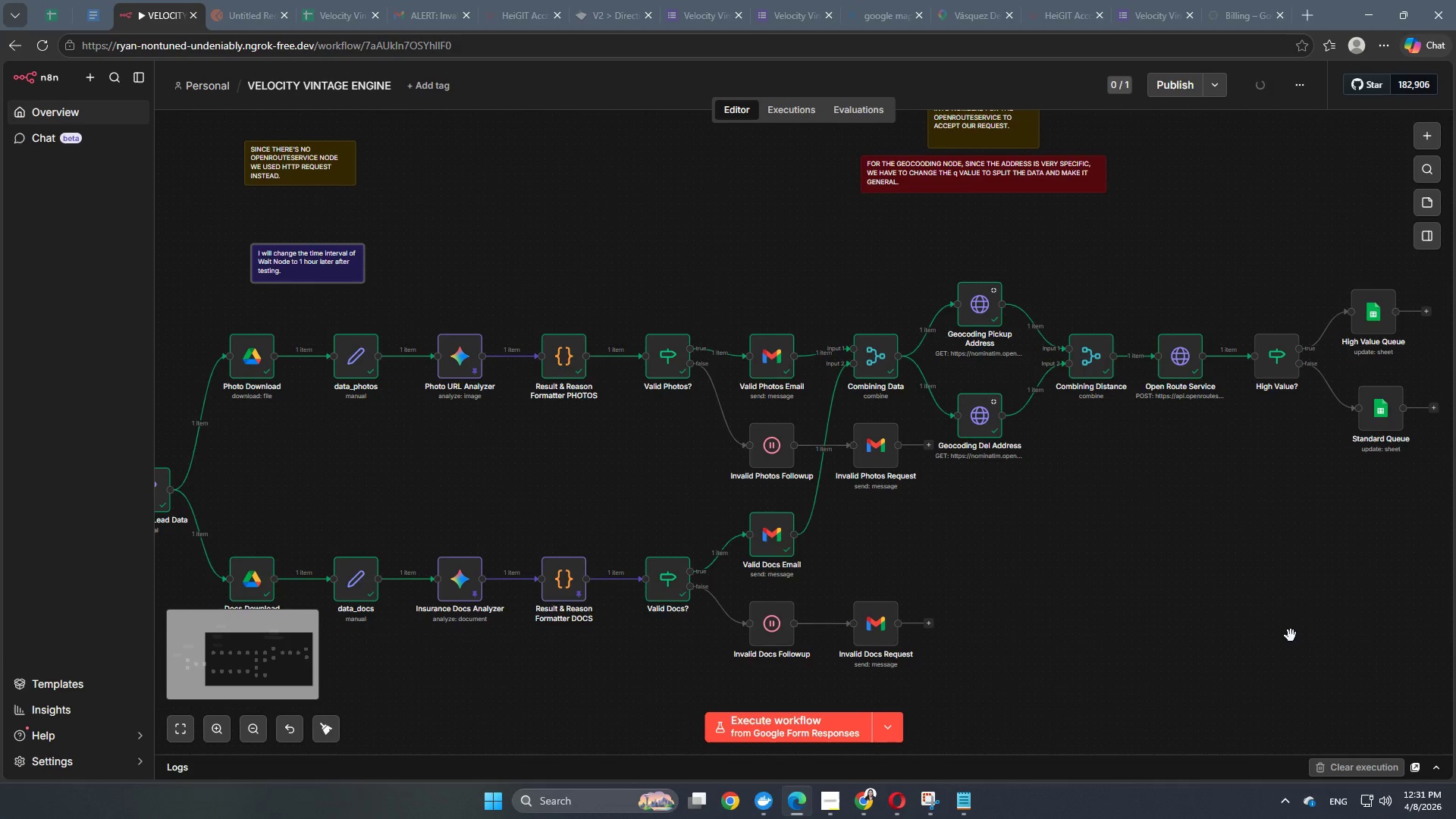 
scroll: coordinate [1233, 630], scroll_direction: up, amount: 3.0
 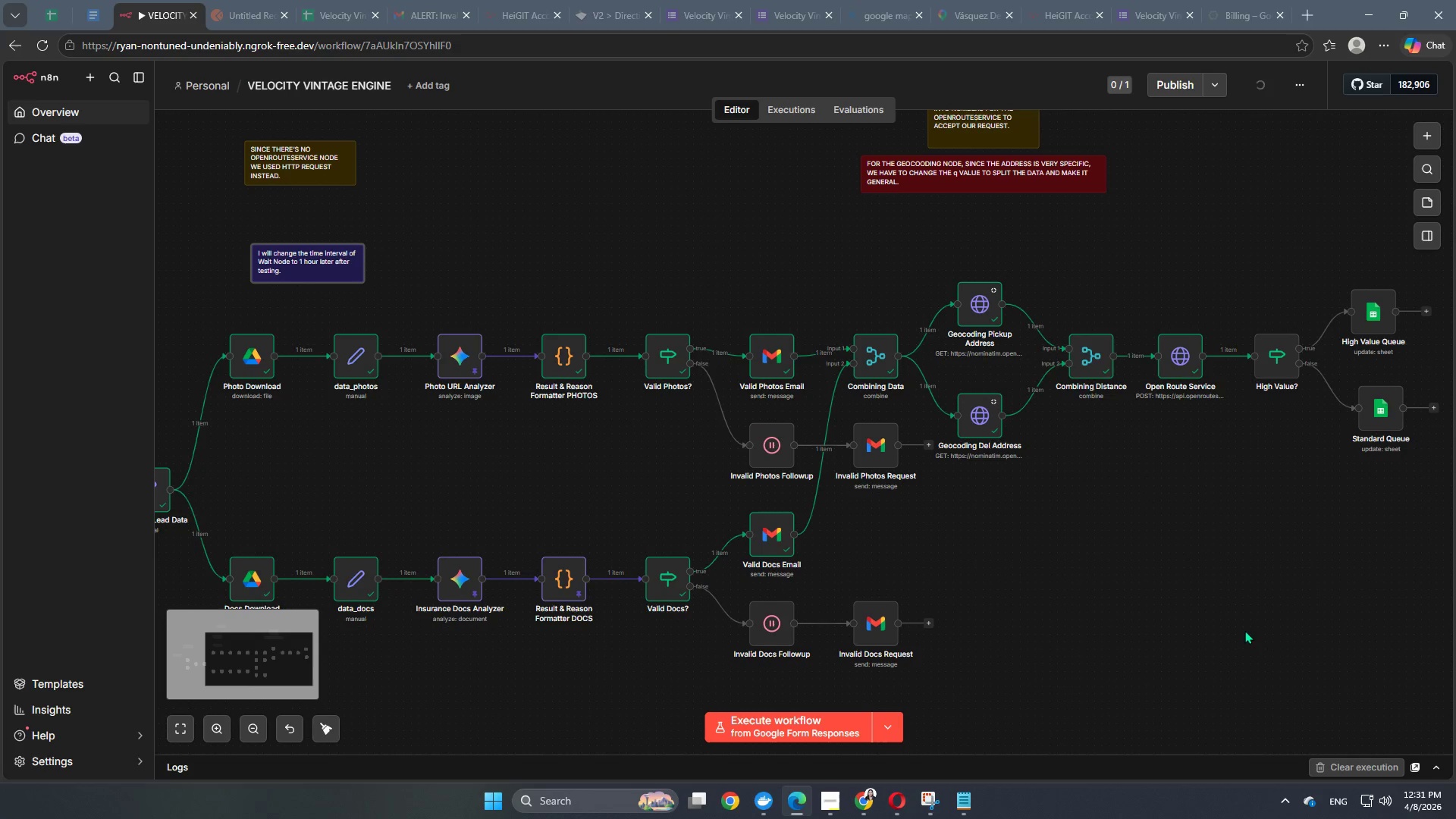 
hold_key(key=Space, duration=0.62)
 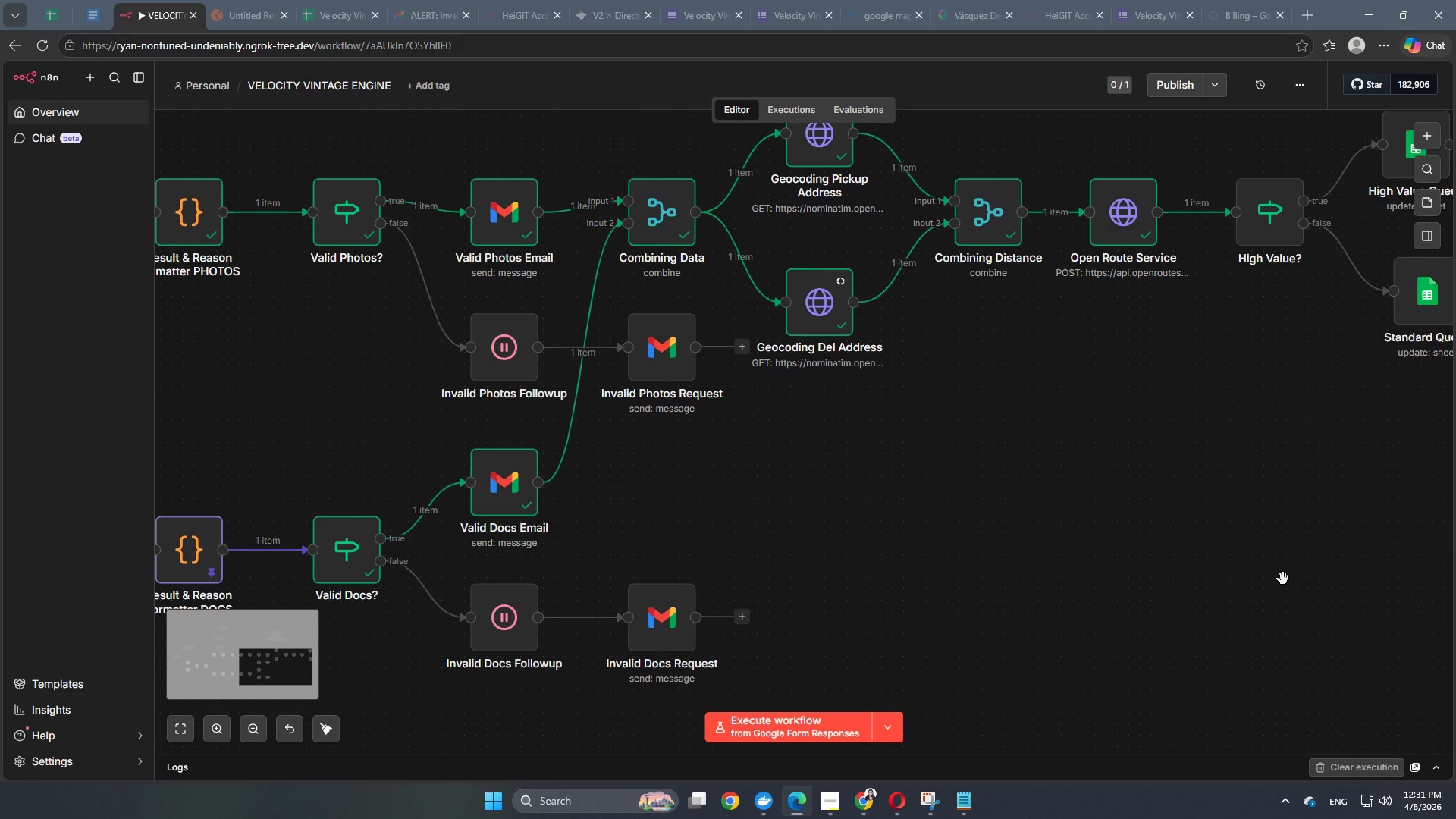 
scroll: coordinate [1291, 635], scroll_direction: up, amount: 3.0
 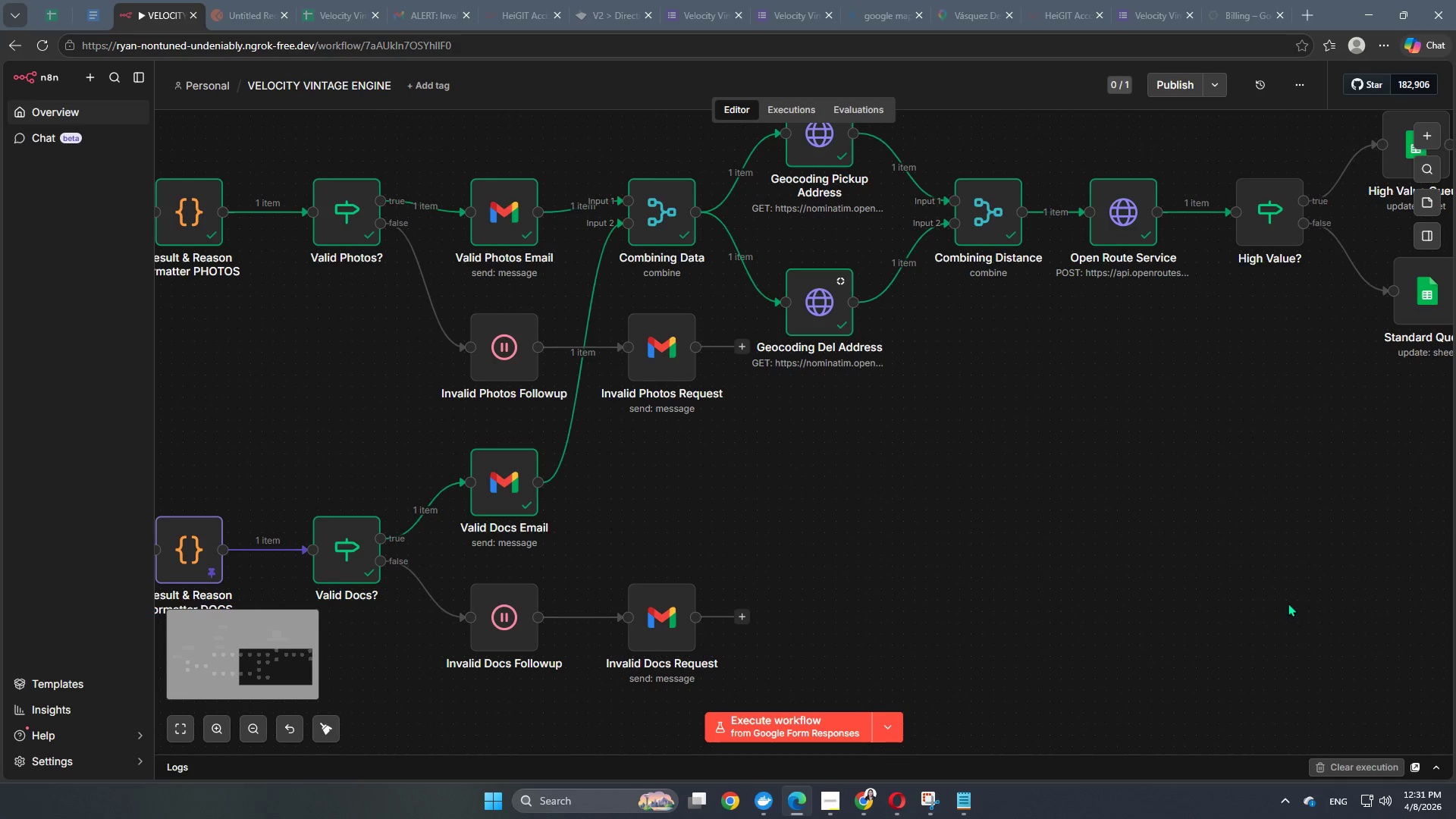 
hold_key(key=Space, duration=1.38)
 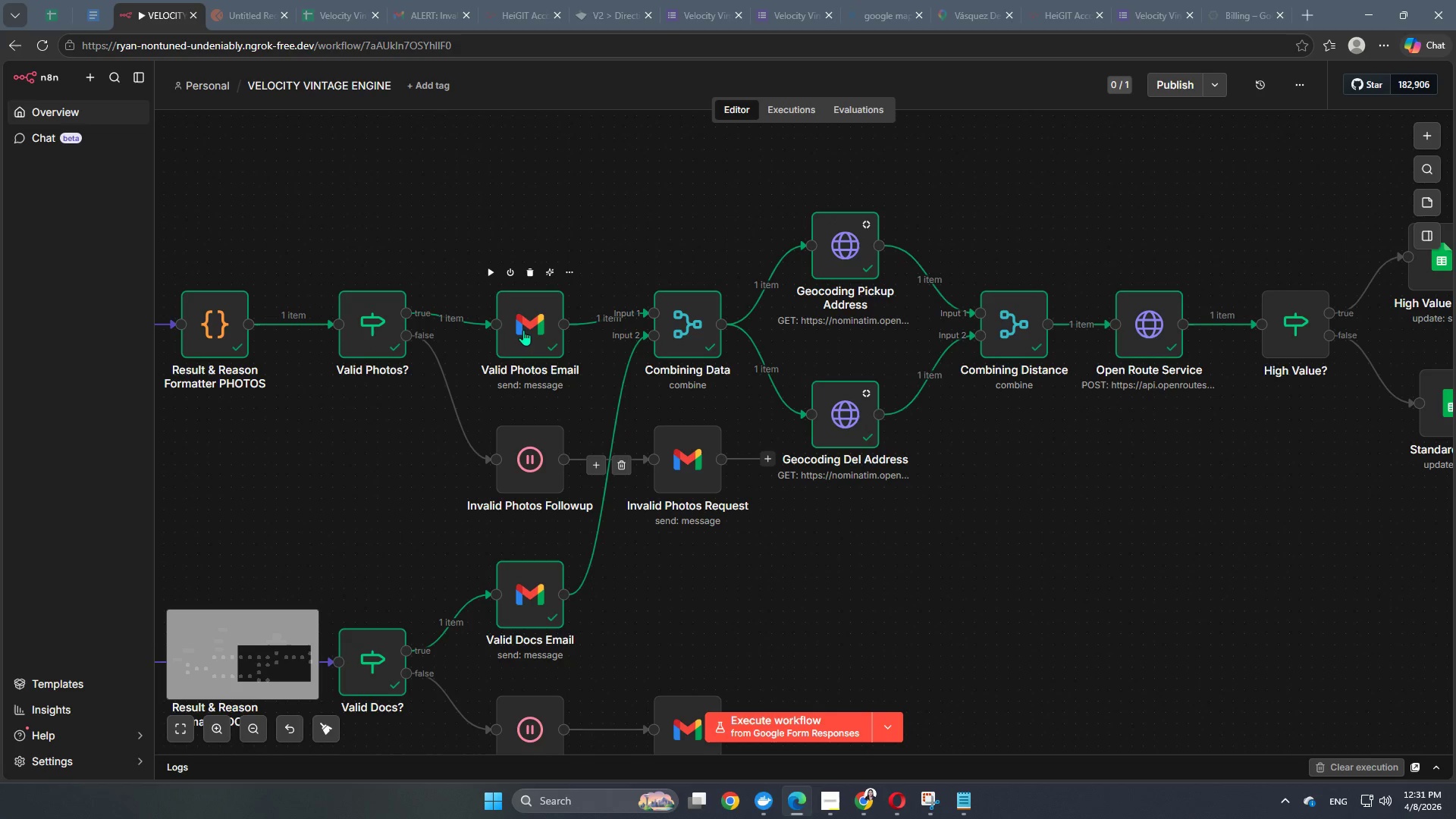 
left_click_drag(start_coordinate=[1283, 579], to_coordinate=[1309, 691])
 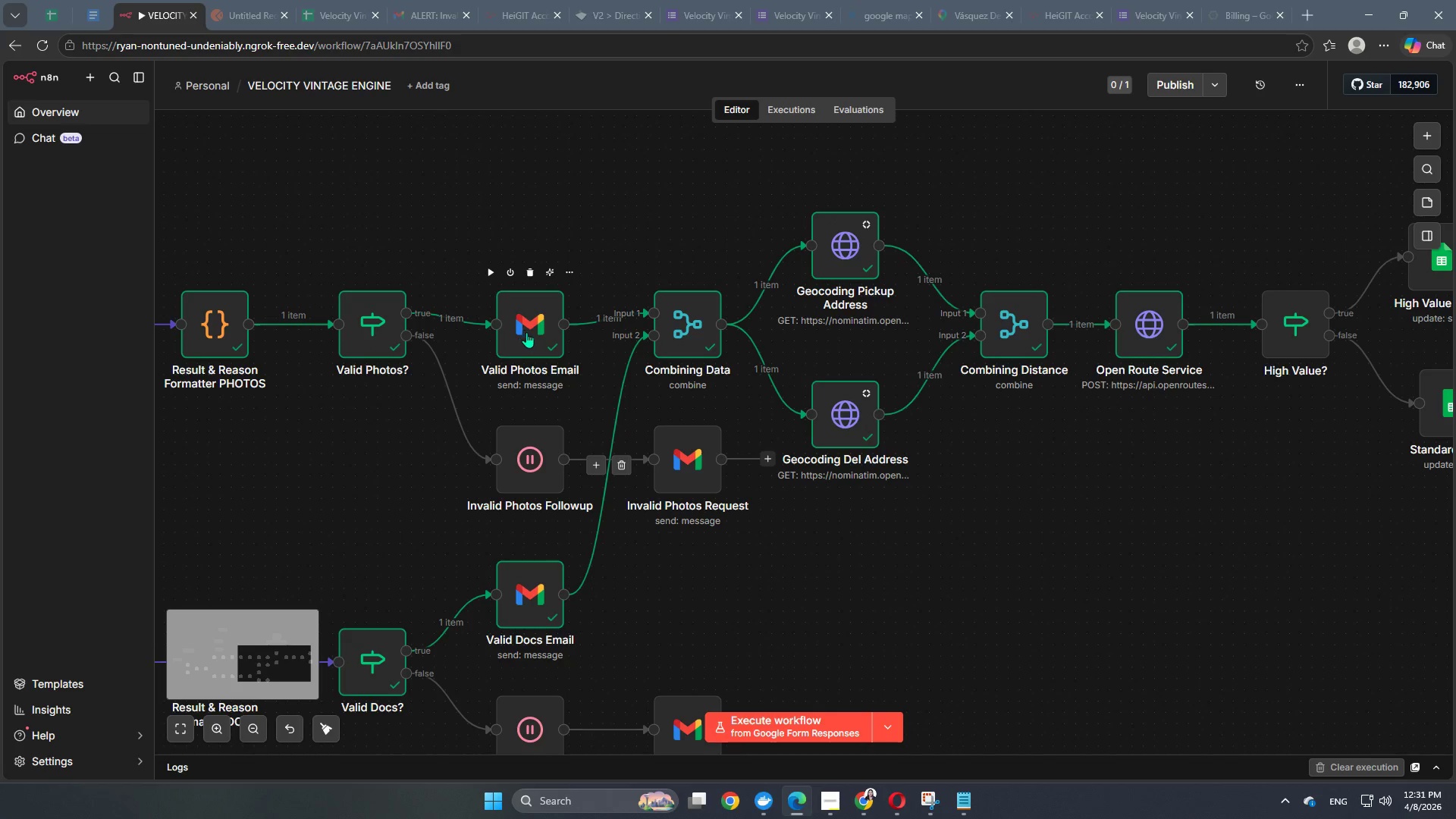 
left_click_drag(start_coordinate=[526, 332], to_coordinate=[529, 325])
 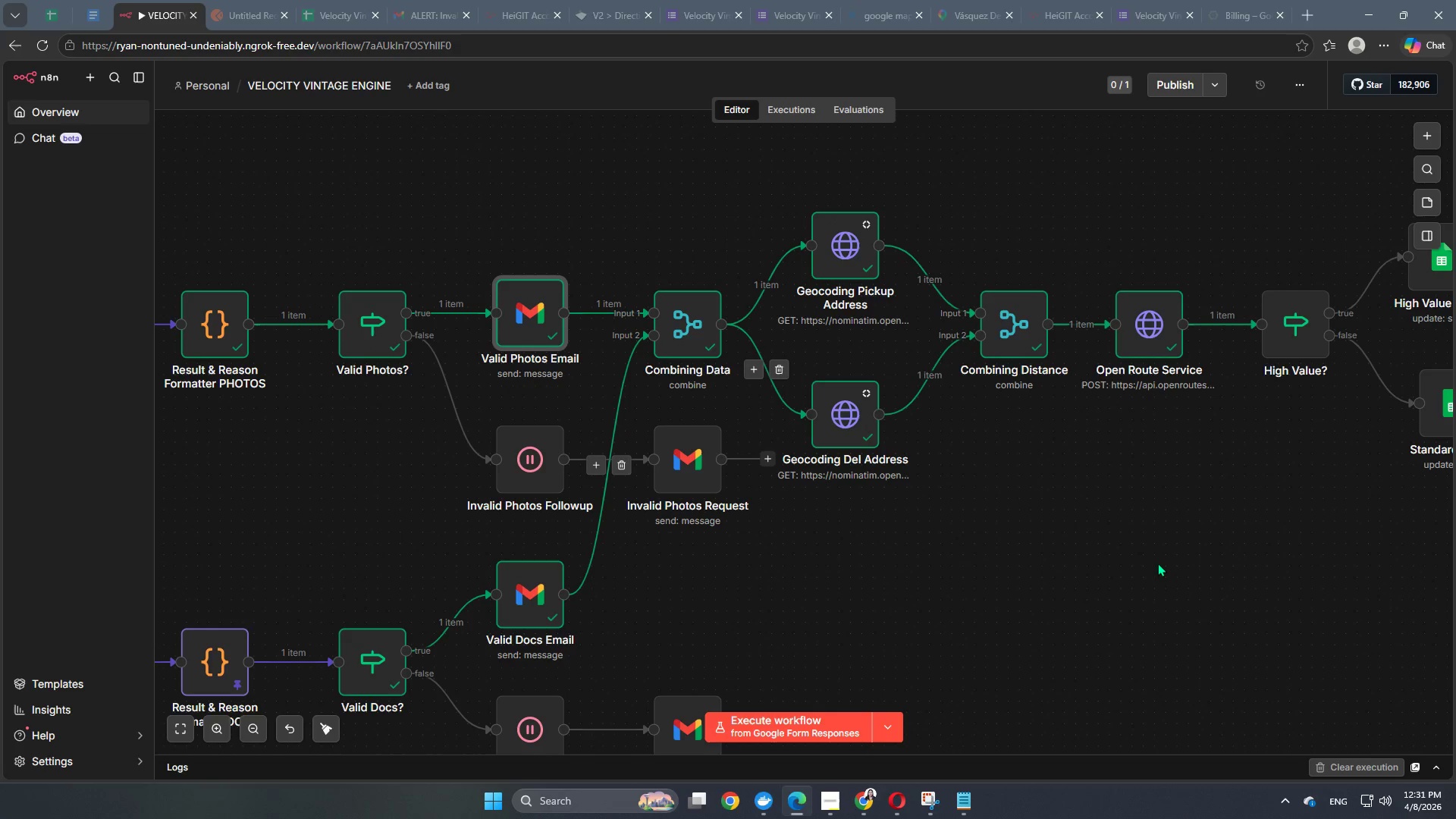 
hold_key(key=Space, duration=1.36)
 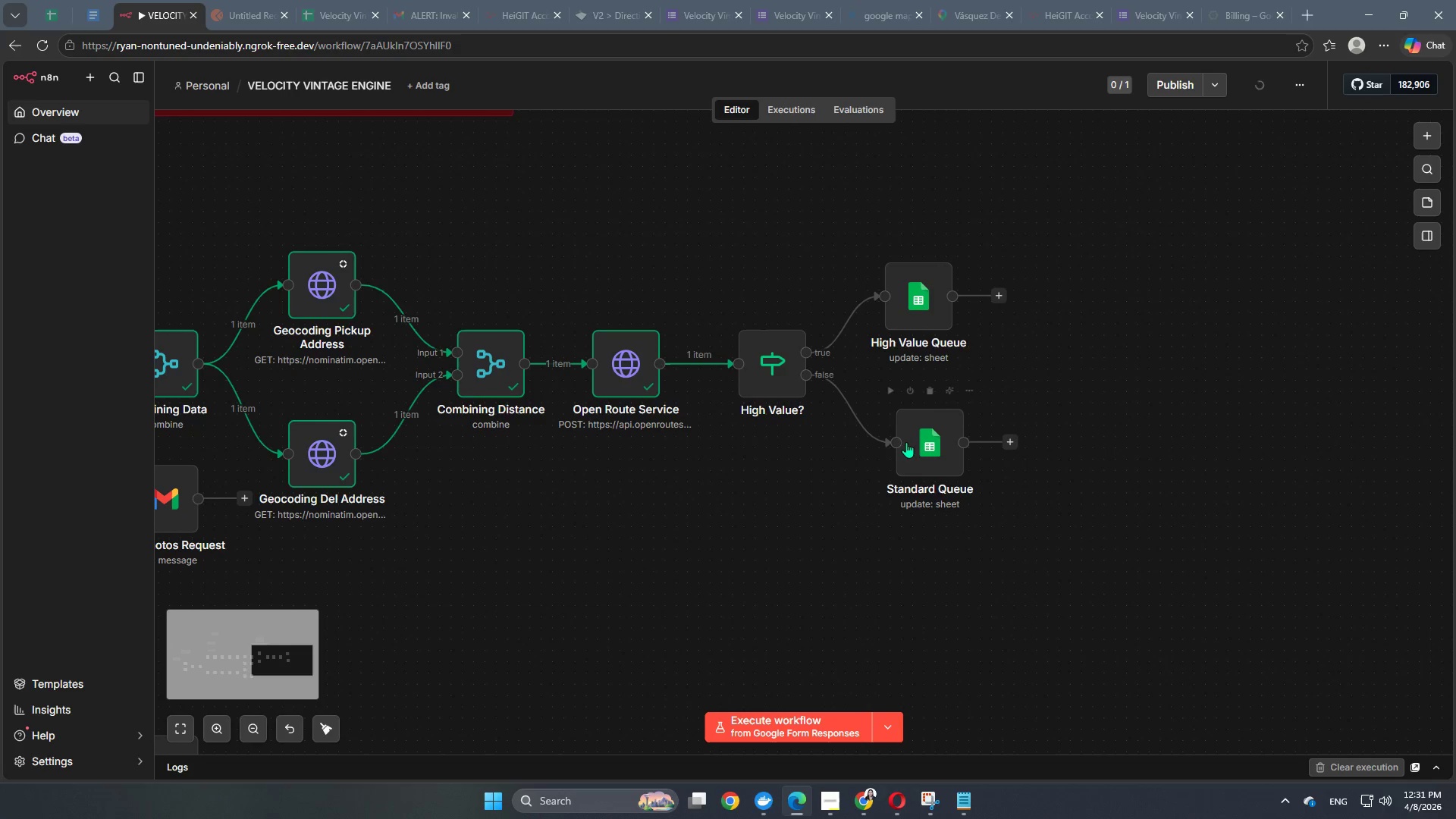 
left_click_drag(start_coordinate=[1199, 588], to_coordinate=[676, 627])
 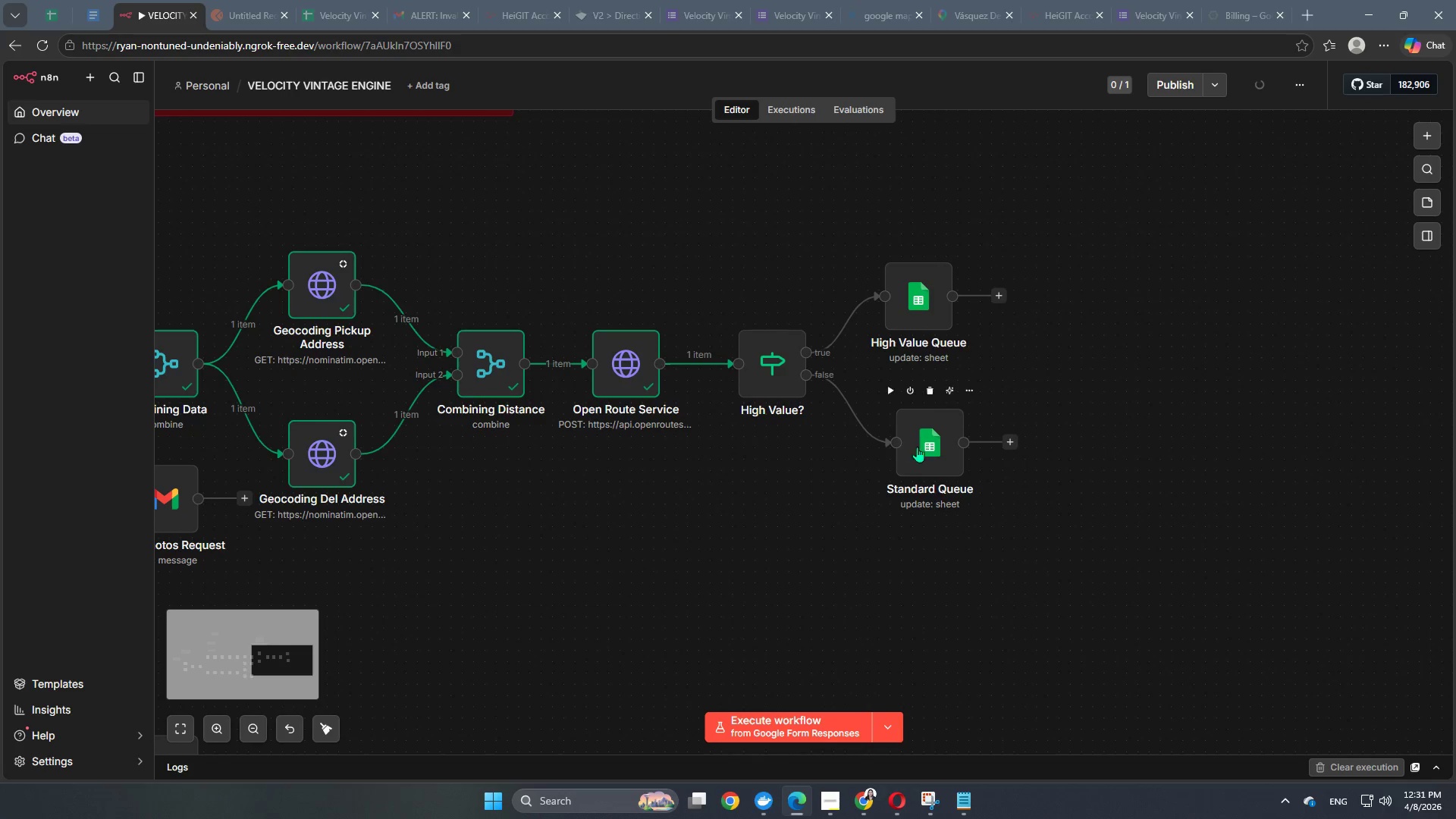 
left_click_drag(start_coordinate=[941, 446], to_coordinate=[915, 439])
 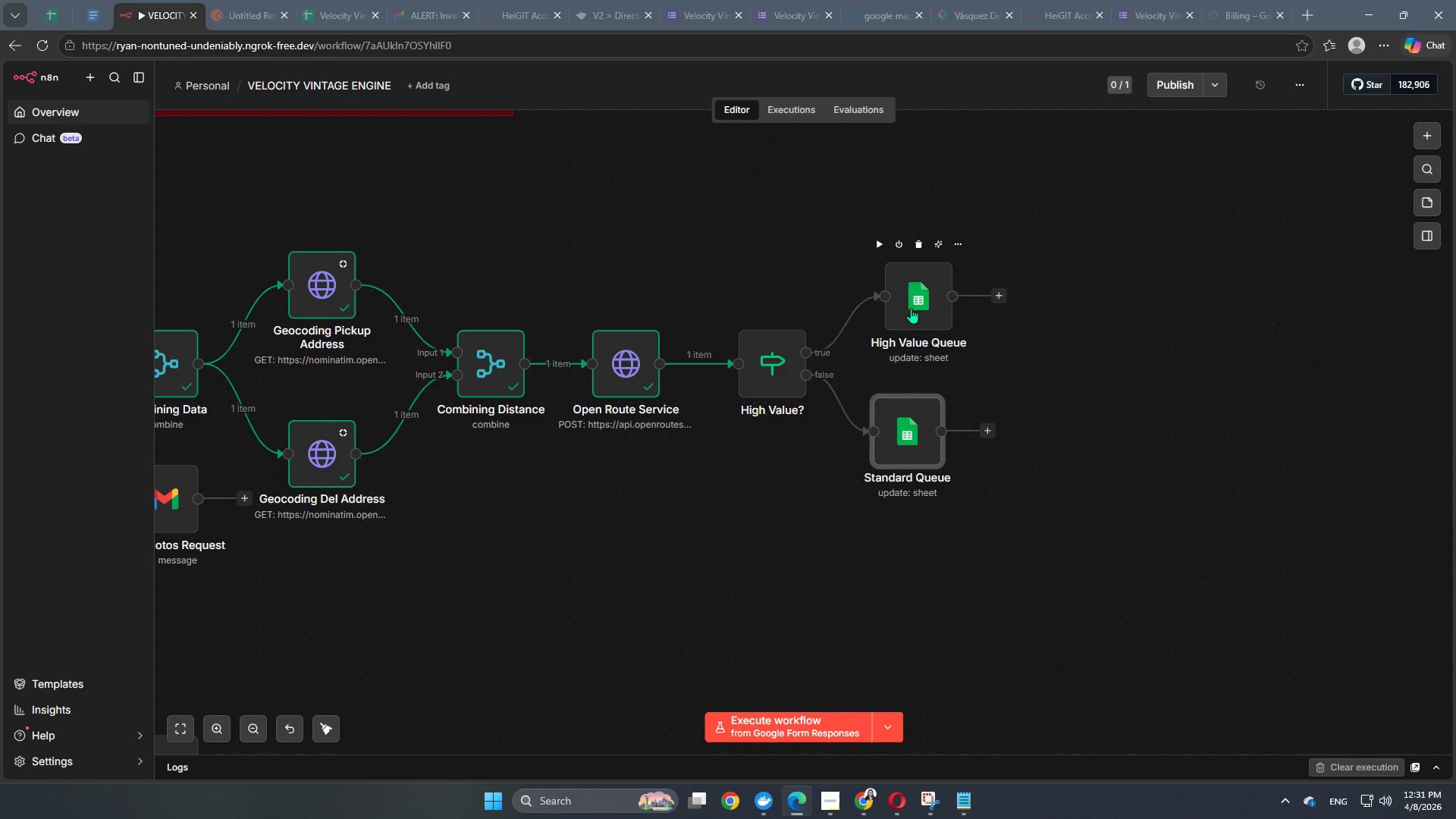 
left_click_drag(start_coordinate=[911, 308], to_coordinate=[900, 308])
 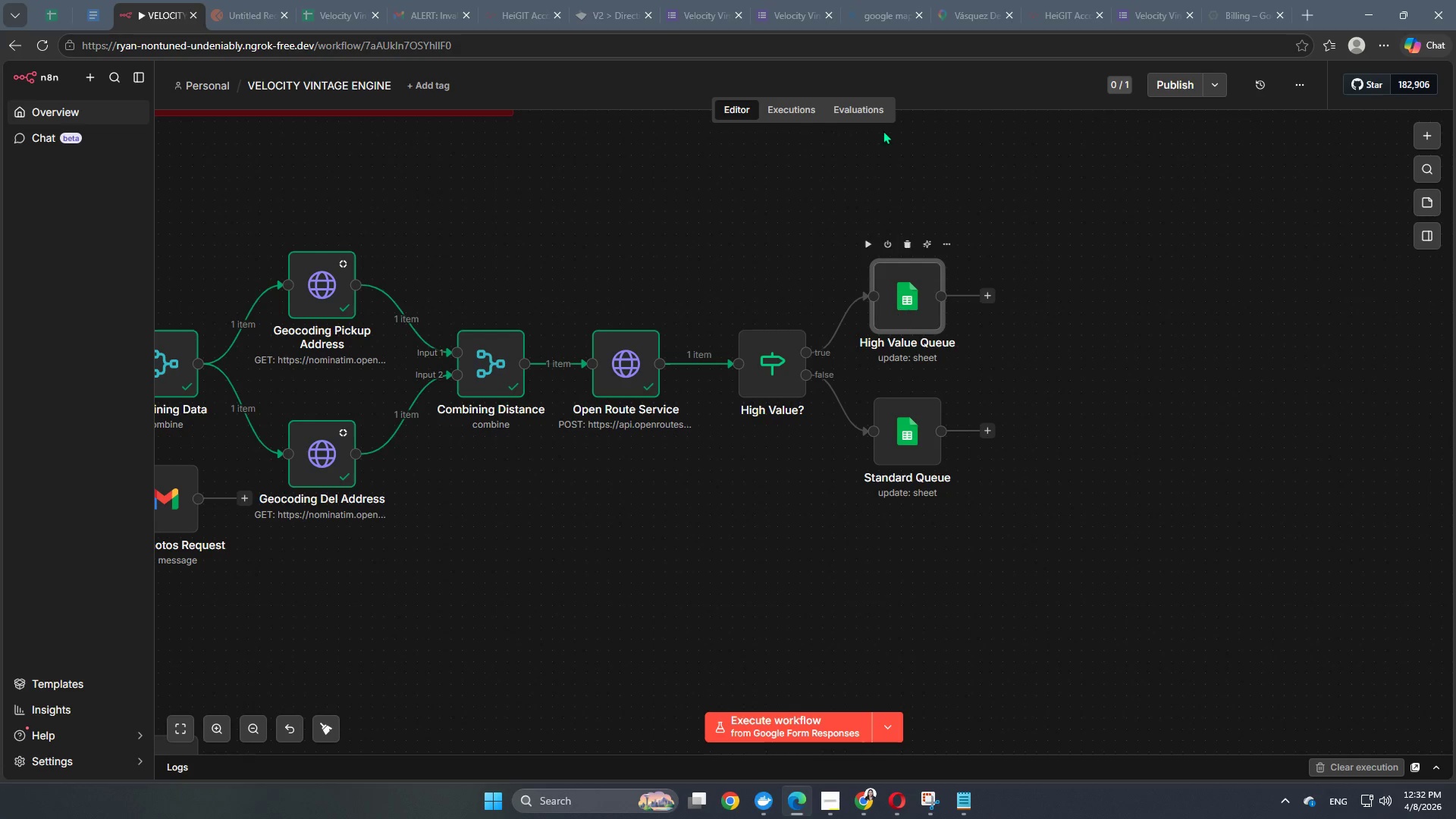 
wait(5.19)
 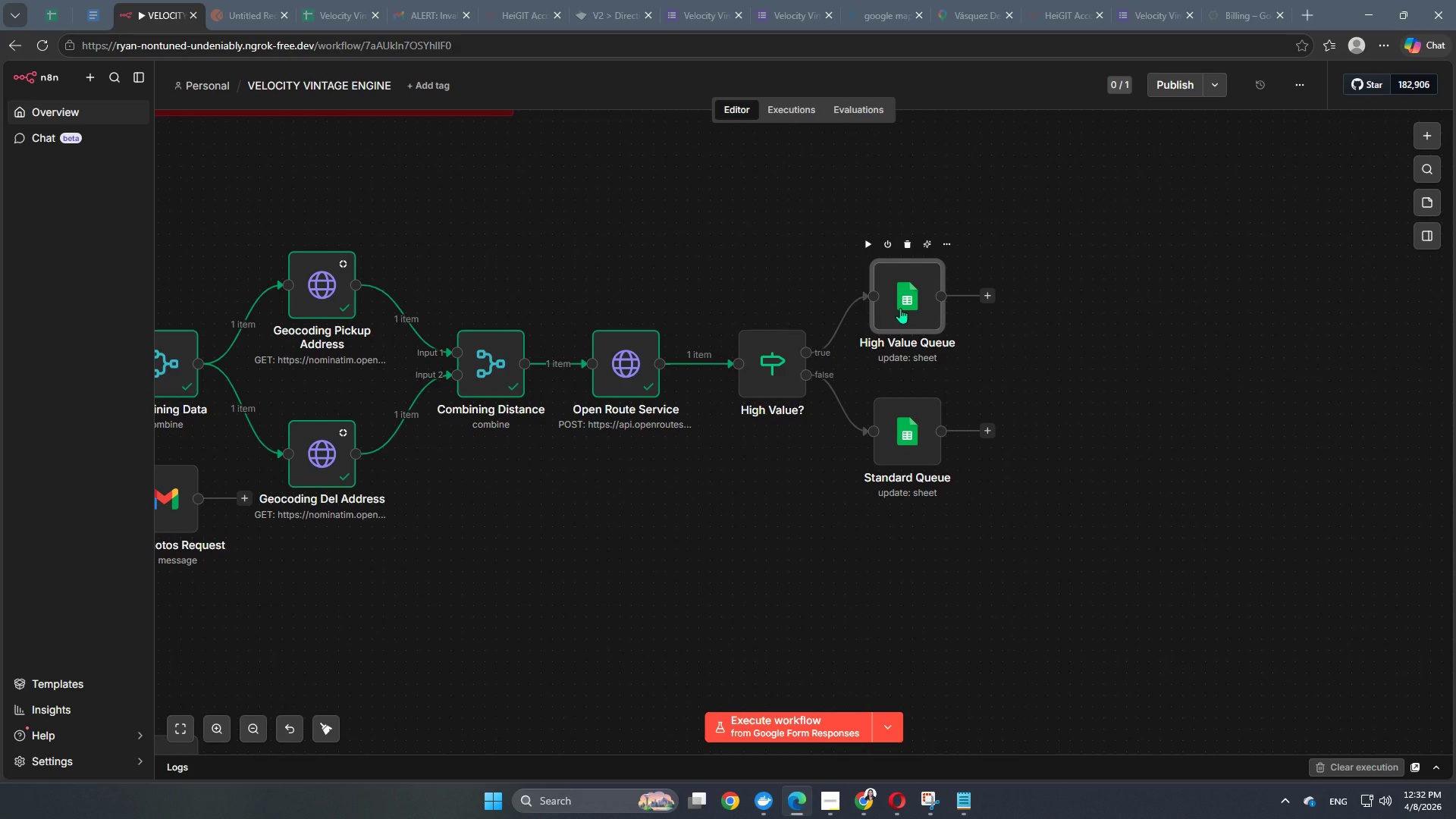 
double_click([754, 371])
 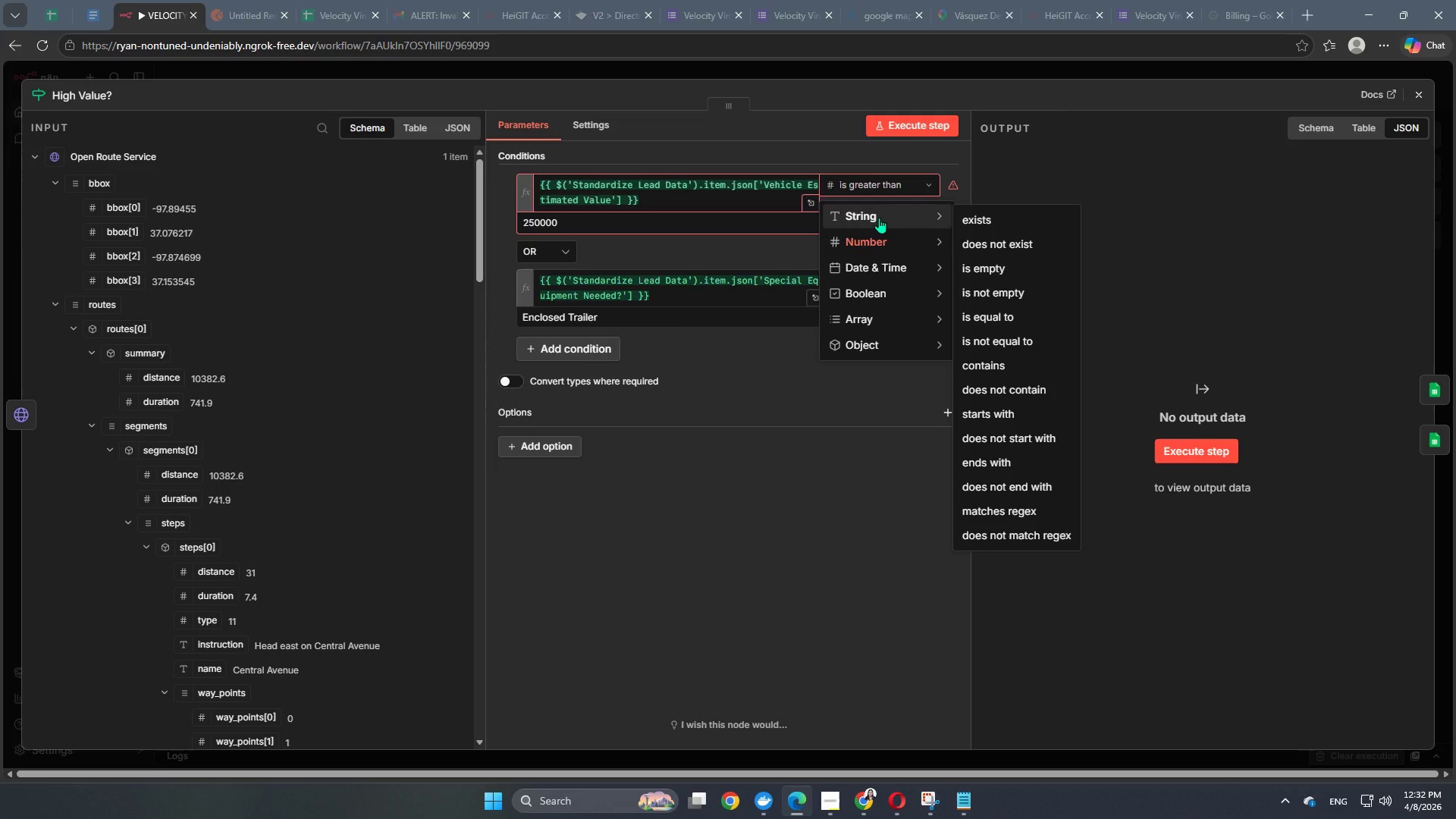 
wait(21.34)
 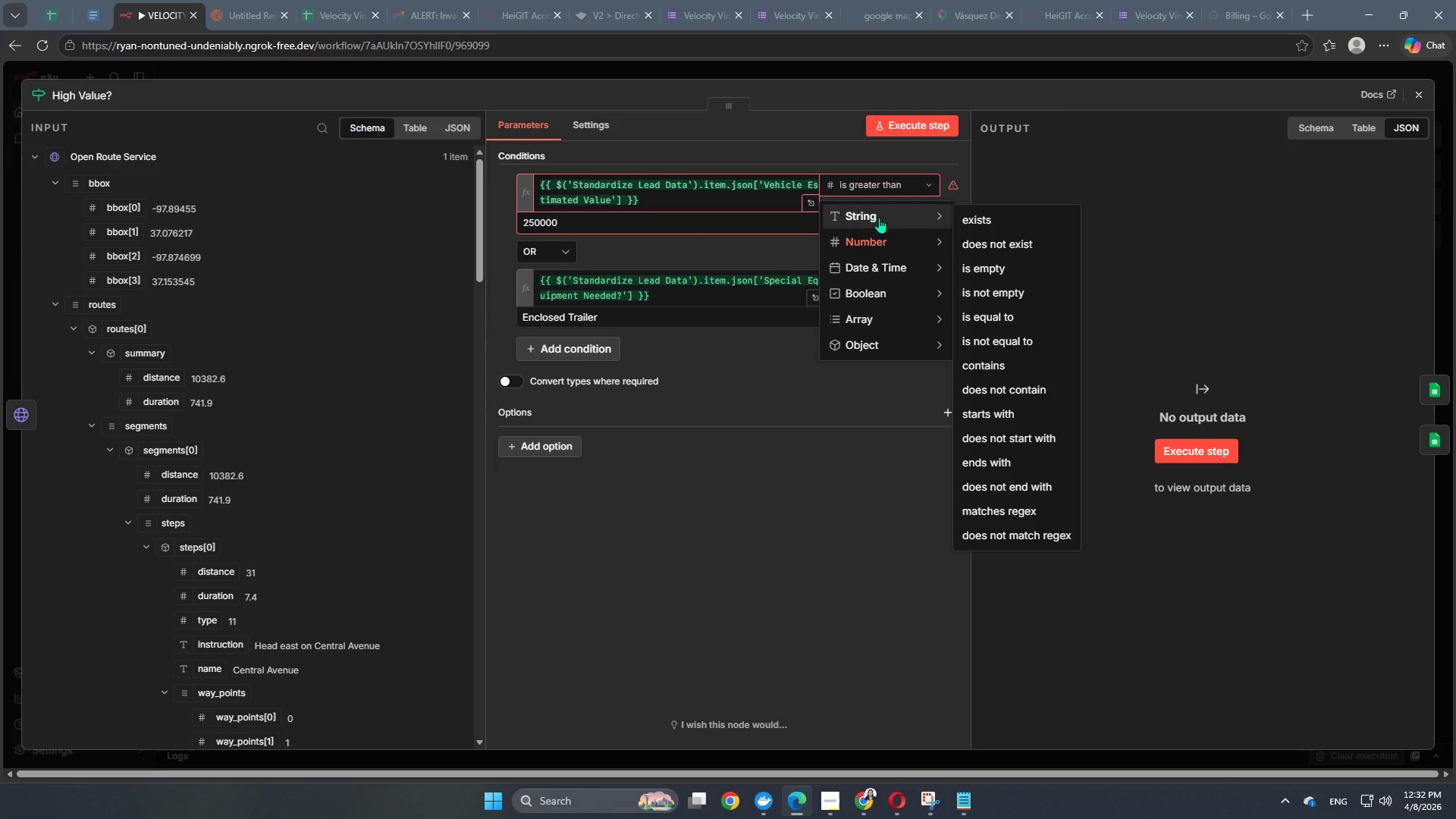 
scroll: coordinate [367, 475], scroll_direction: down, amount: 3.0
 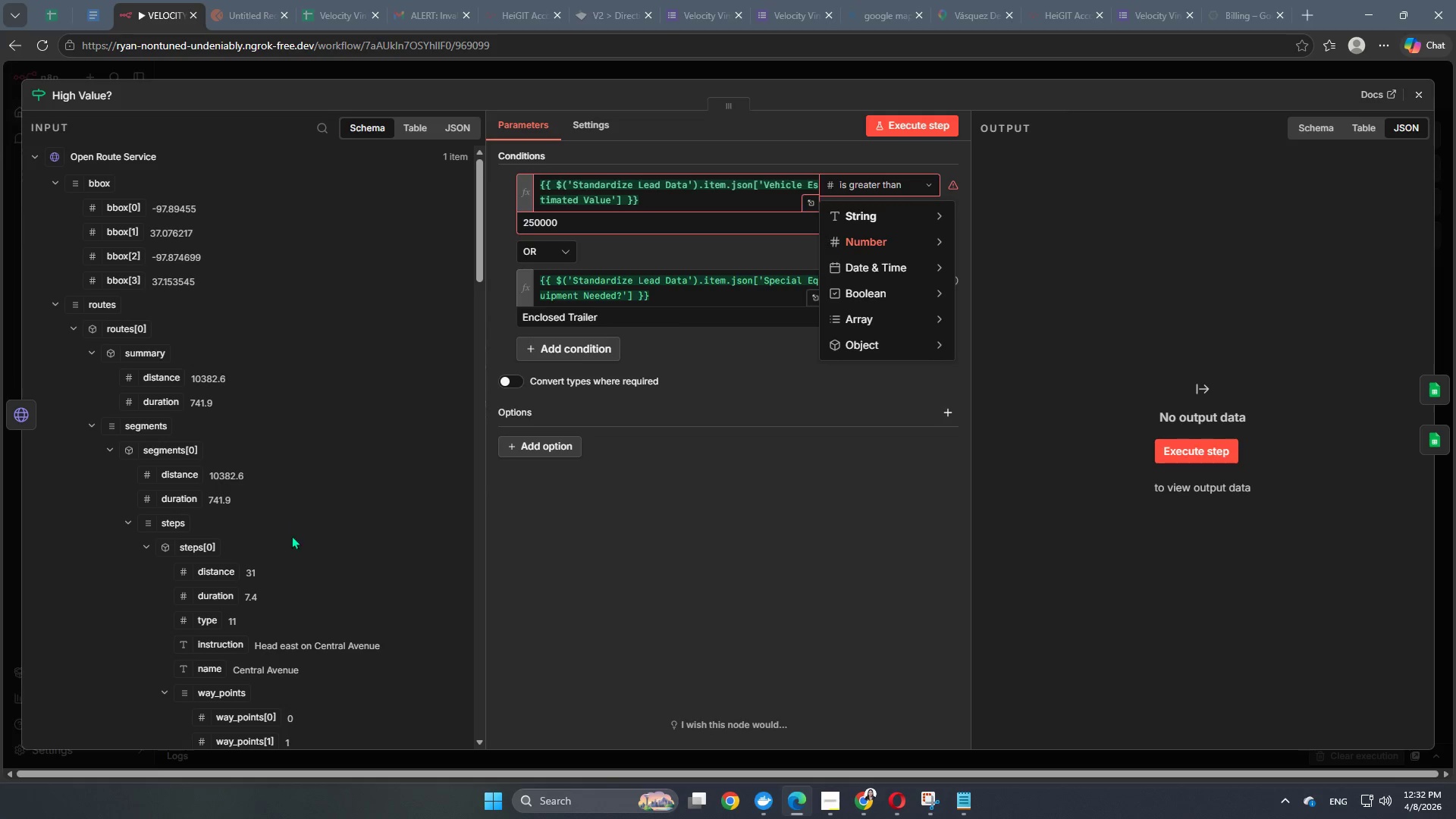 
scroll: coordinate [431, 288], scroll_direction: none, amount: 0.0
 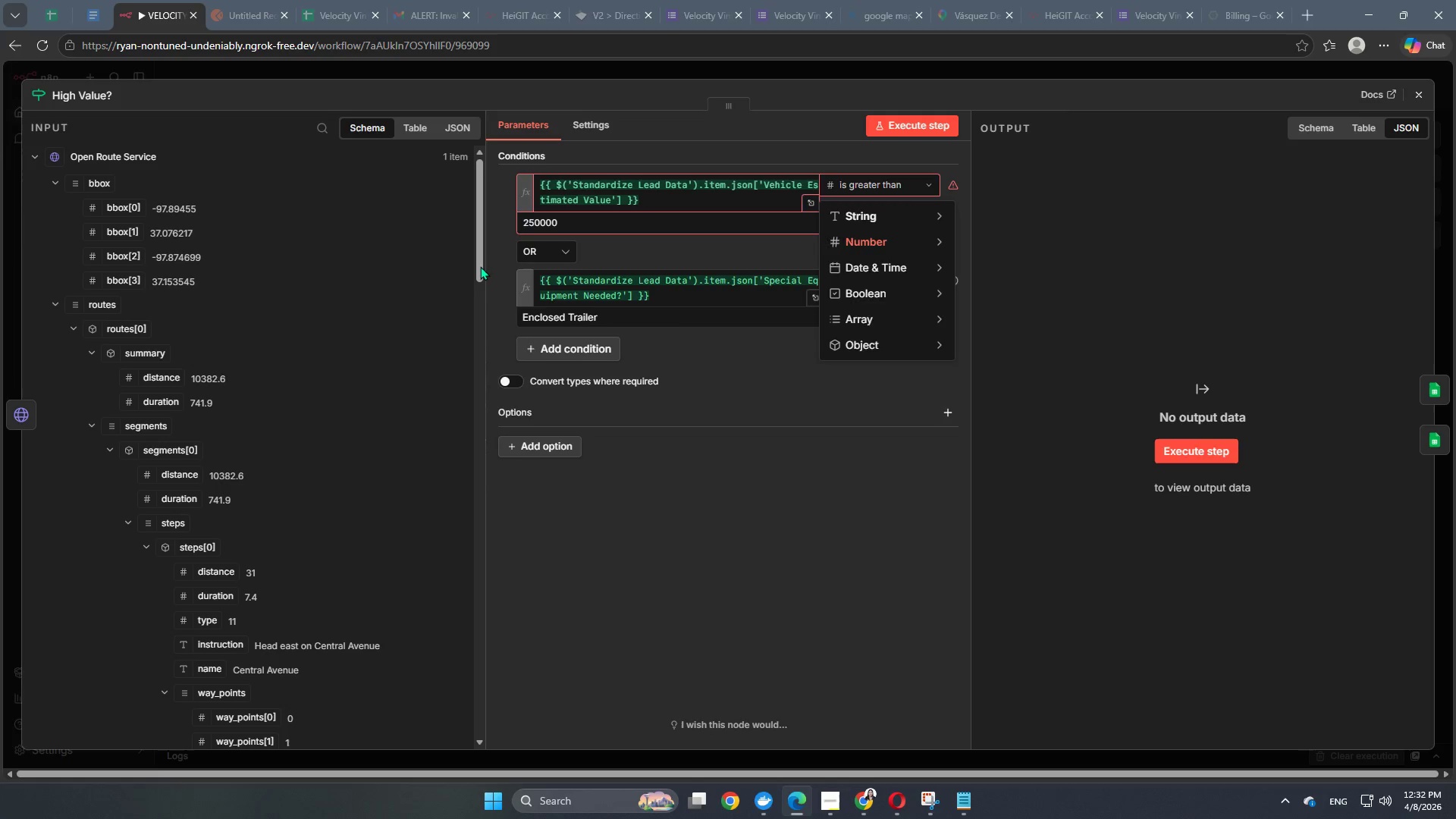 
left_click([482, 265])
 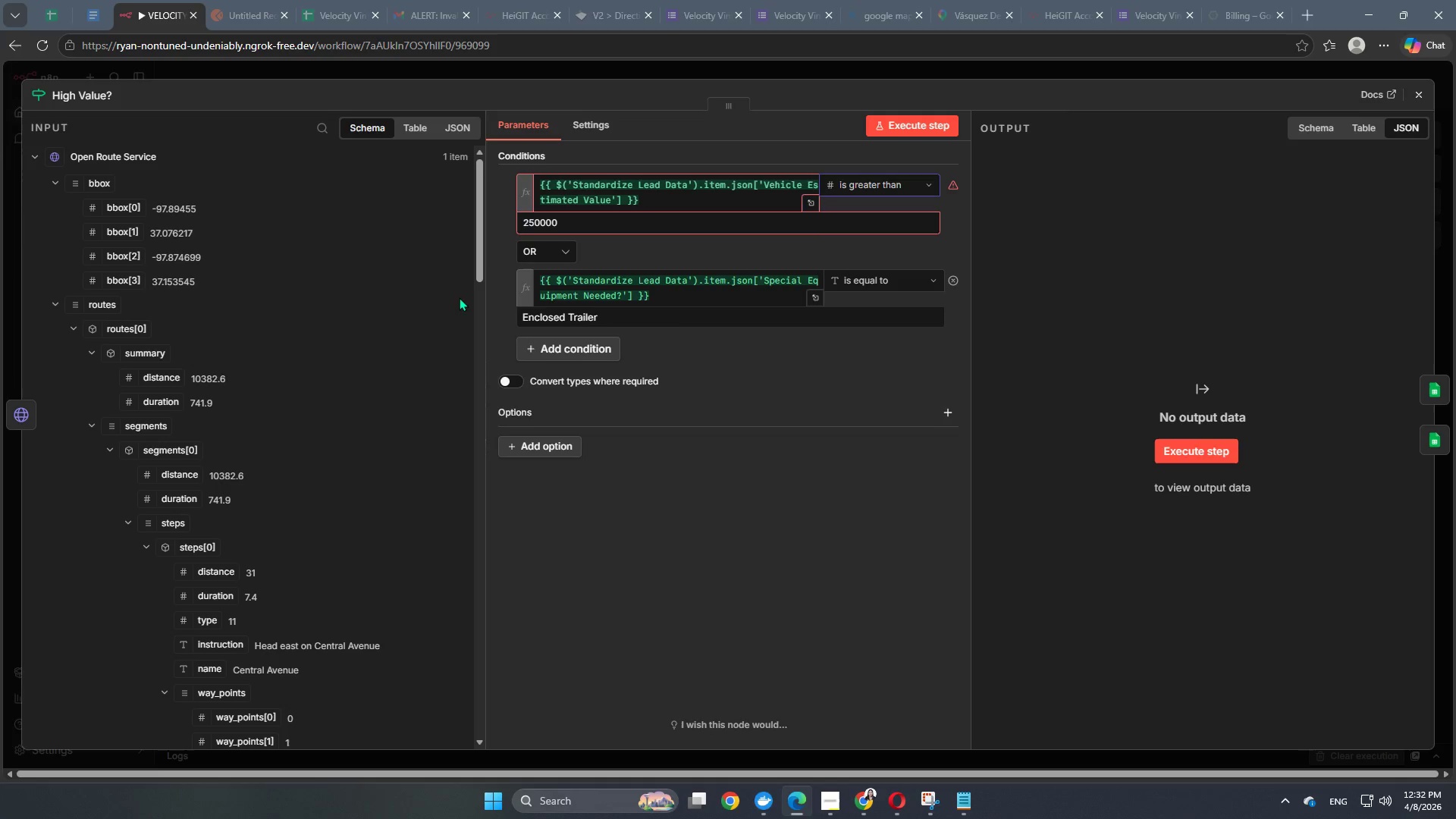 
left_click_drag(start_coordinate=[458, 297], to_coordinate=[454, 353])
 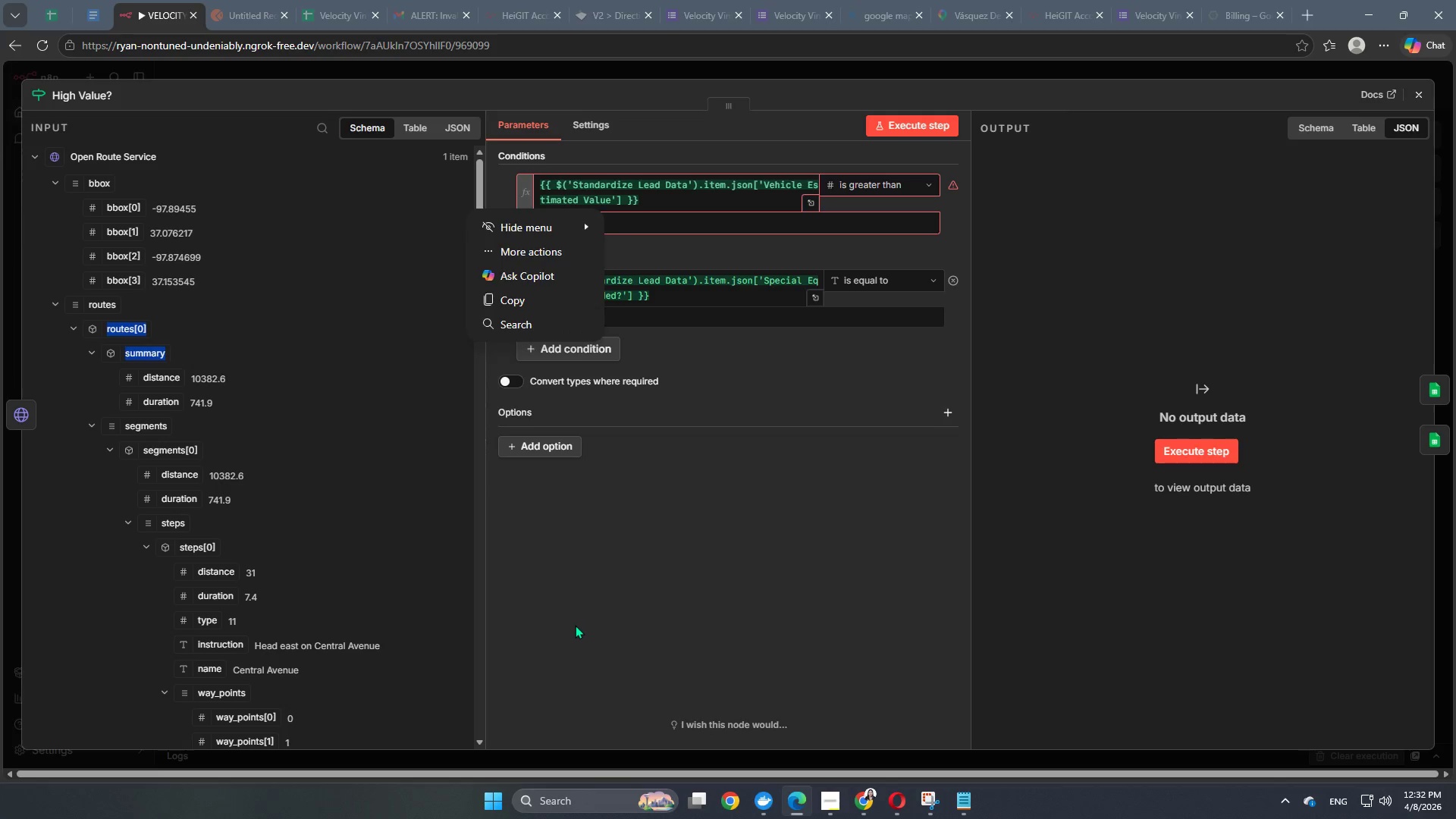 
left_click([575, 625])
 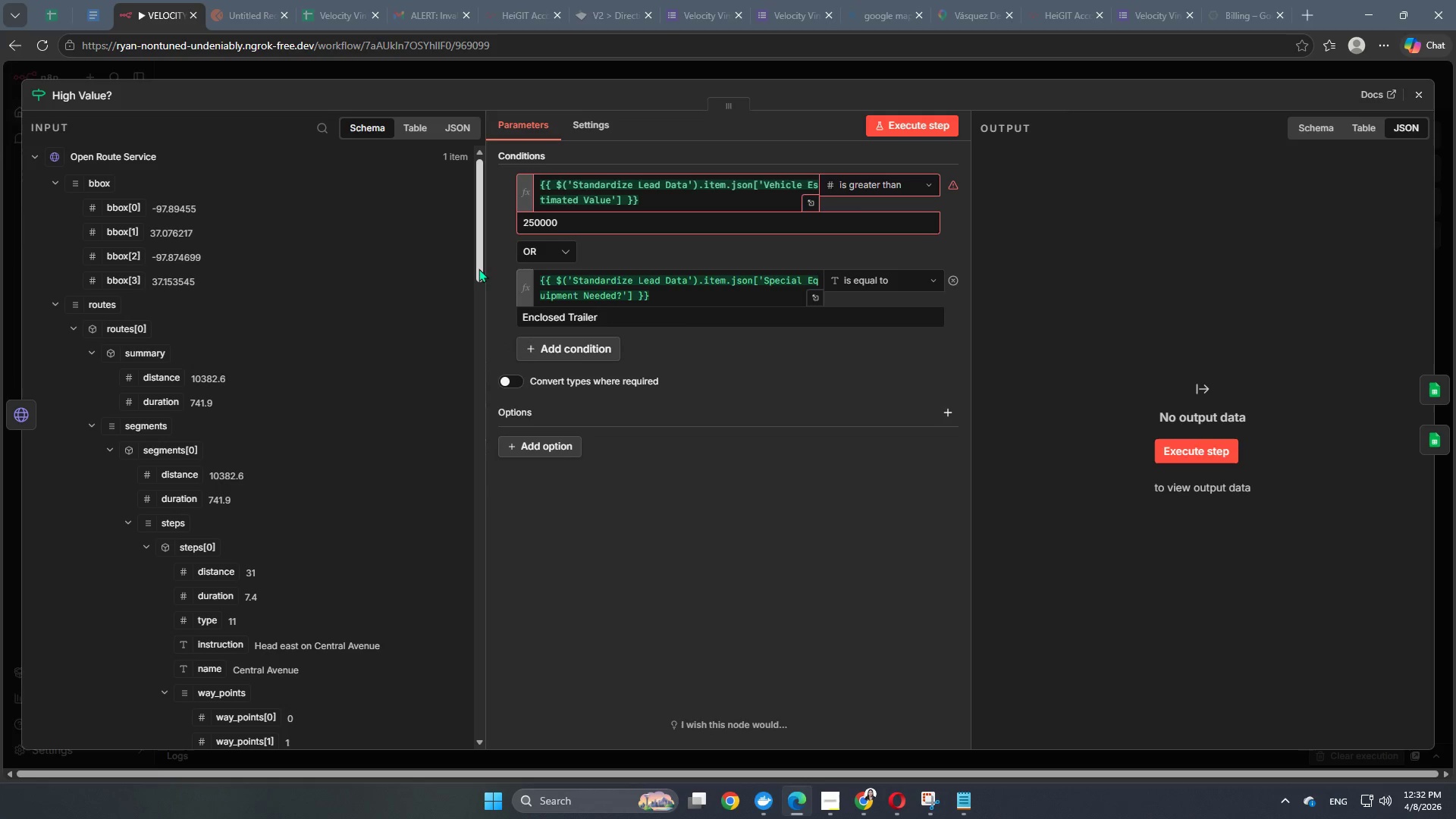 
left_click_drag(start_coordinate=[479, 266], to_coordinate=[418, 679])
 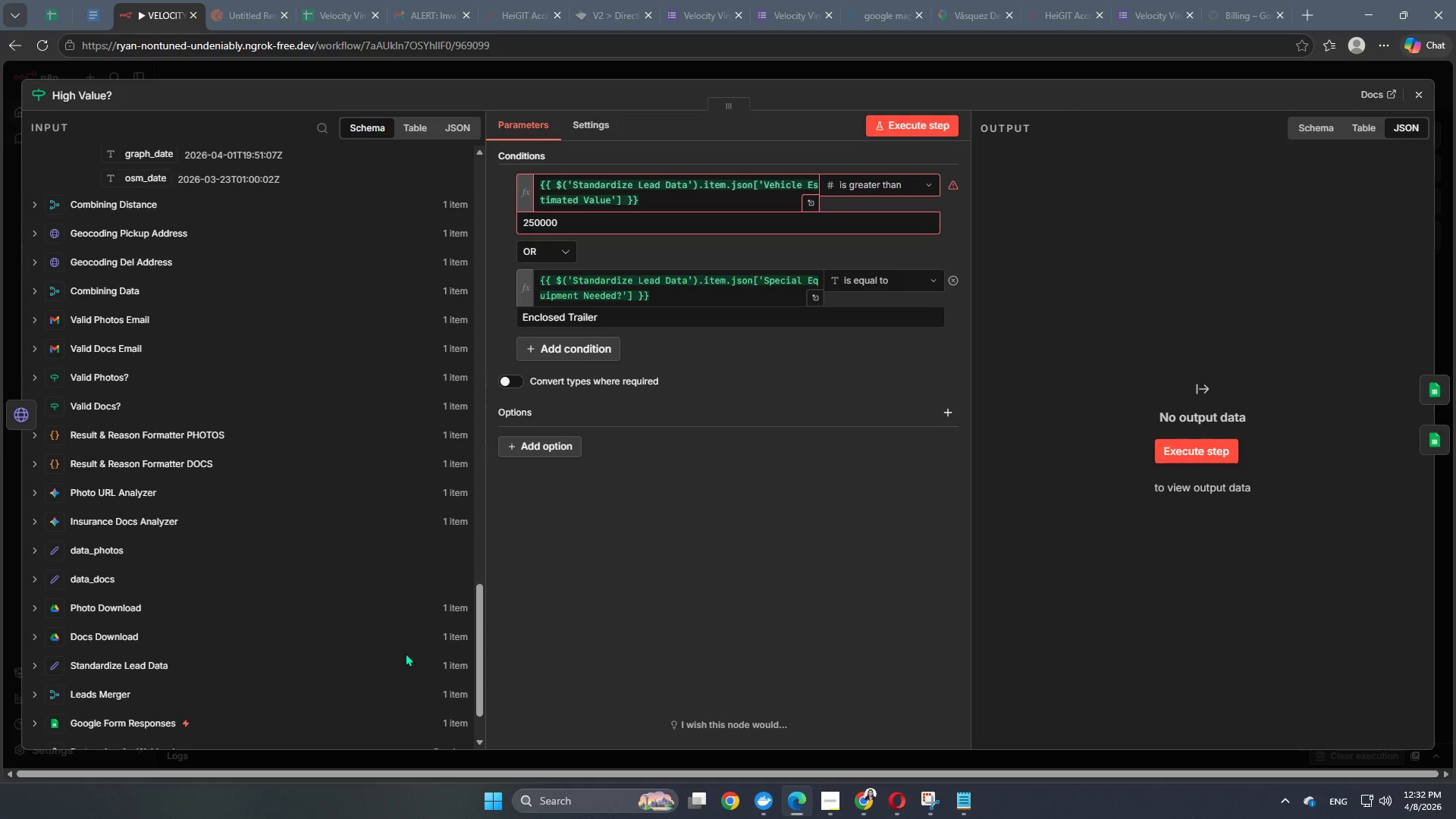 
scroll: coordinate [405, 653], scroll_direction: down, amount: 3.0
 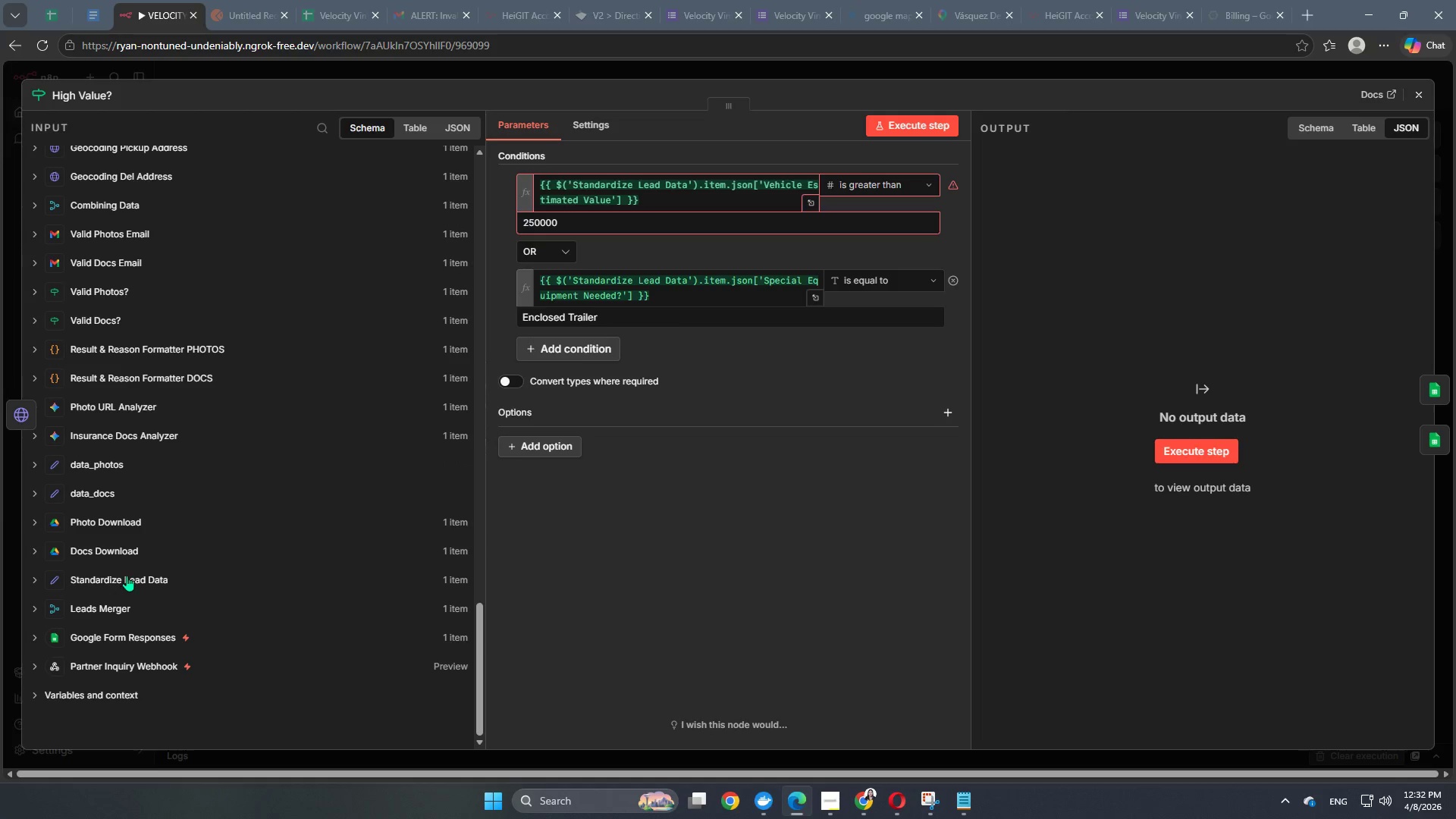 
left_click([127, 576])
 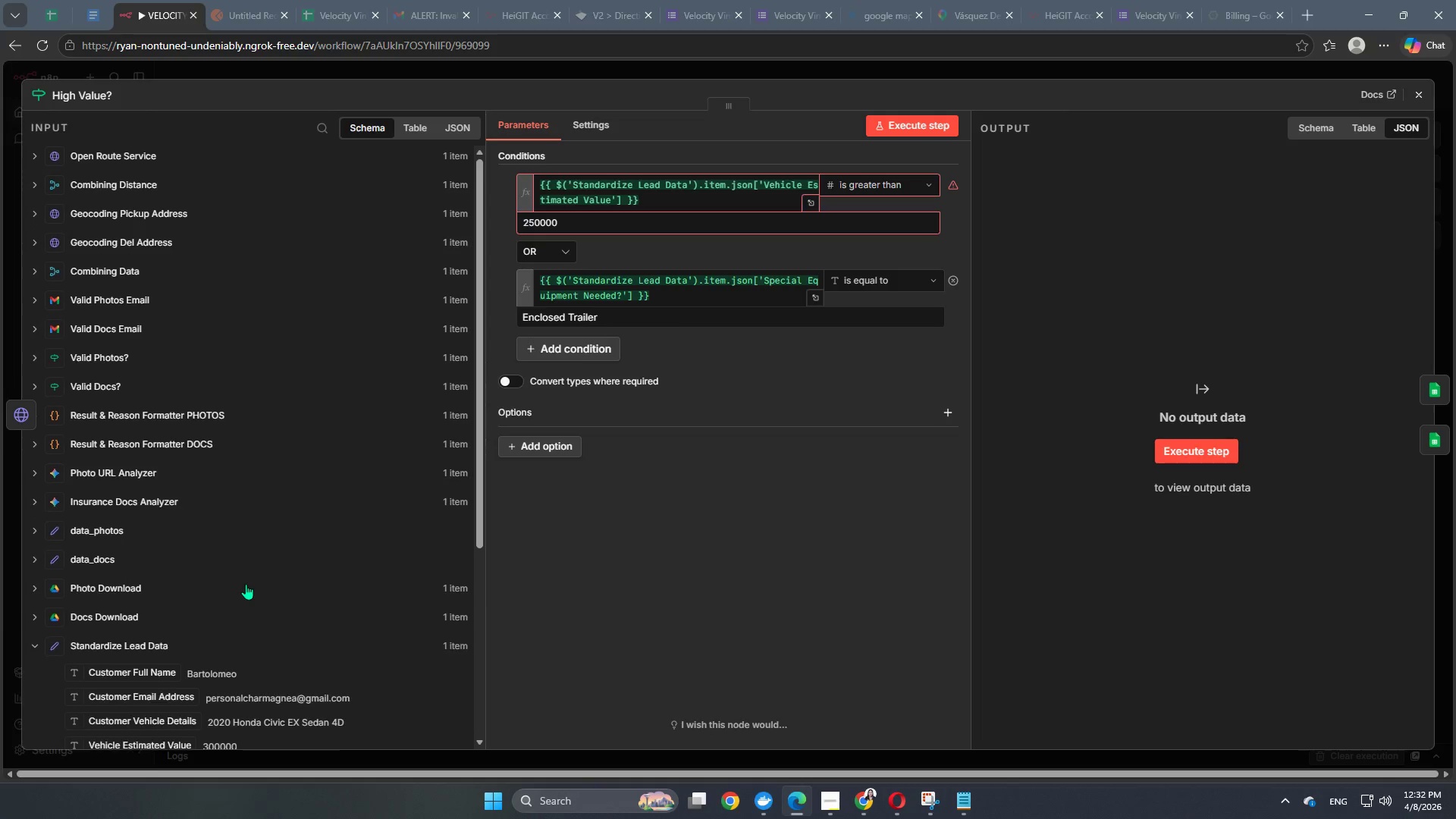 
scroll: coordinate [246, 584], scroll_direction: down, amount: 4.0
 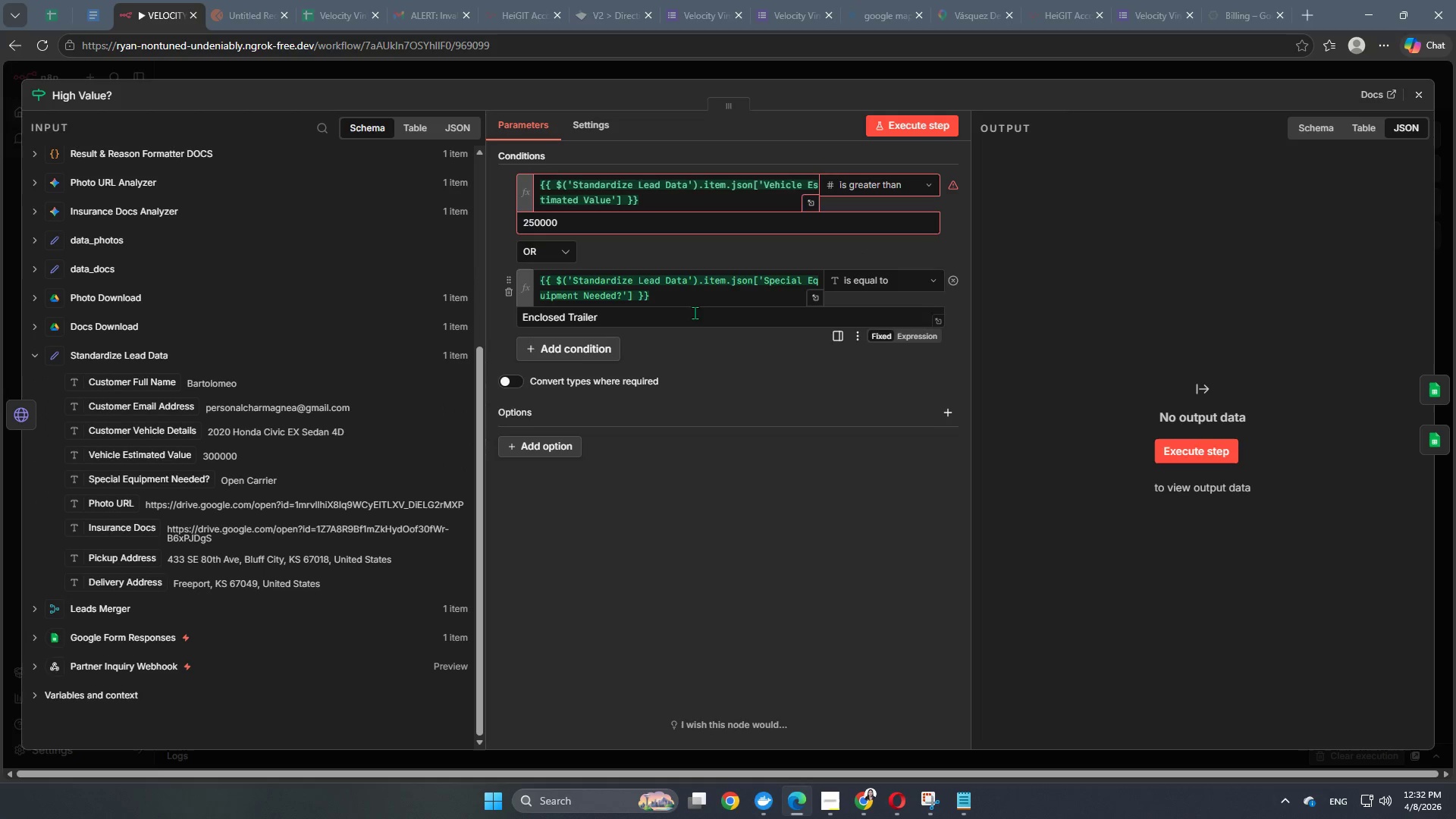 
left_click([695, 312])
 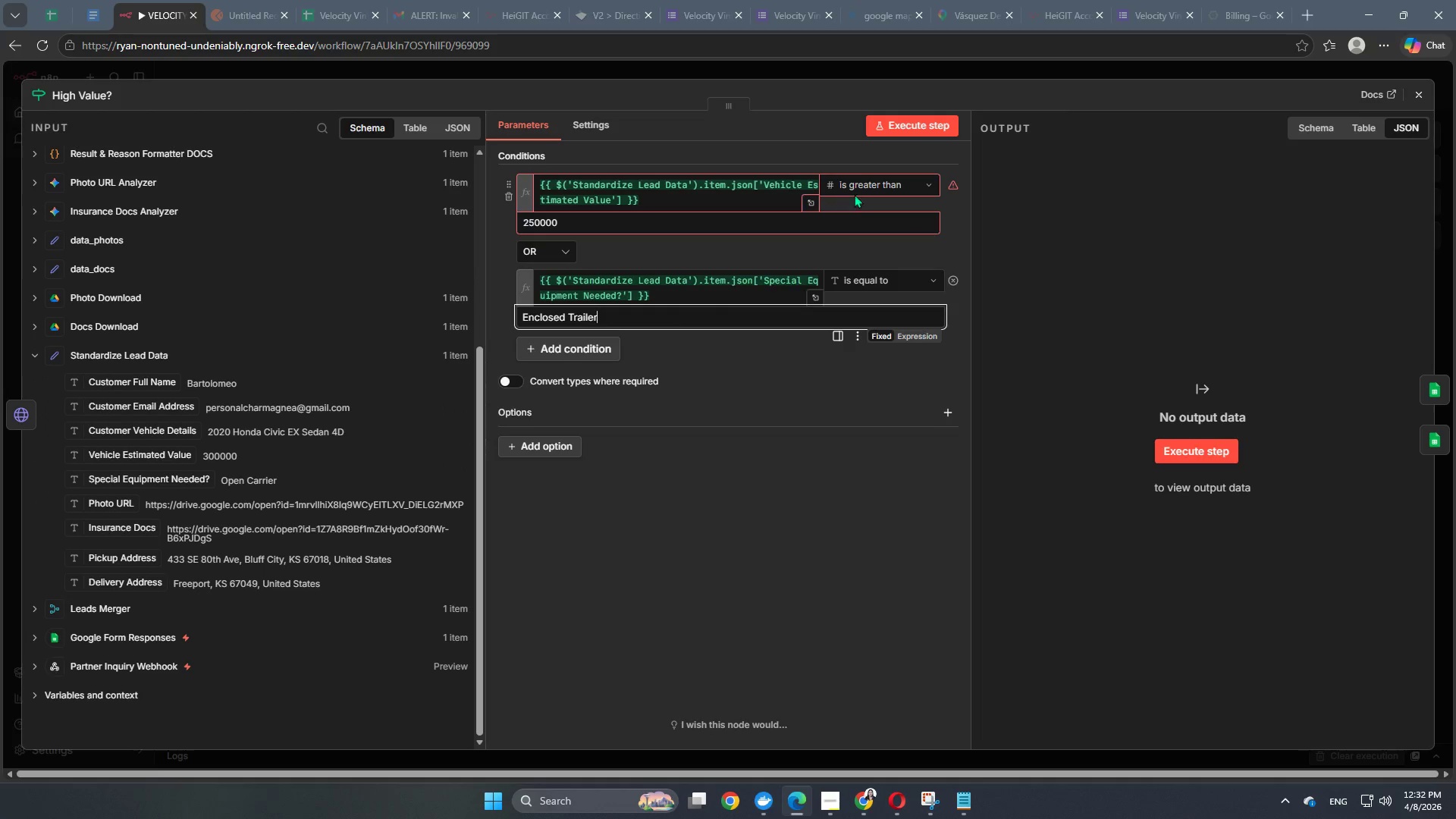 
left_click([868, 187])
 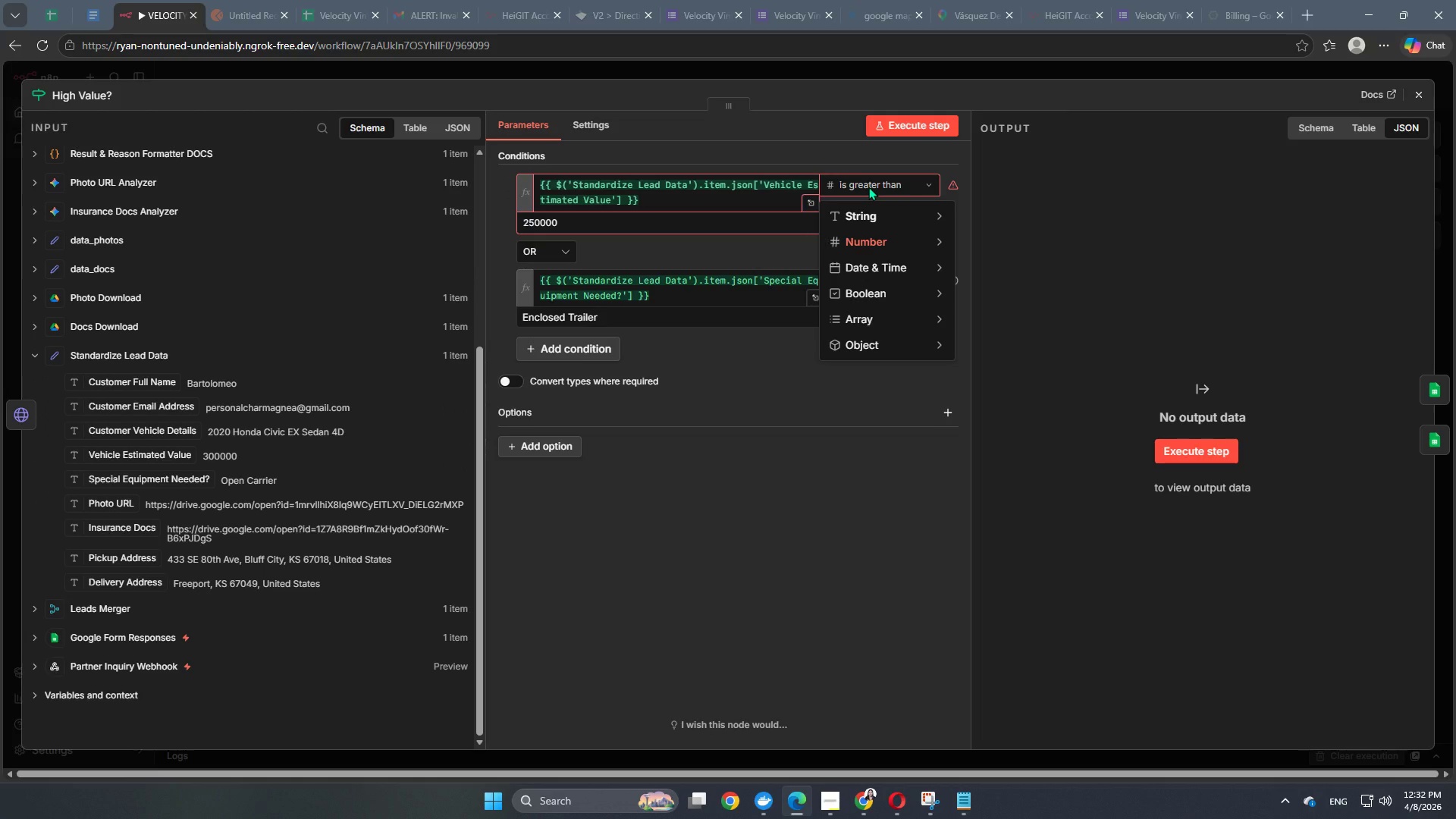 
mouse_move([878, 237])
 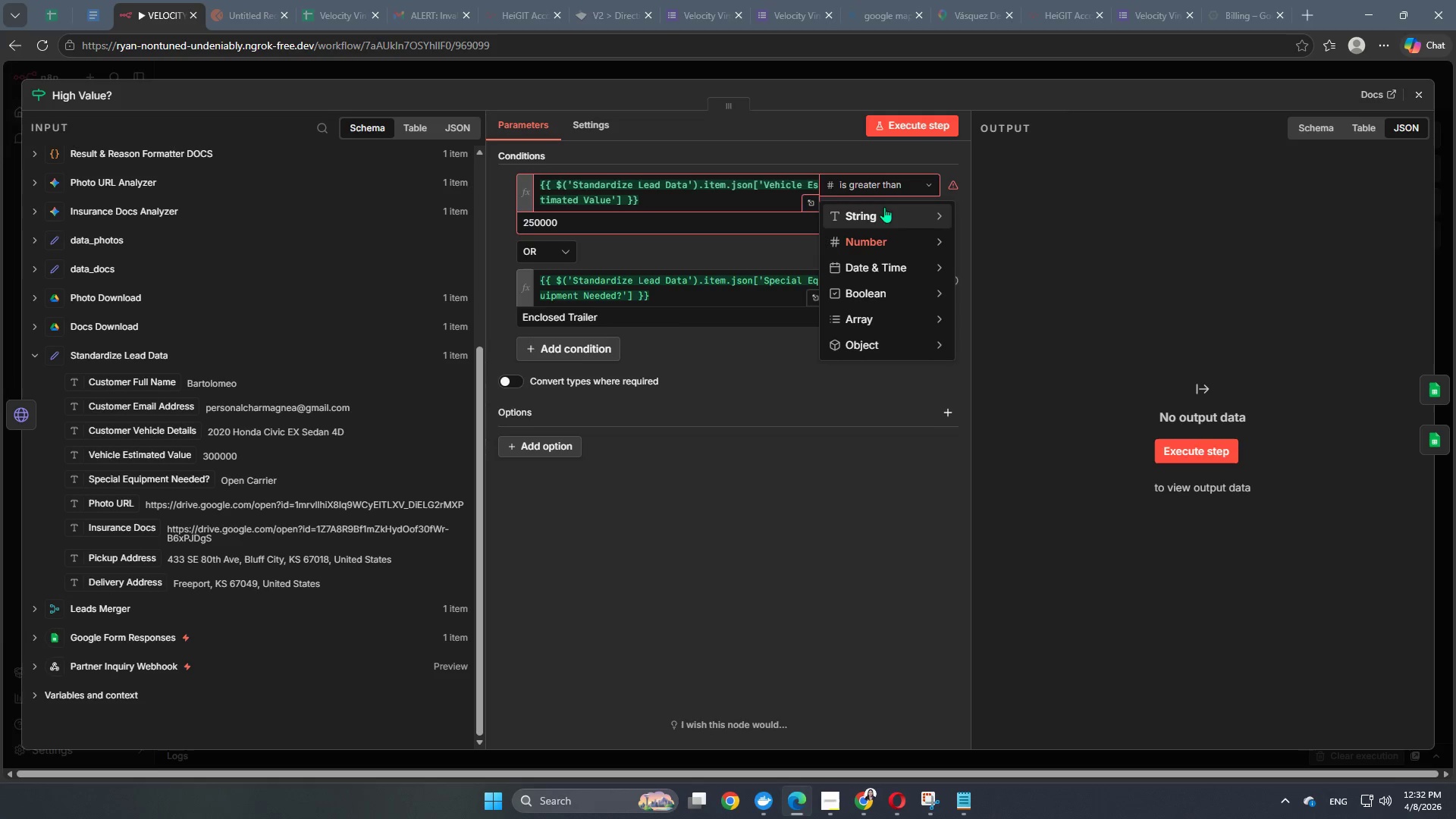 
mouse_move([873, 237])
 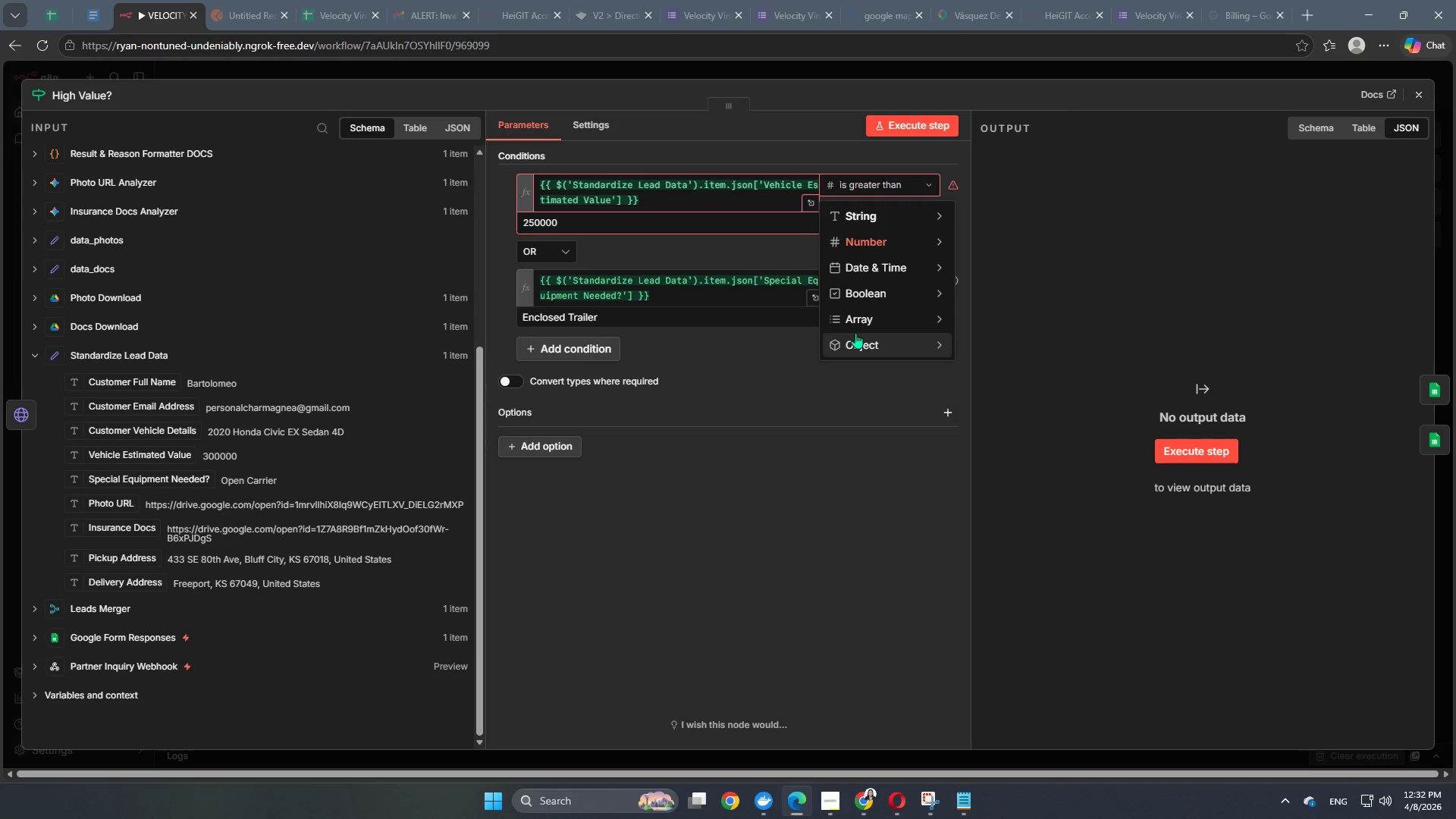 
mouse_move([865, 303])
 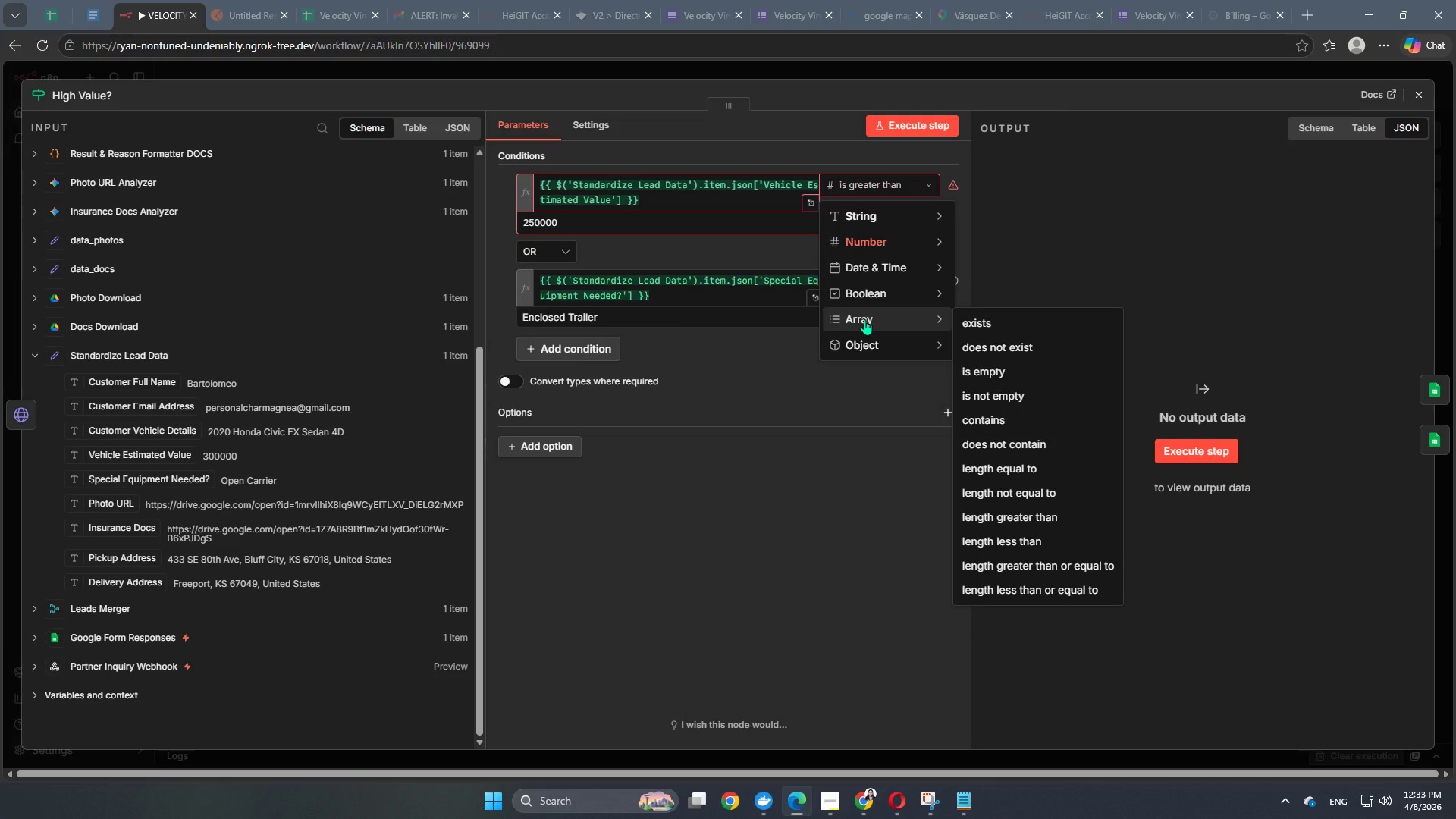 
wait(12.61)
 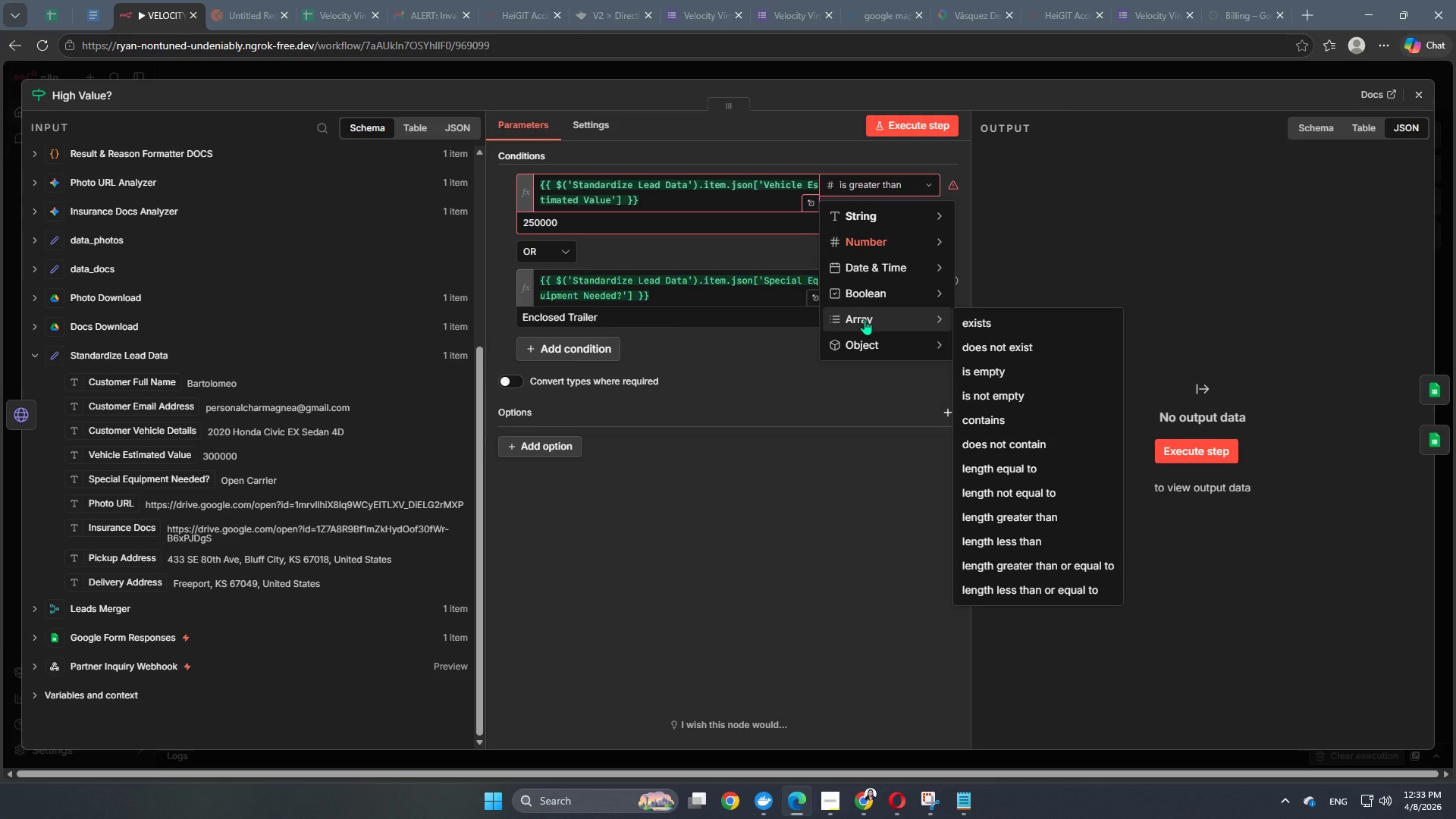 
mouse_move([889, 218])
 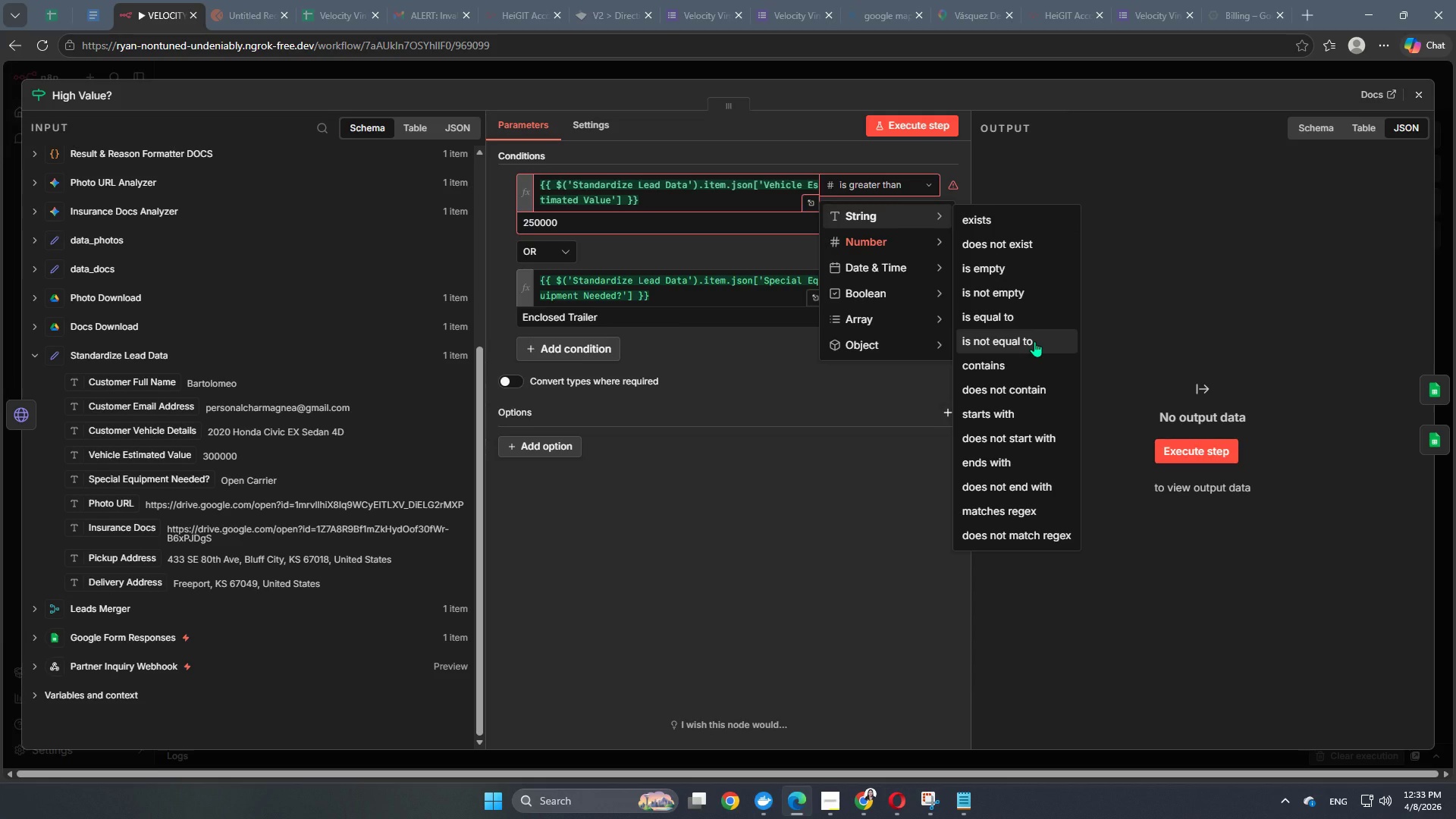 
wait(24.32)
 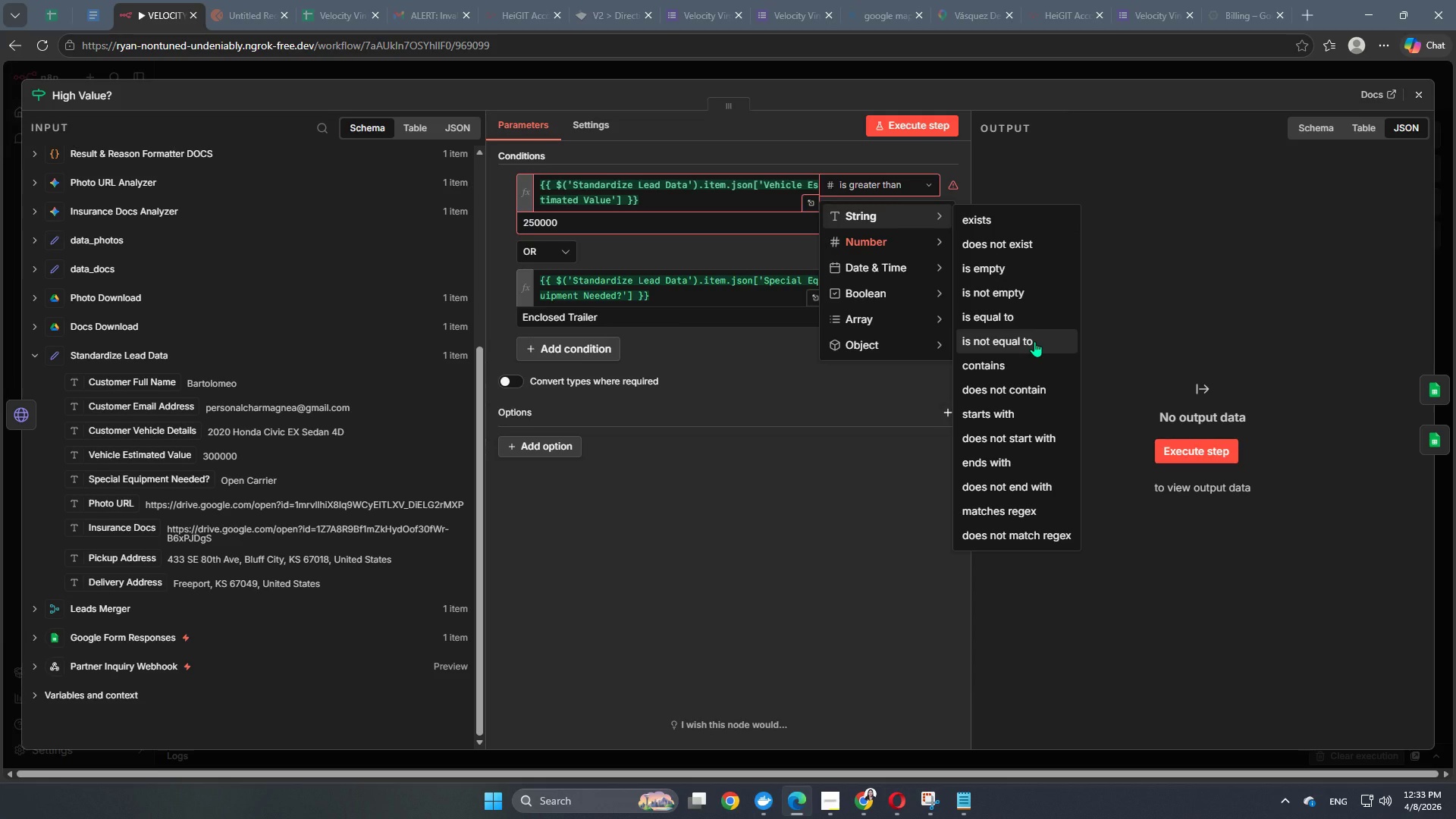 
left_click([752, 73])
 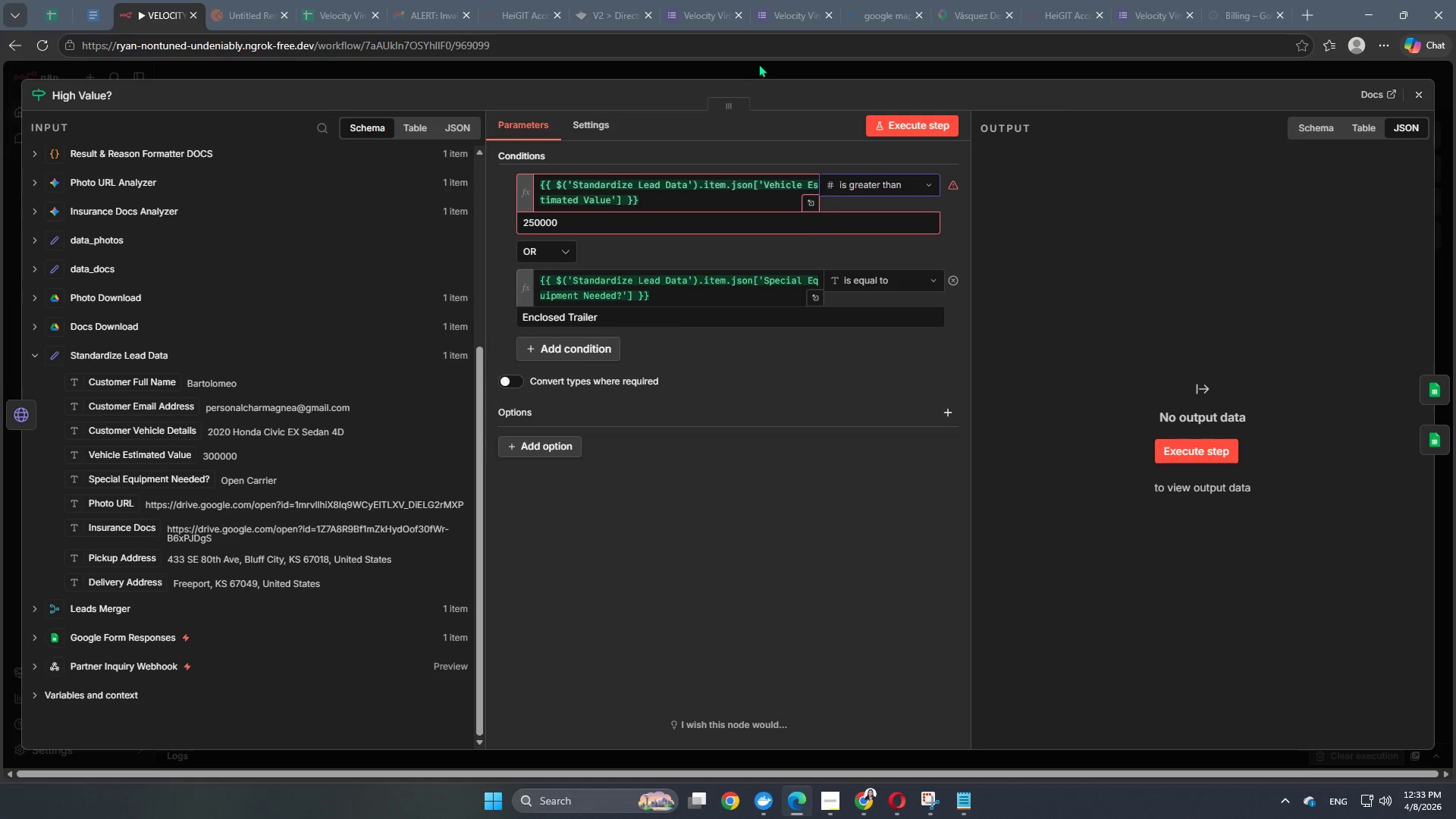 
left_click([759, 62])
 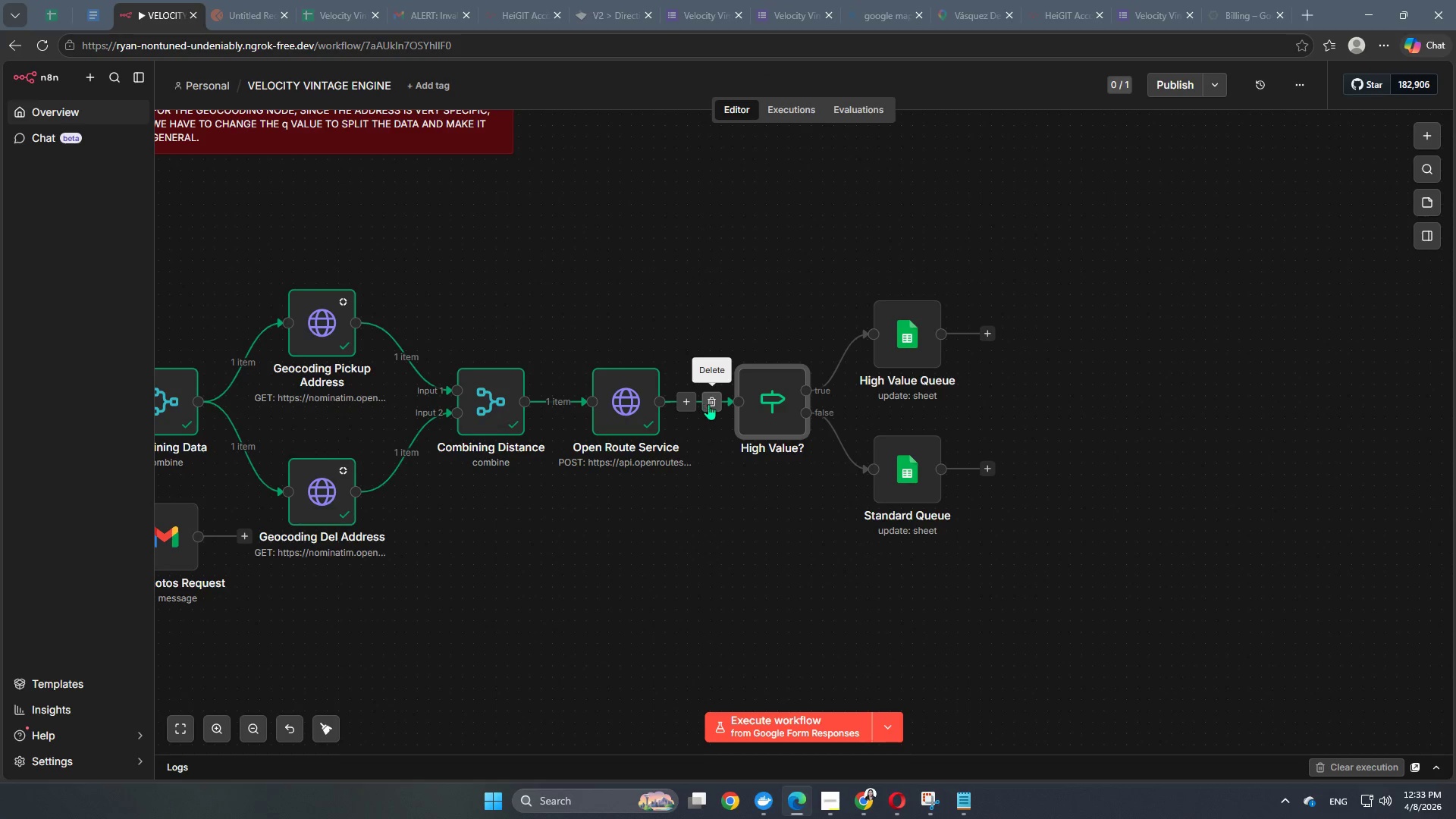 
left_click([690, 405])
 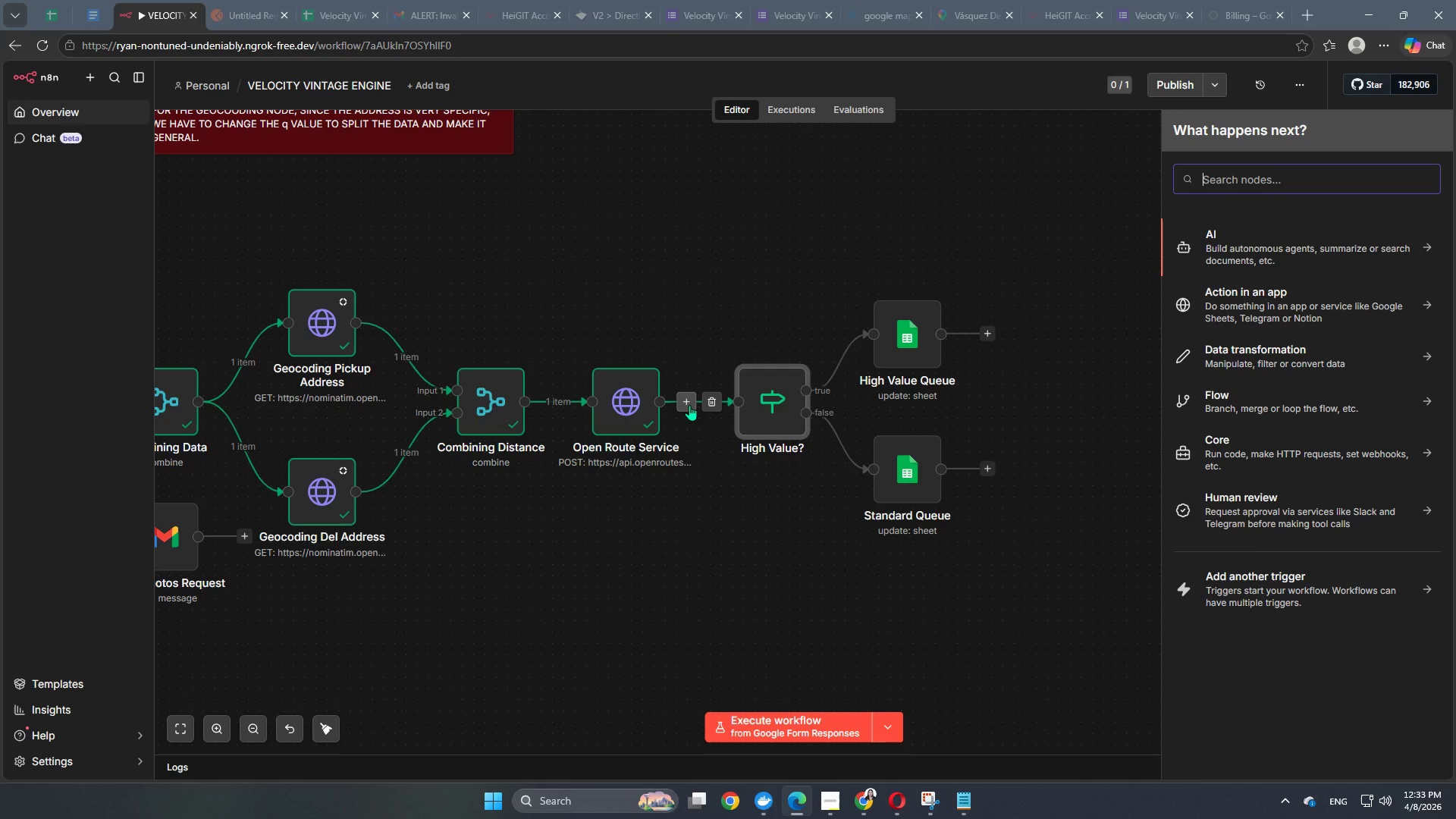 
type(edit fi)
 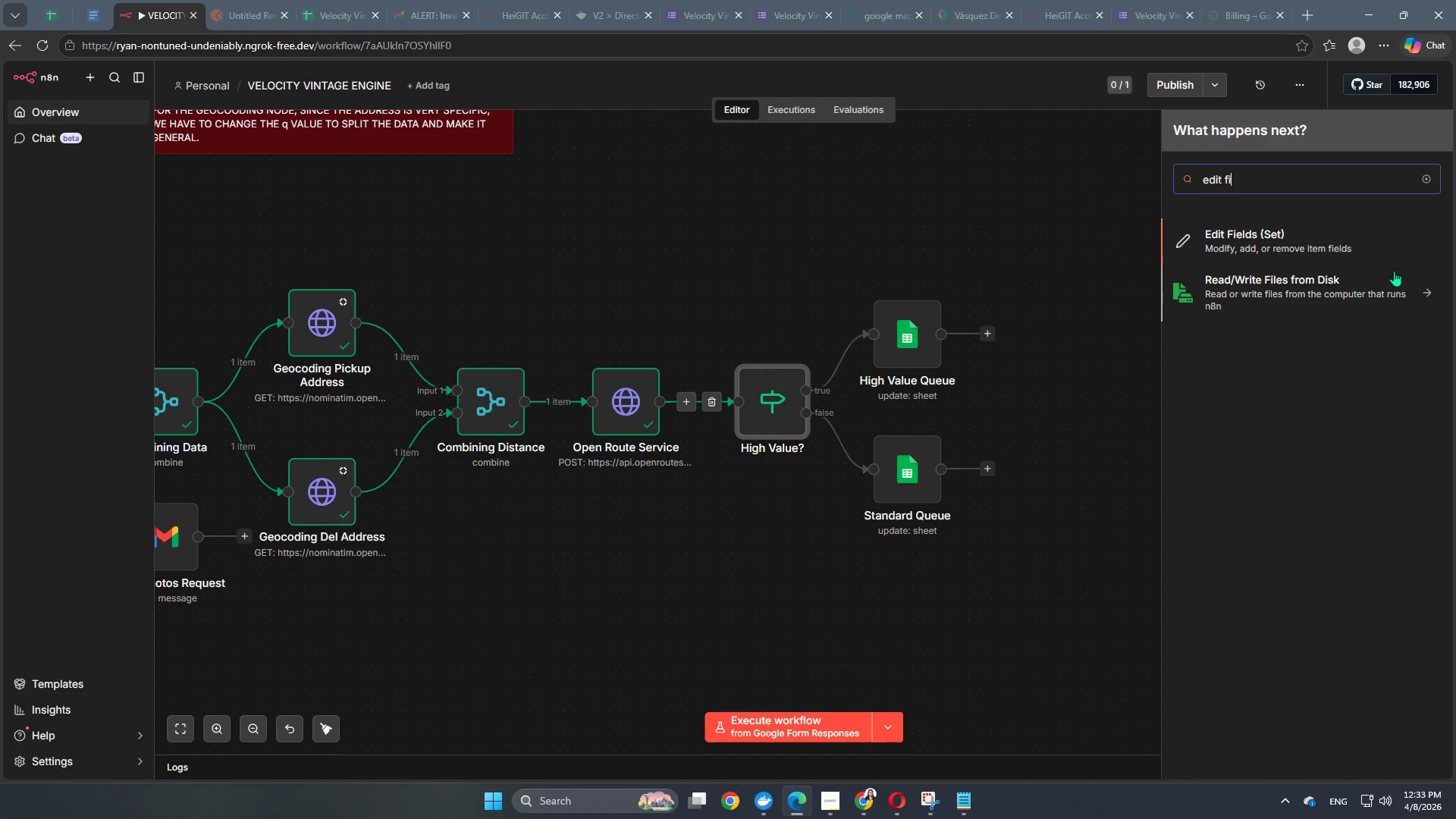 
left_click([1291, 240])
 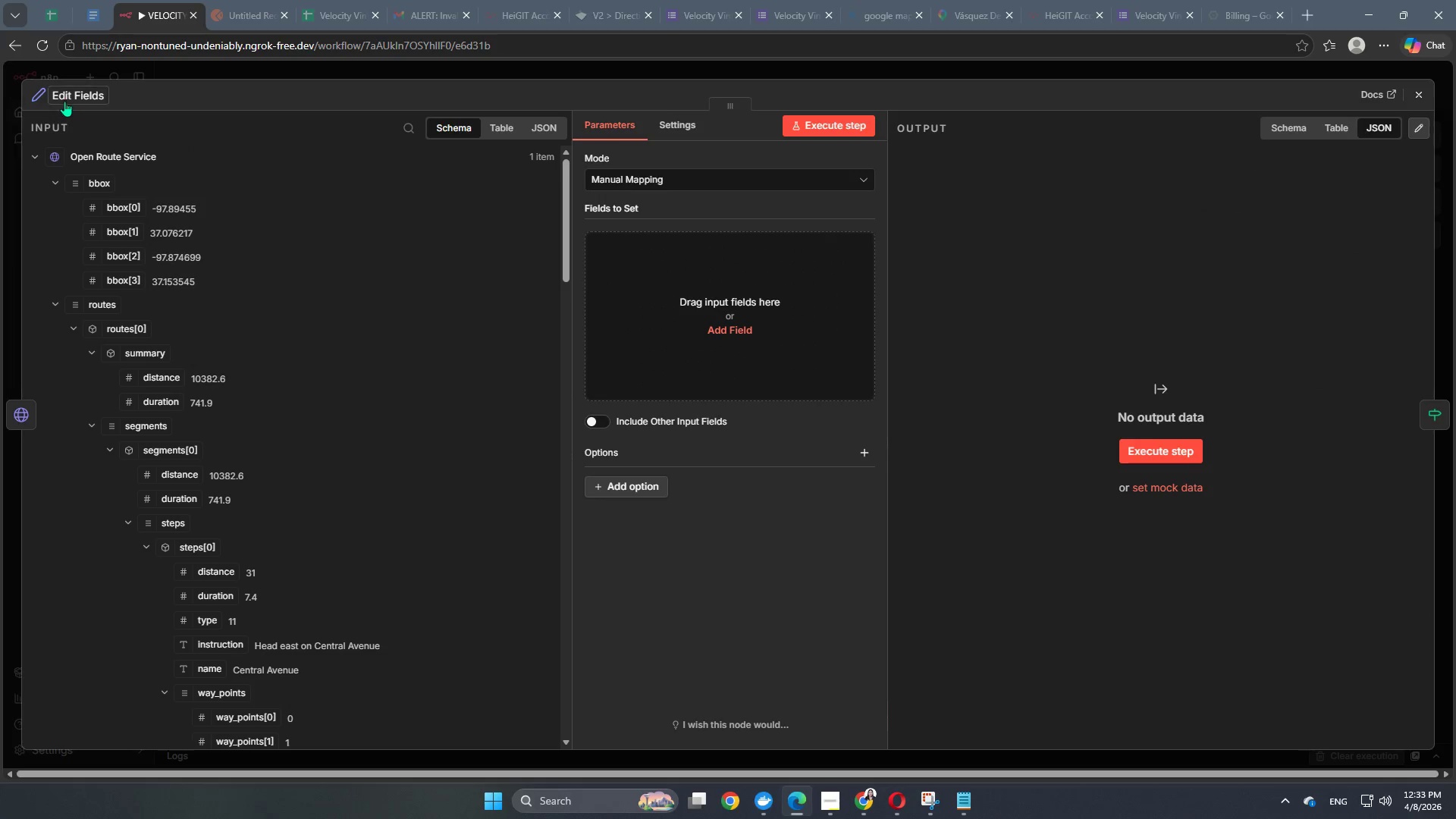 
left_click([71, 95])
 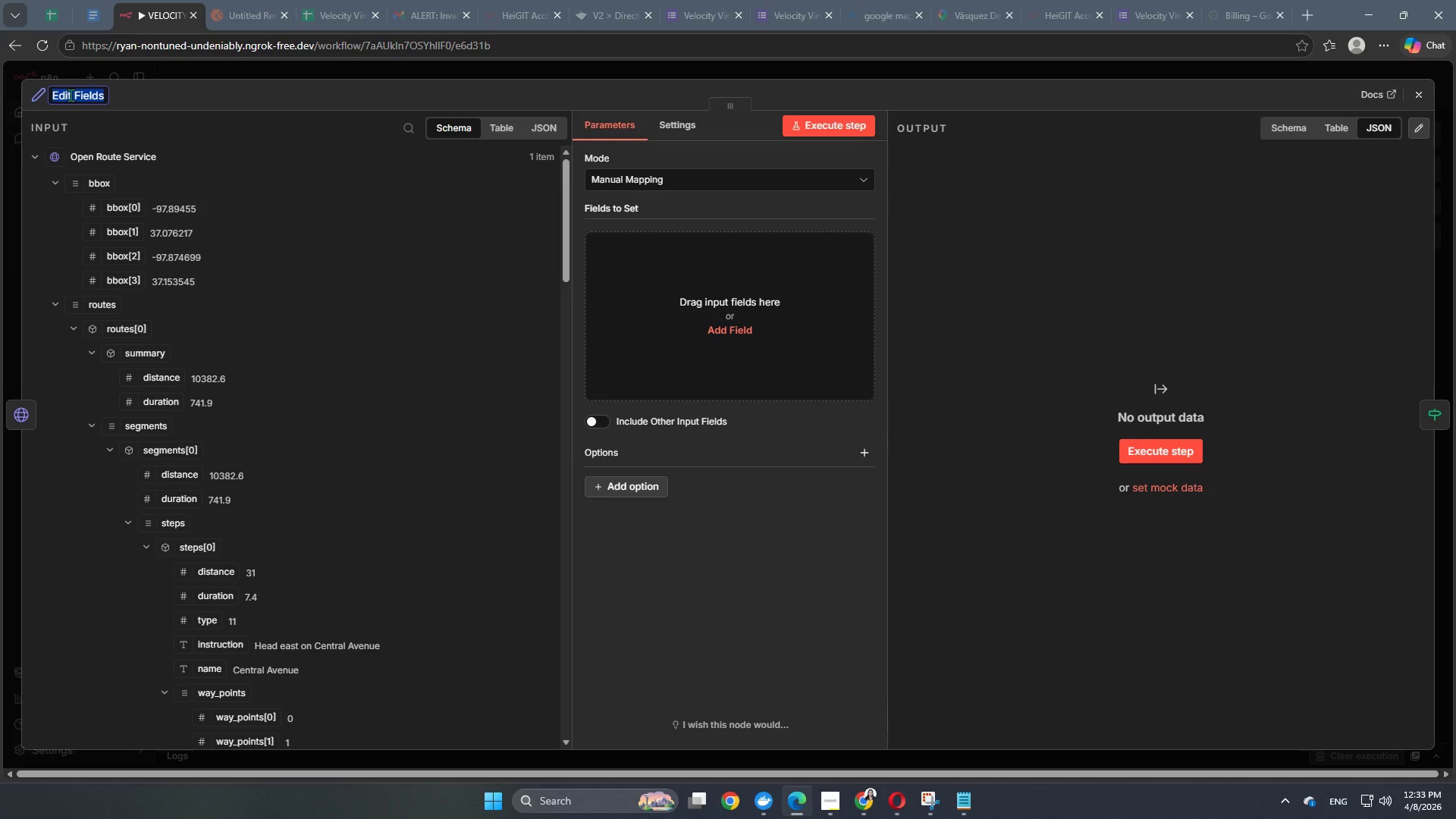 
type(Exrt)
key(Backspace)
 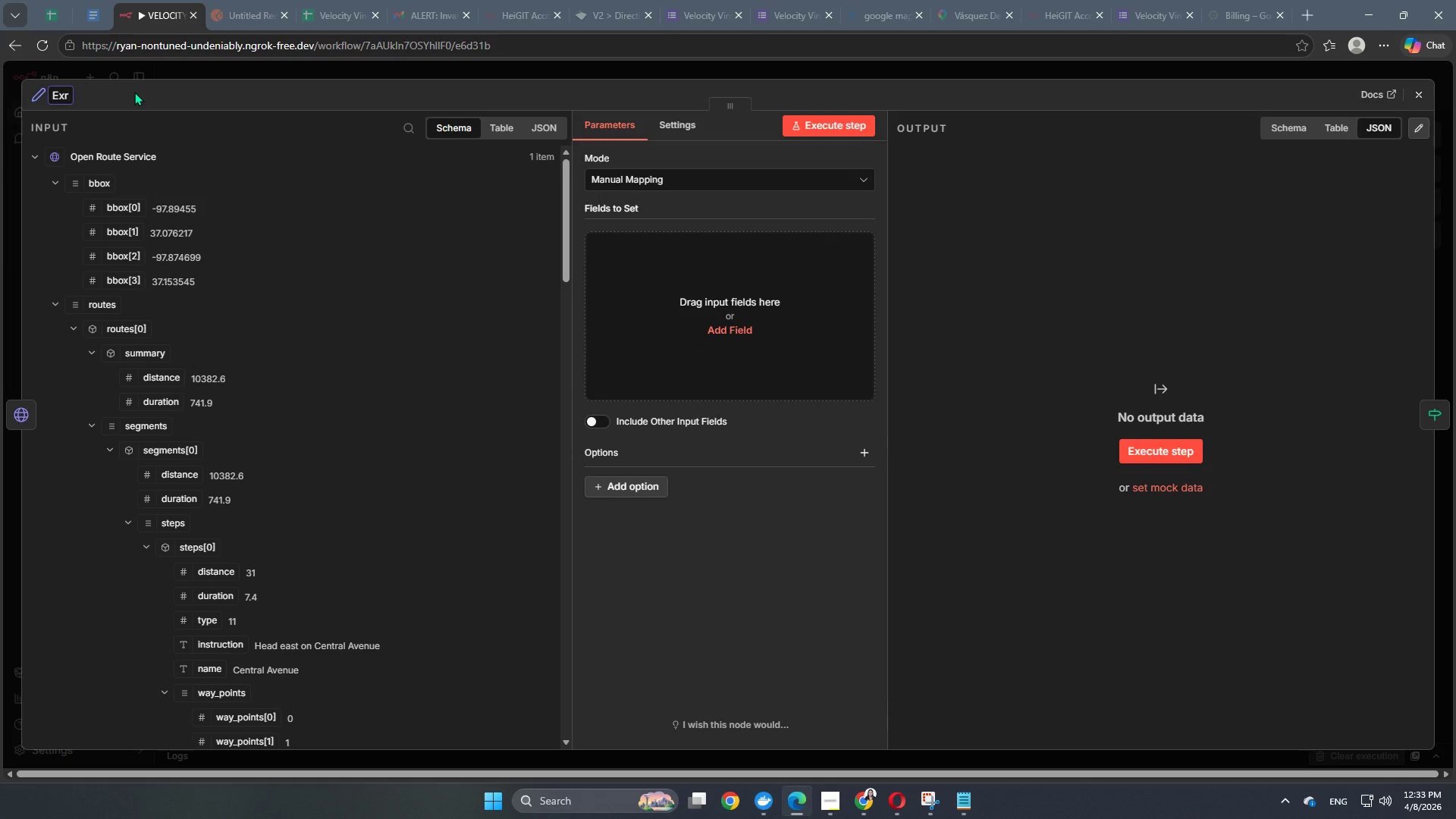 
key(Backspace)
type(tract Distance)
 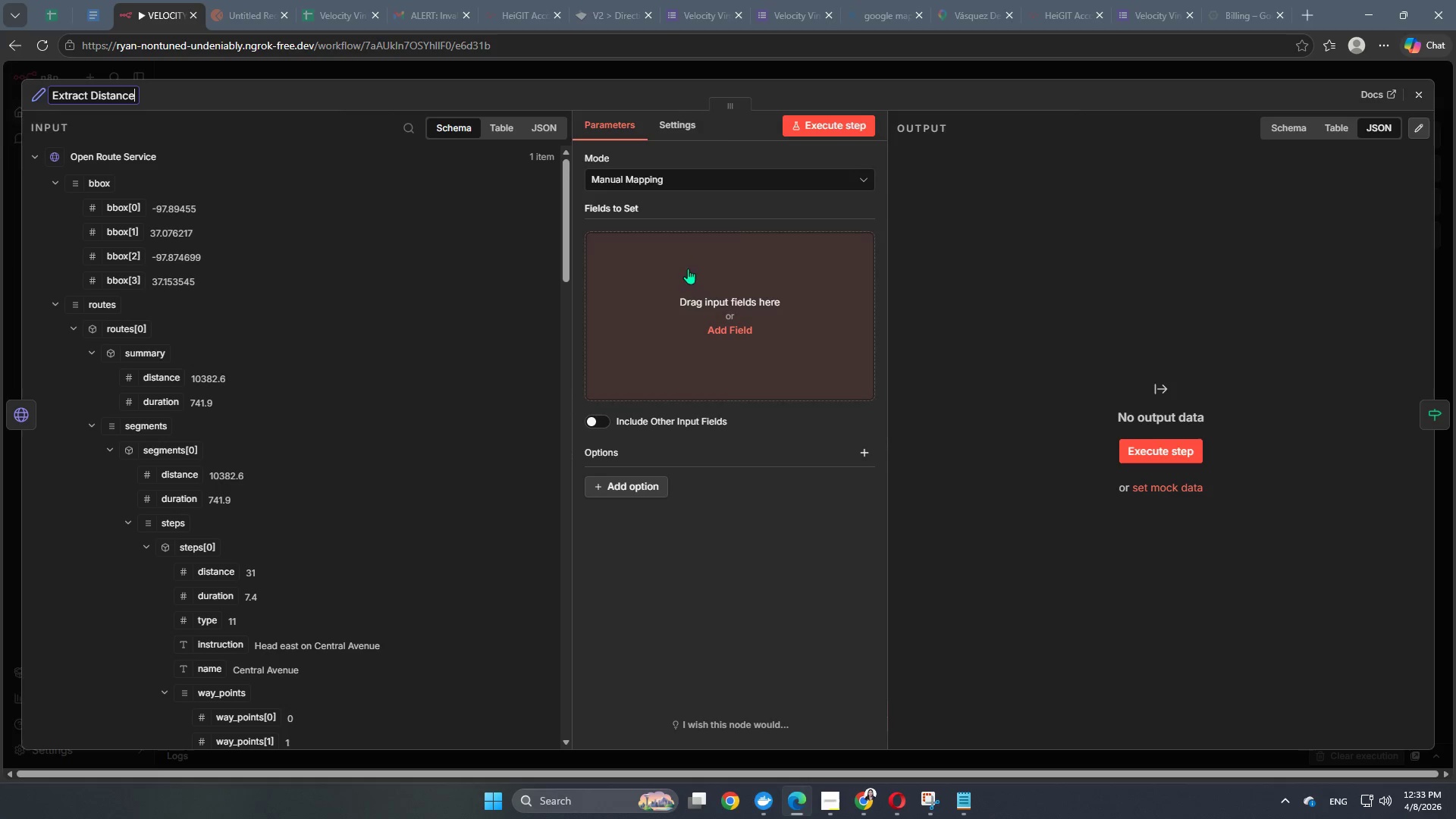 
left_click([736, 299])
 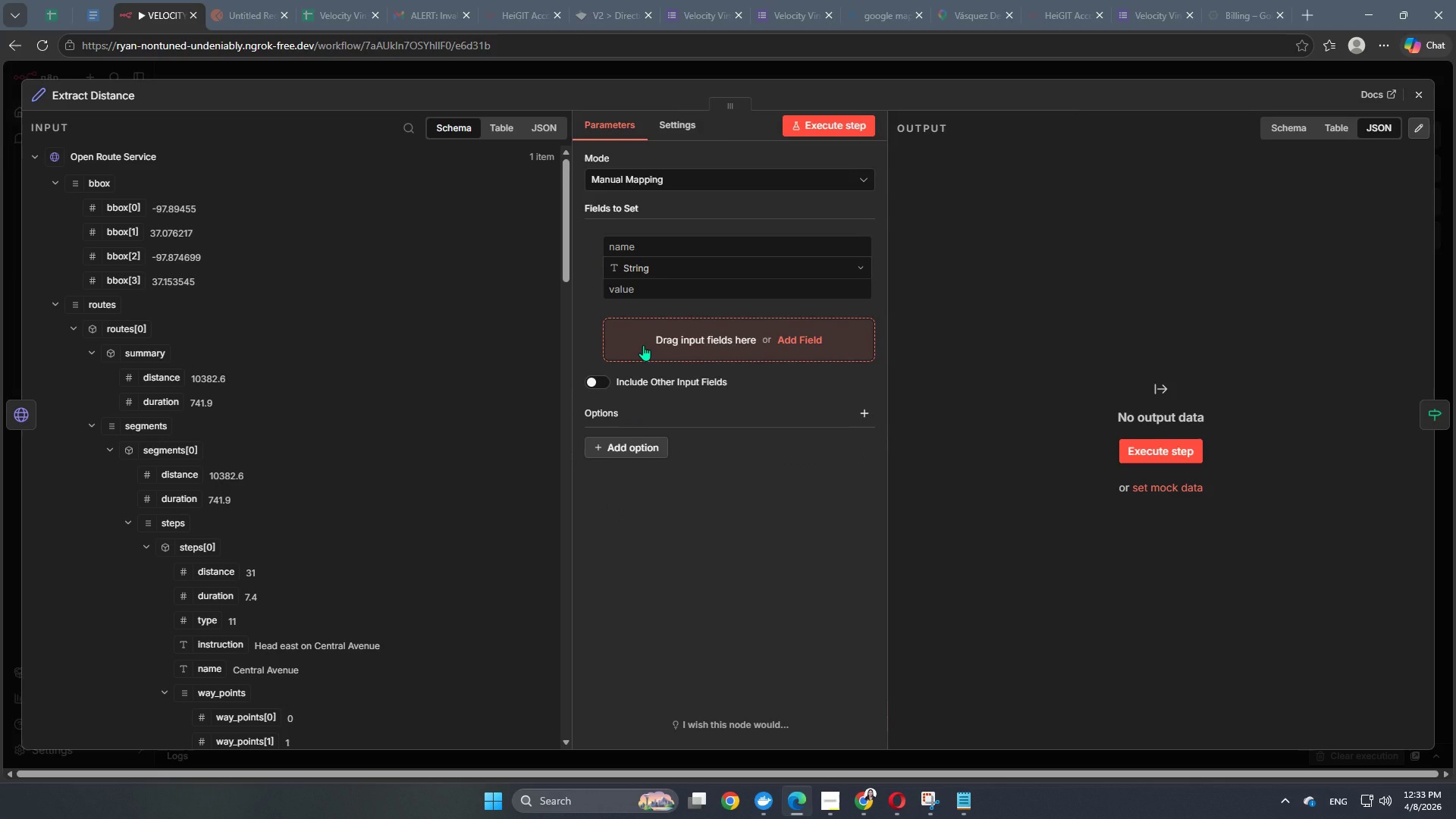 
wait(6.98)
 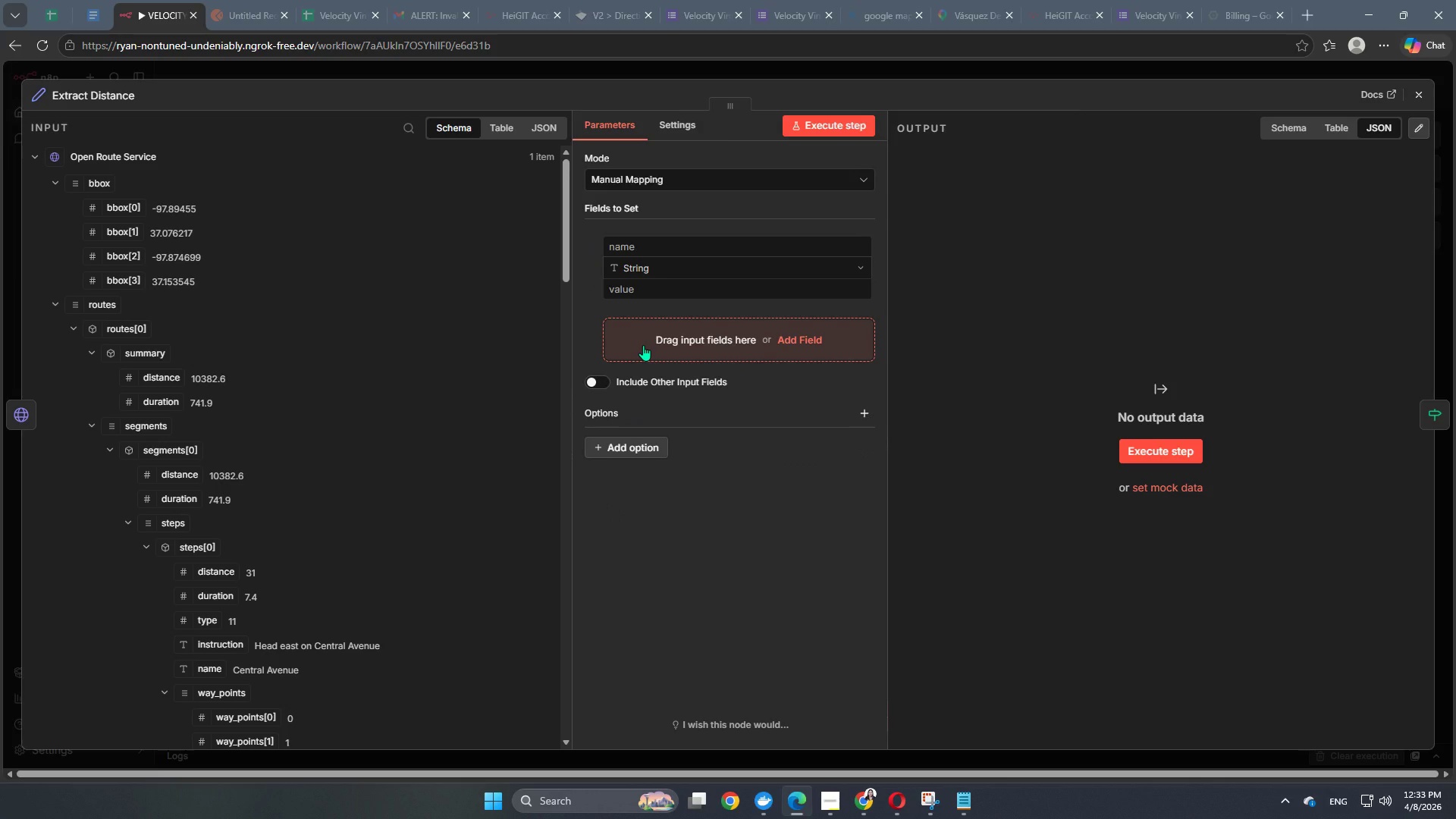 
left_click([712, 246])
 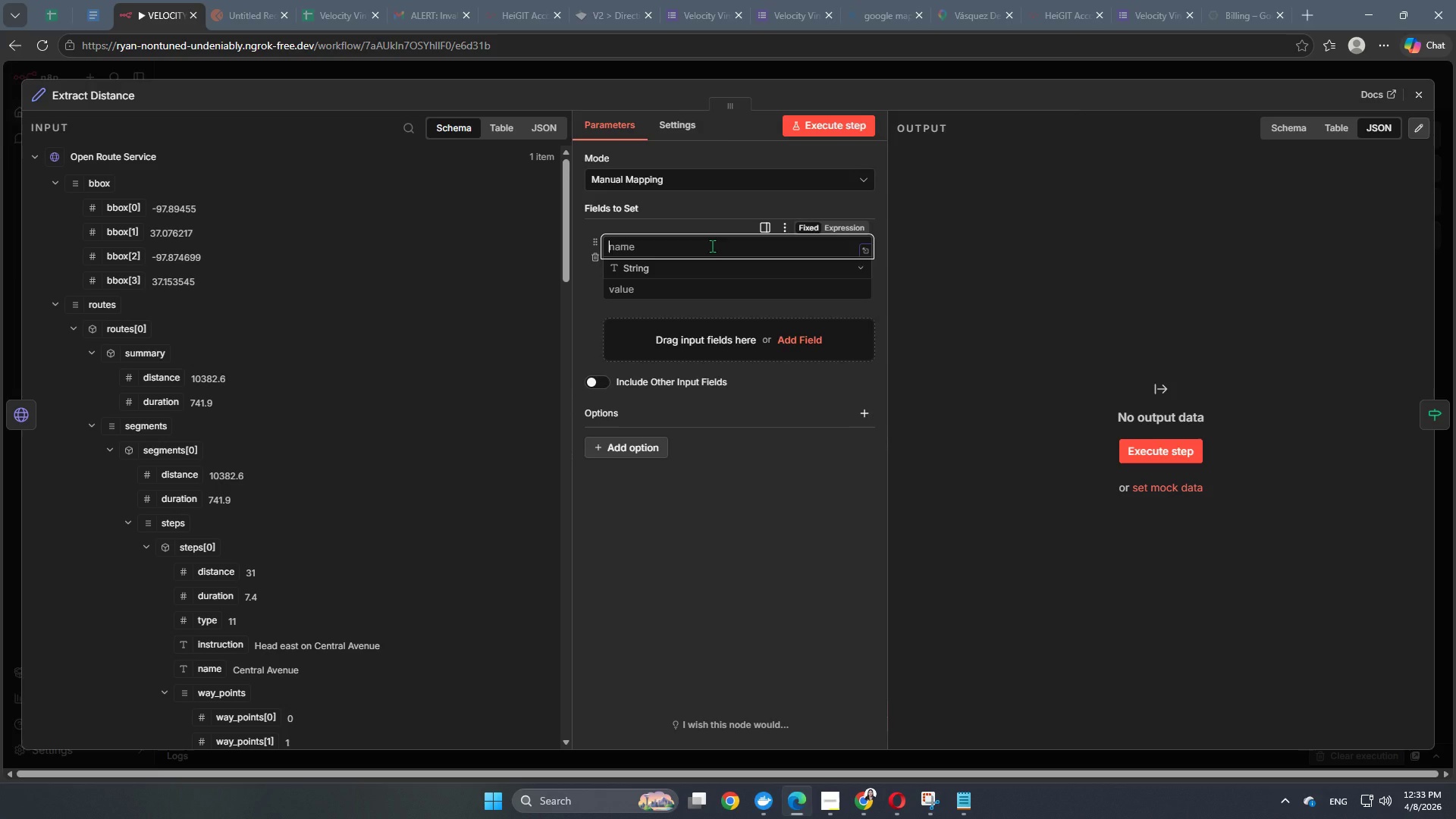 
type(distance_km)
 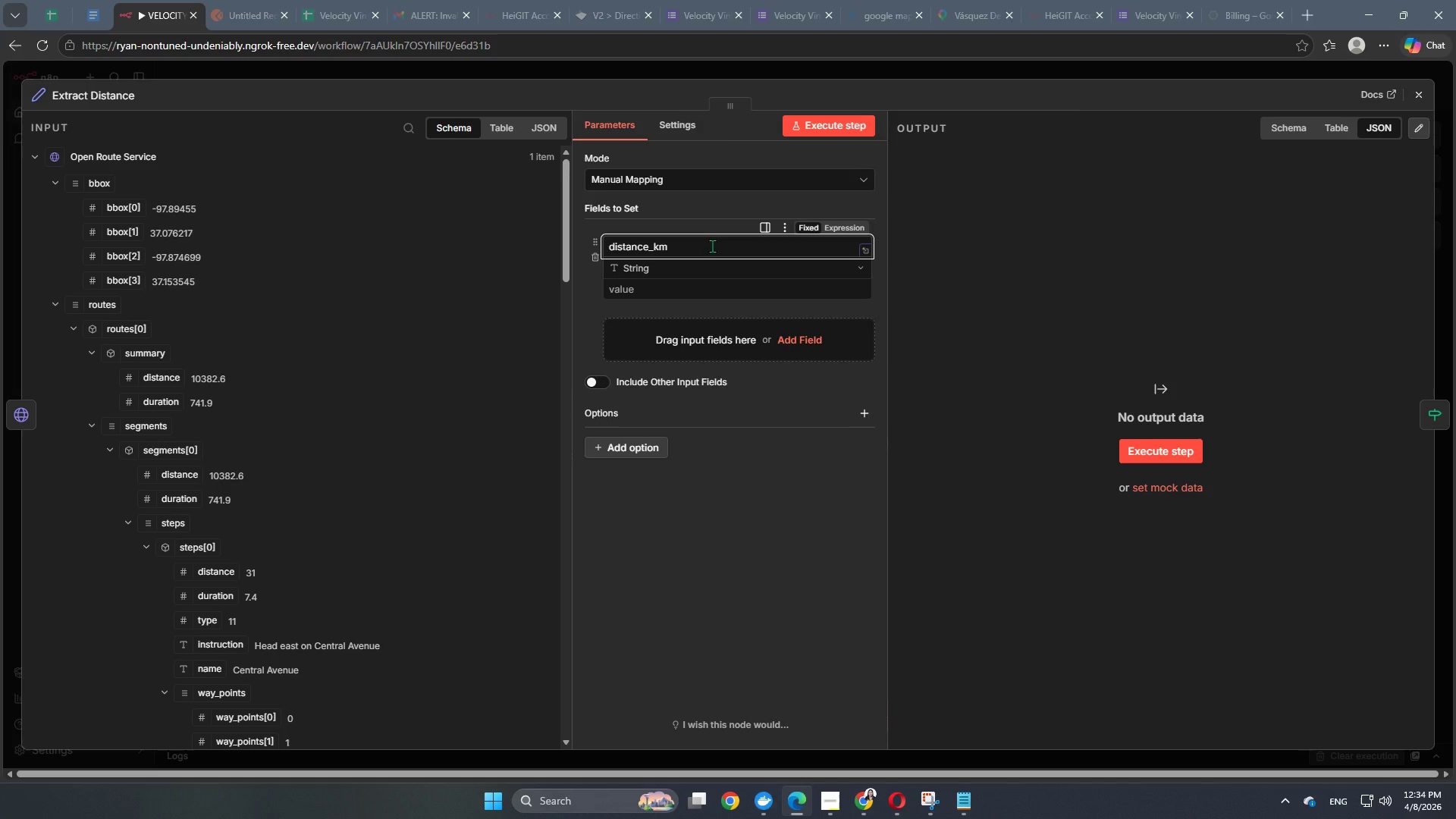 
left_click([666, 285])
 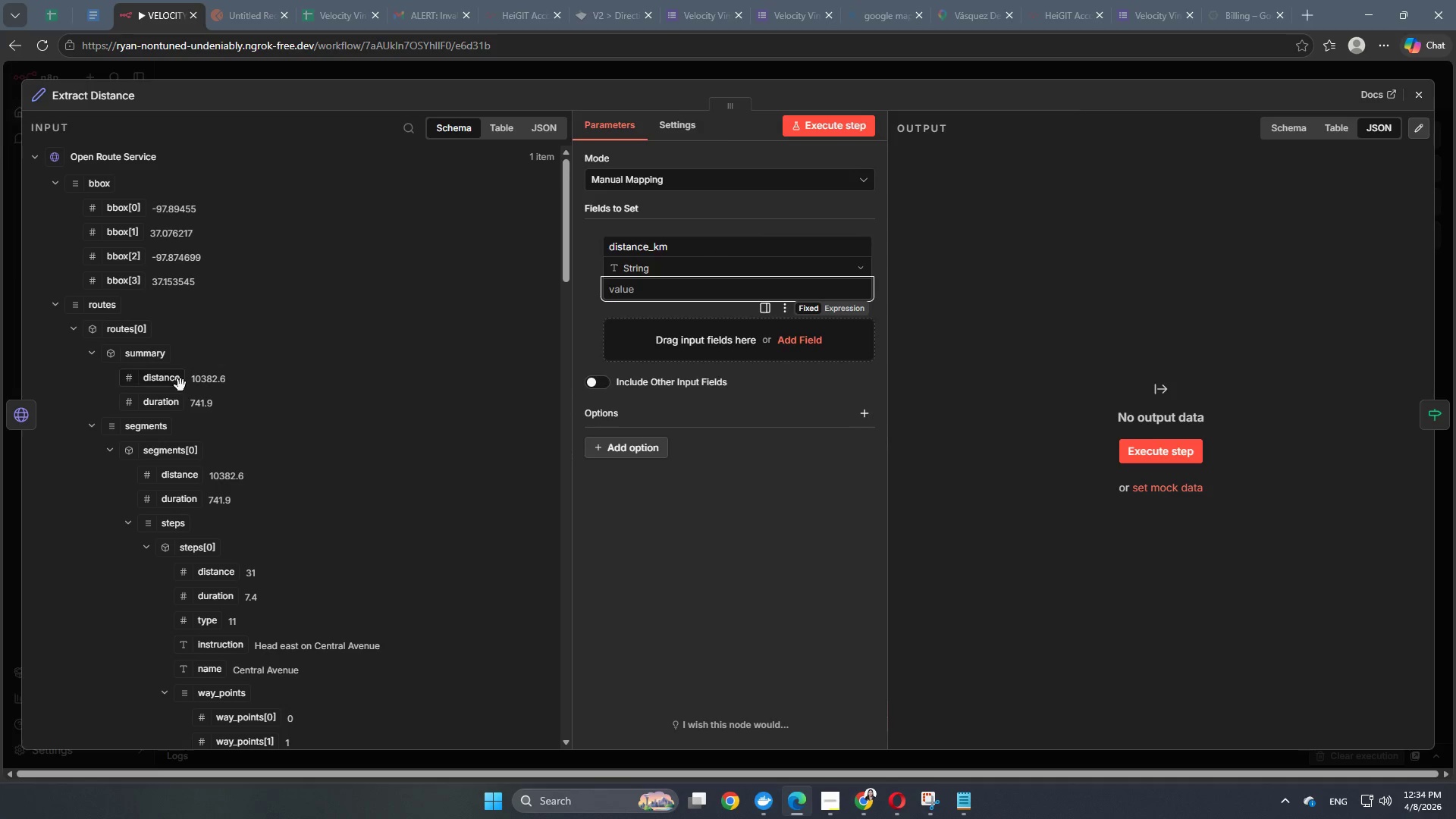 
left_click_drag(start_coordinate=[167, 379], to_coordinate=[657, 290])
 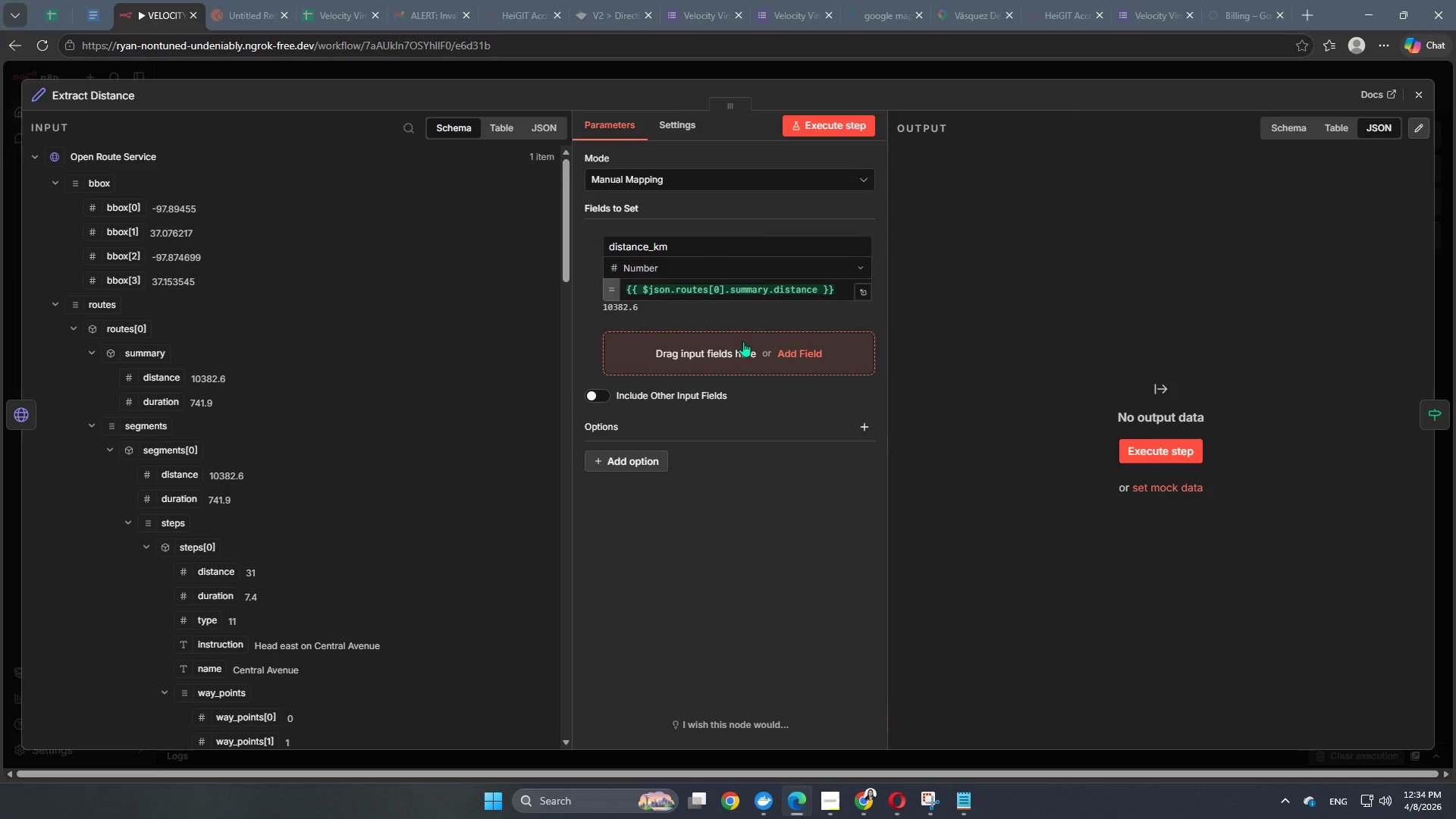 
left_click([739, 358])
 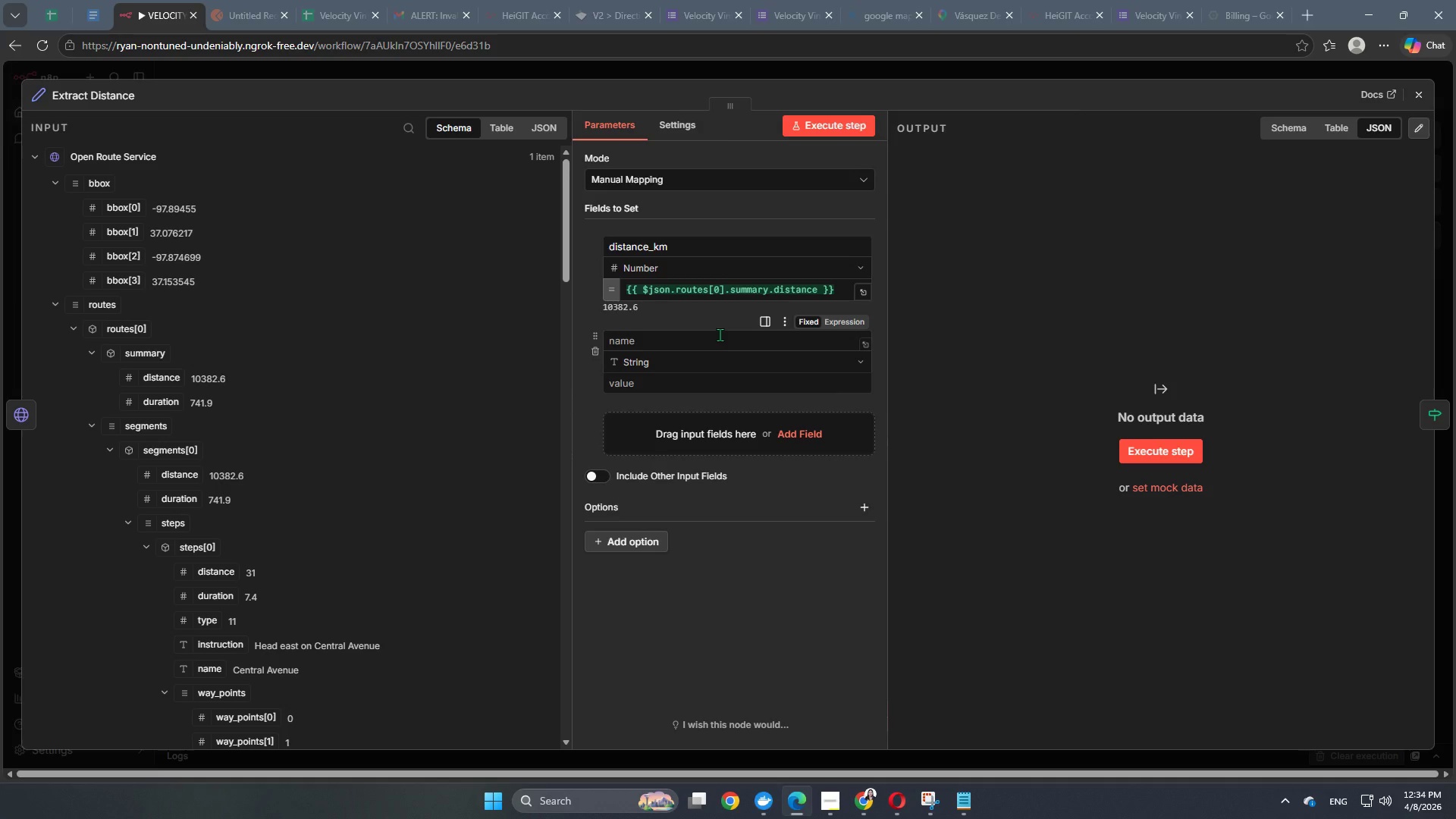 
left_click([714, 343])
 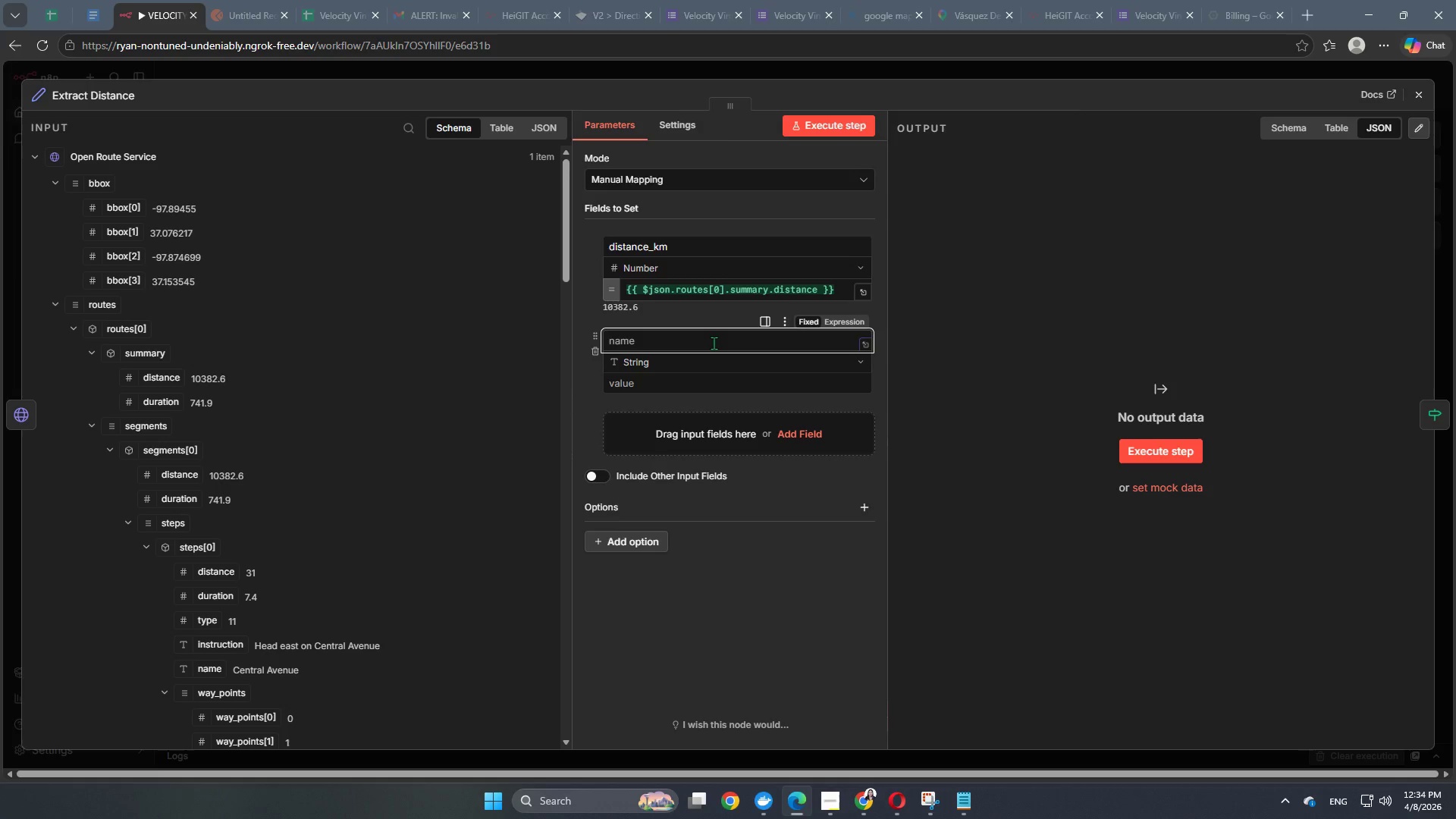 
type(duration_hours)
 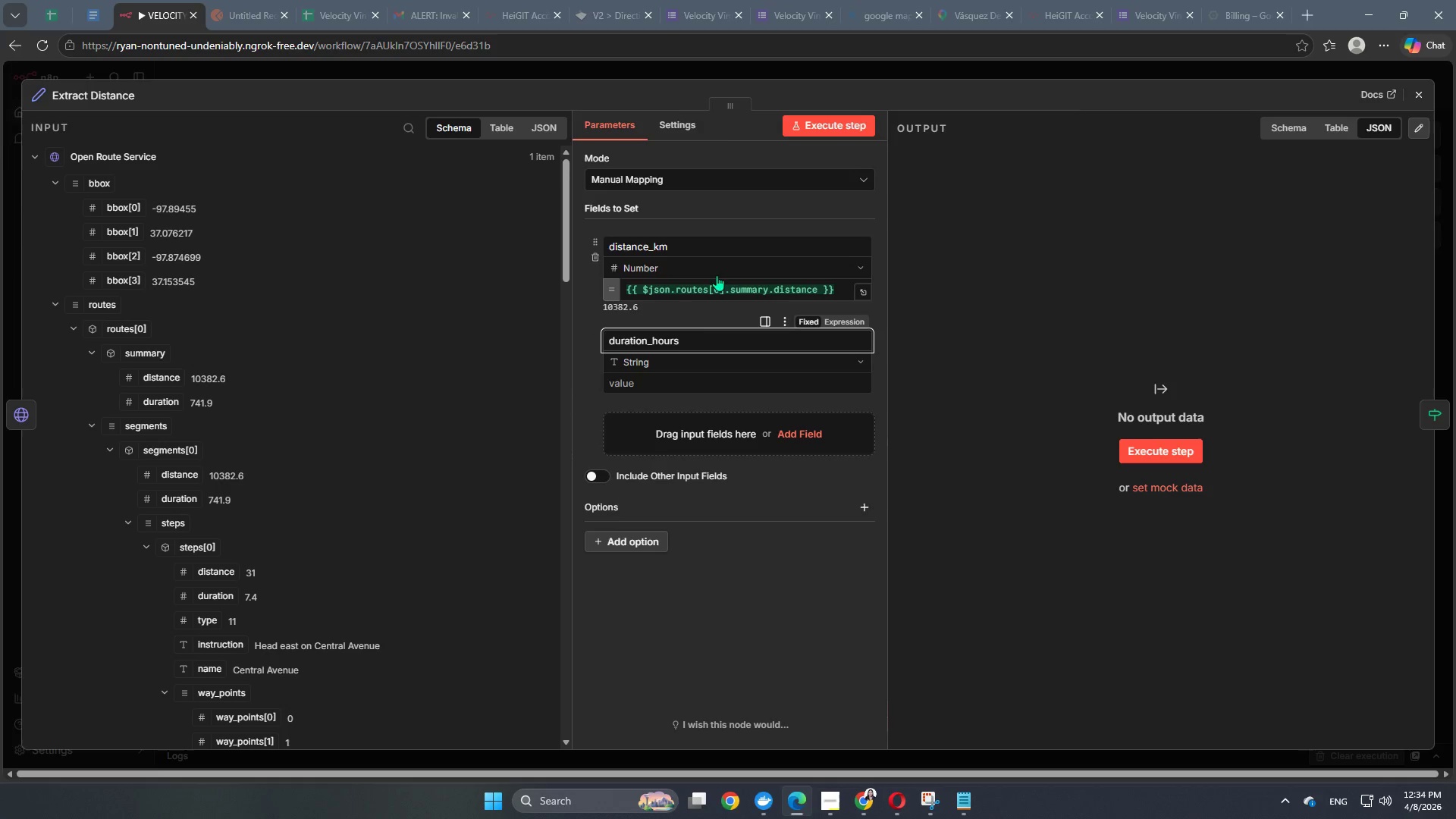 
left_click_drag(start_coordinate=[175, 501], to_coordinate=[645, 373])
 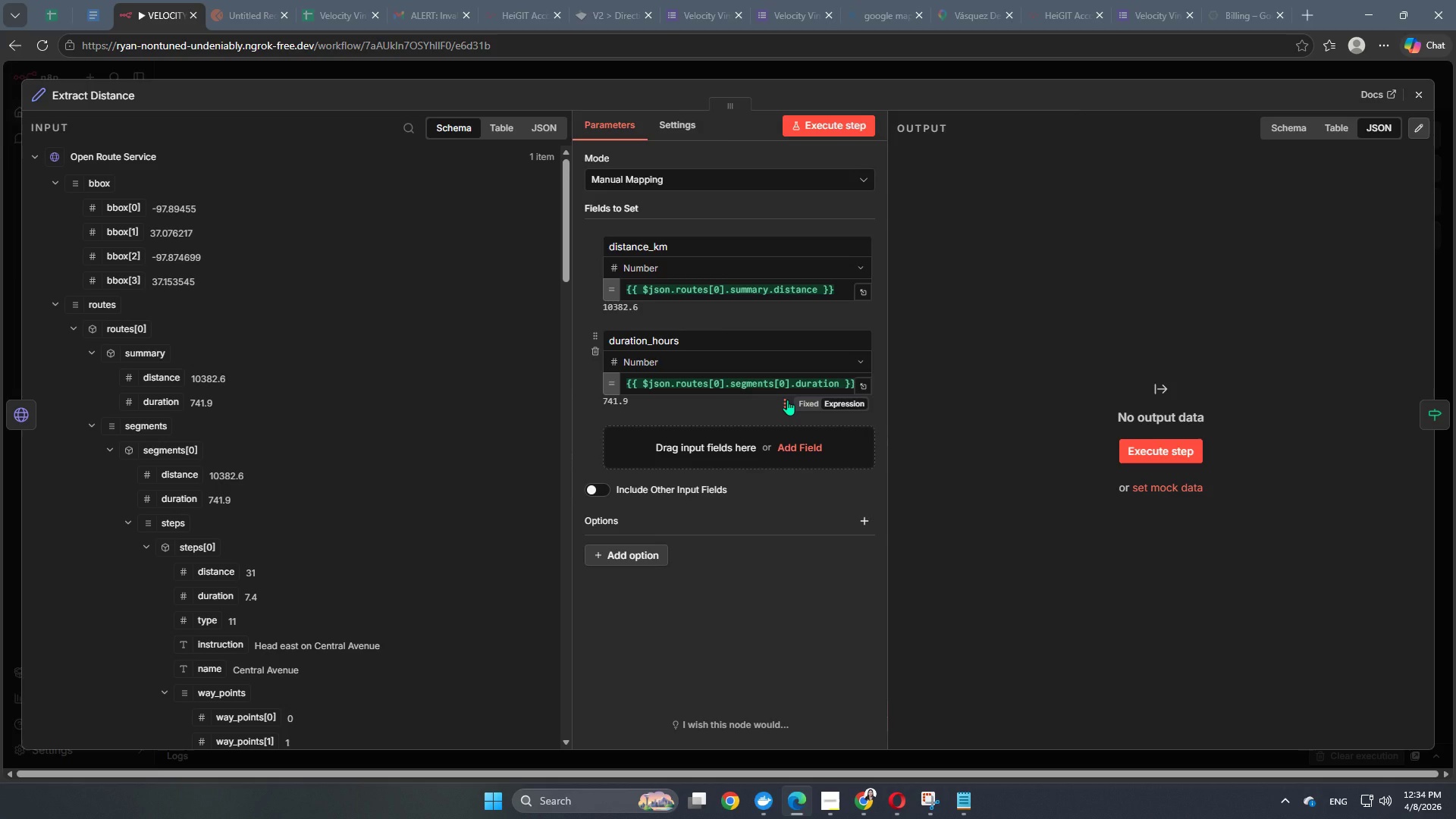 
wait(14.92)
 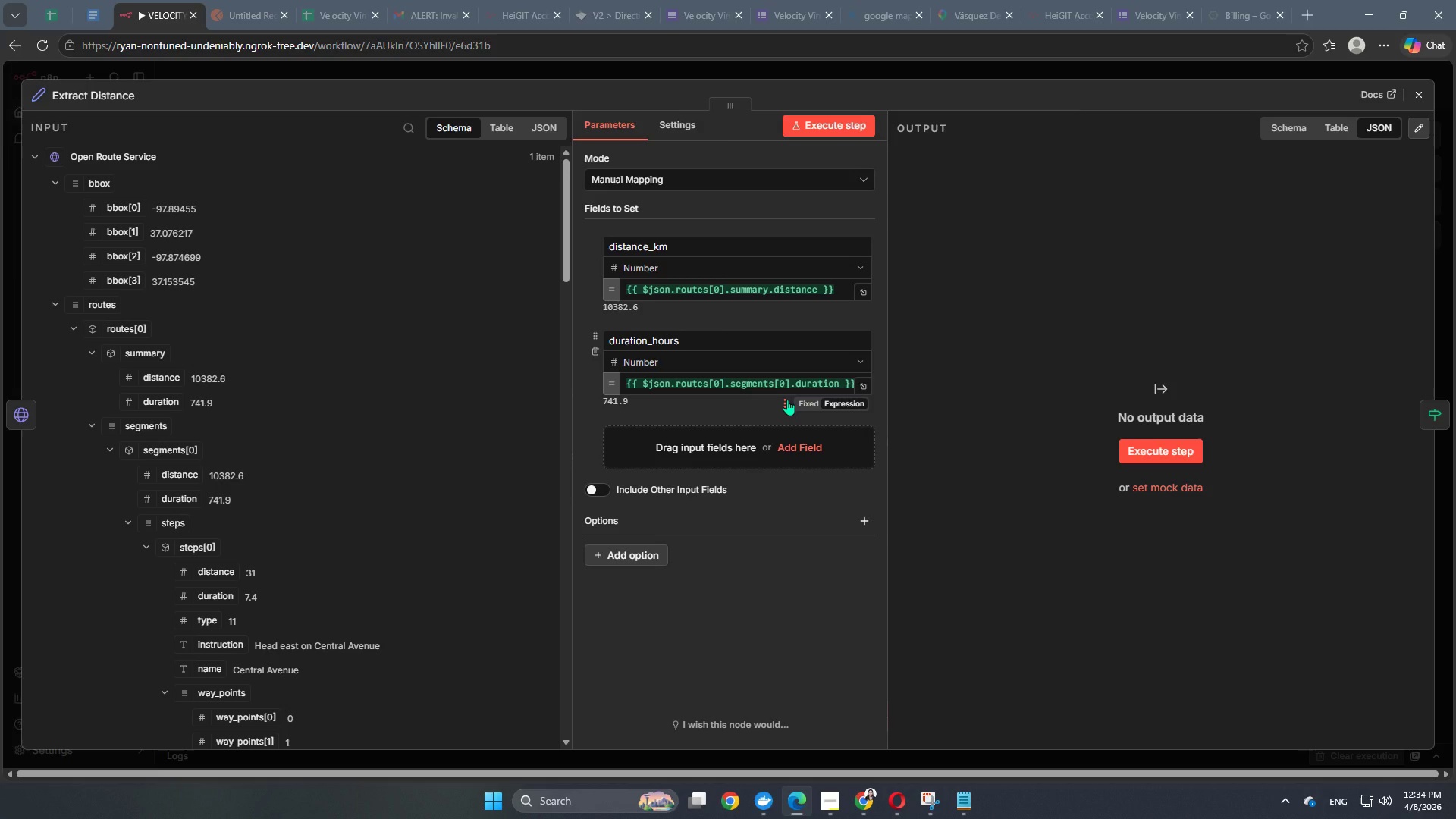 
left_click([902, 78])
 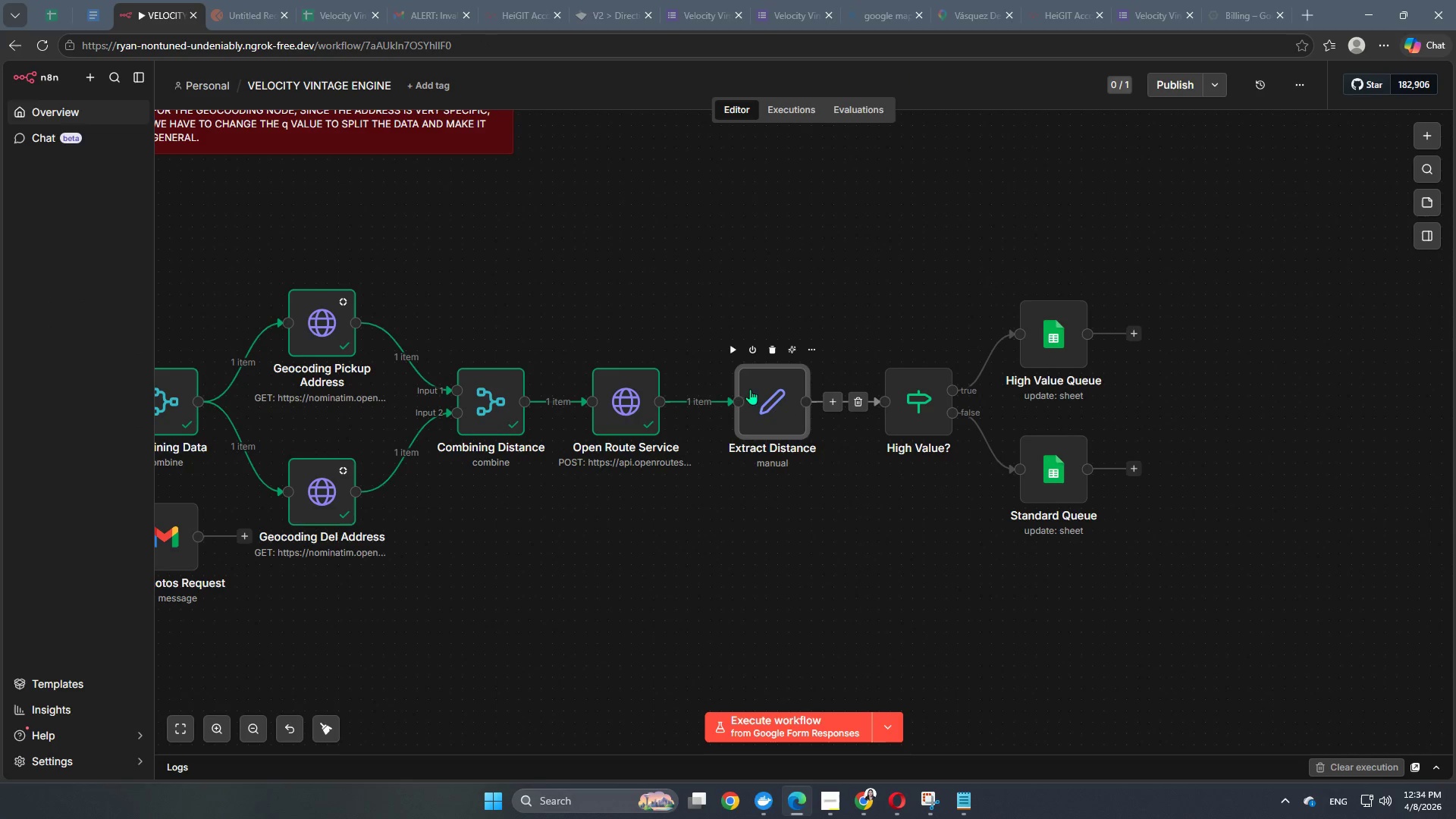 
left_click([736, 347])
 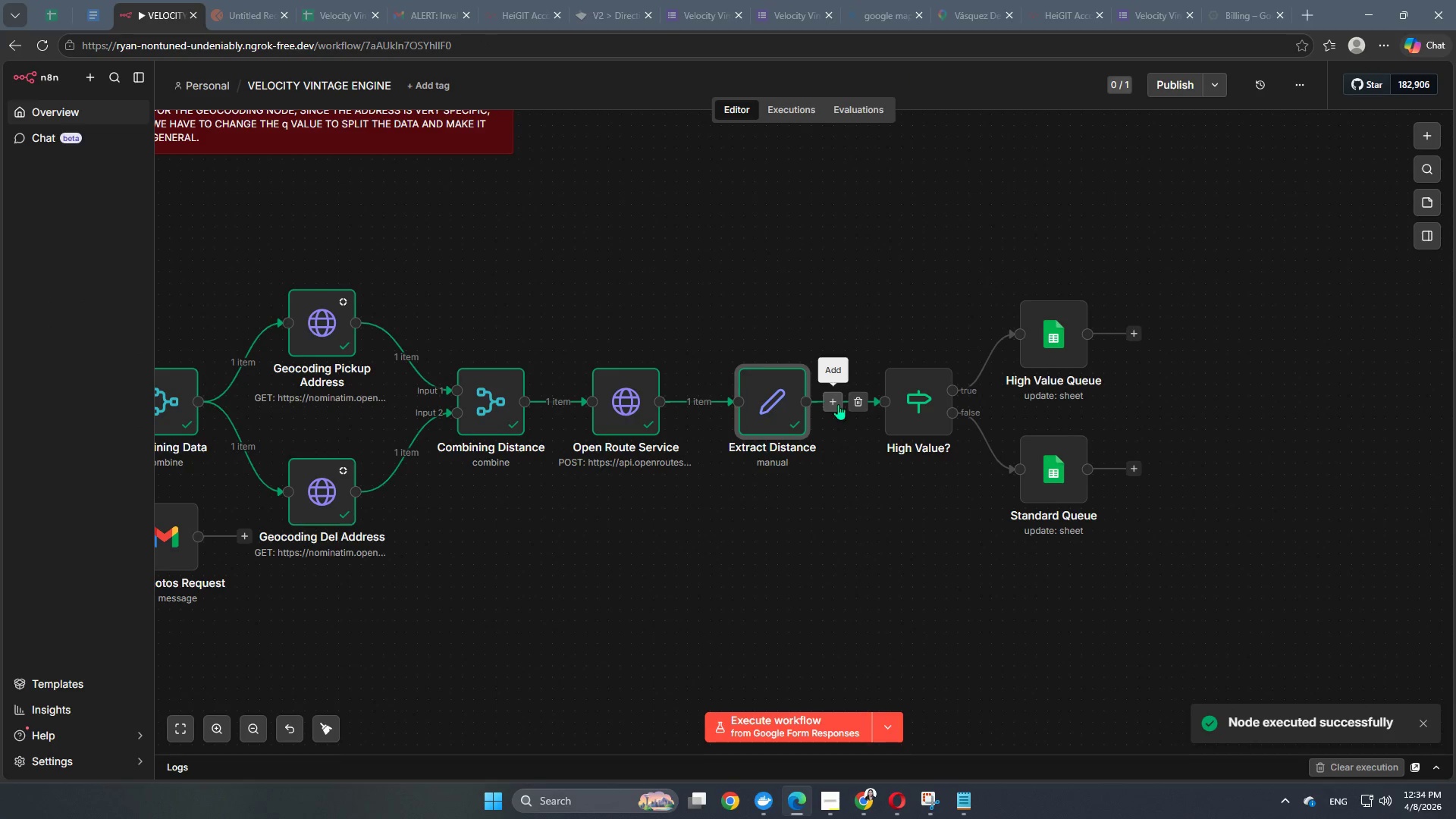 
left_click([838, 403])
 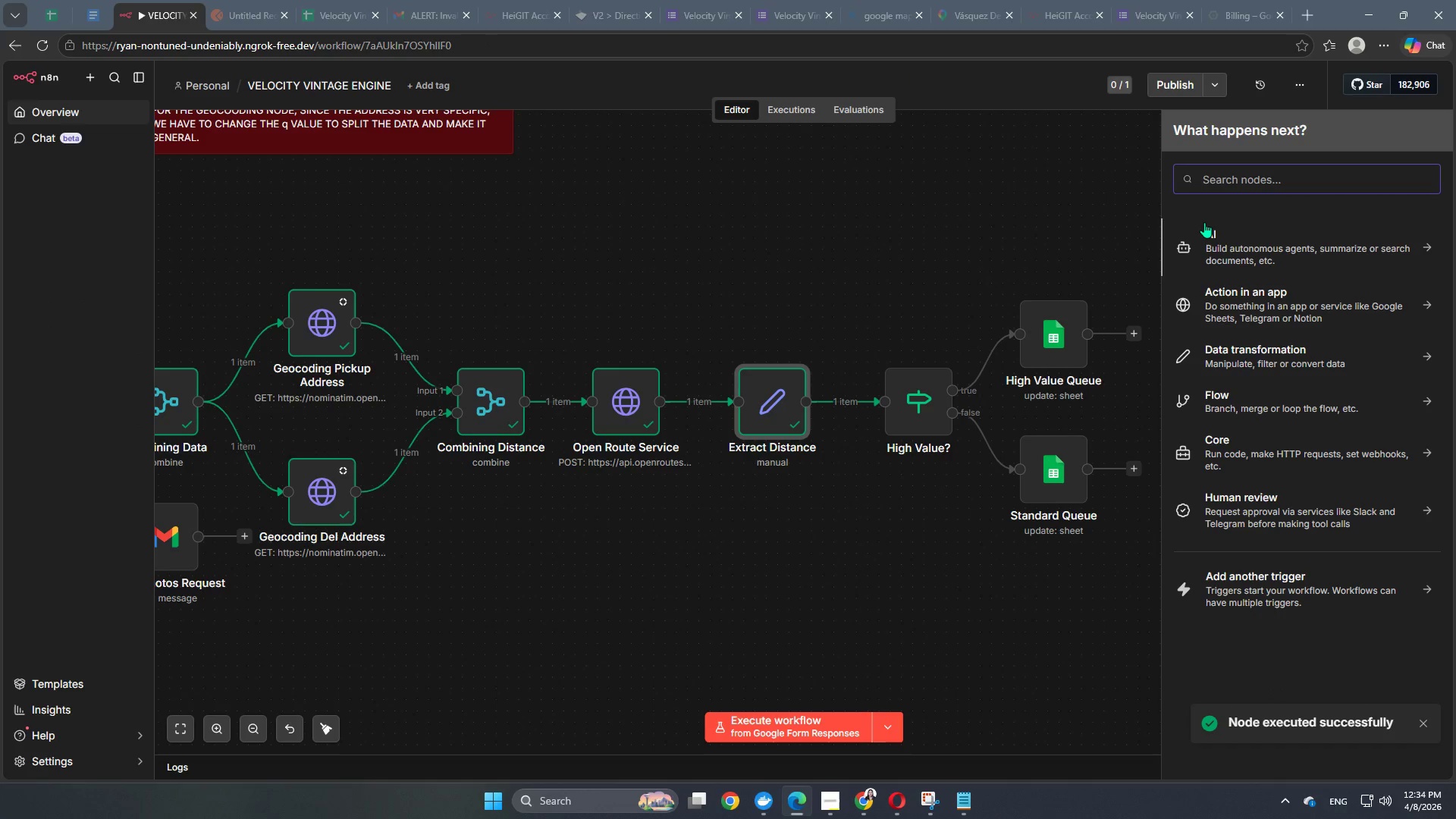 
type(edit)
 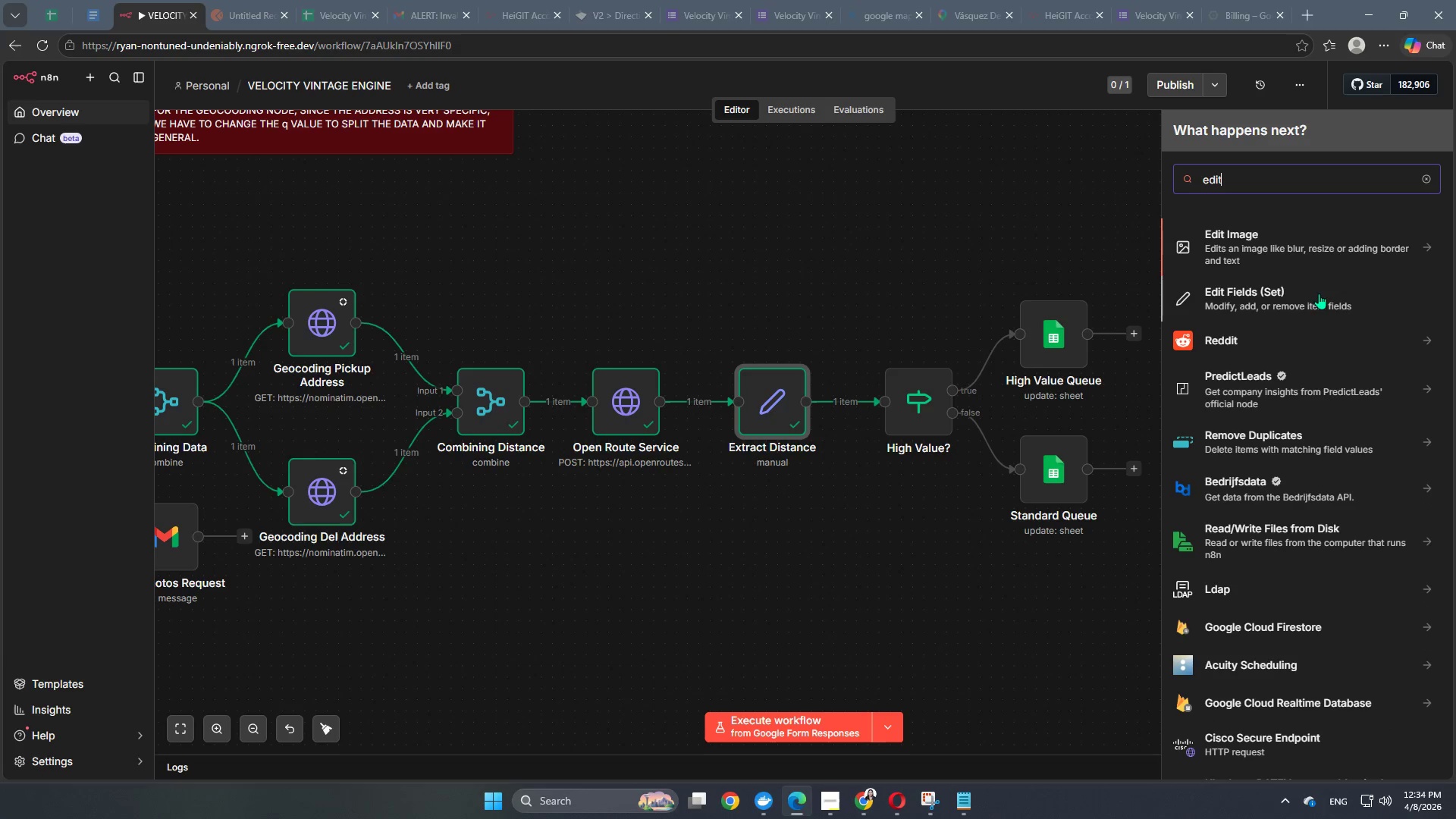 
left_click([1297, 299])
 